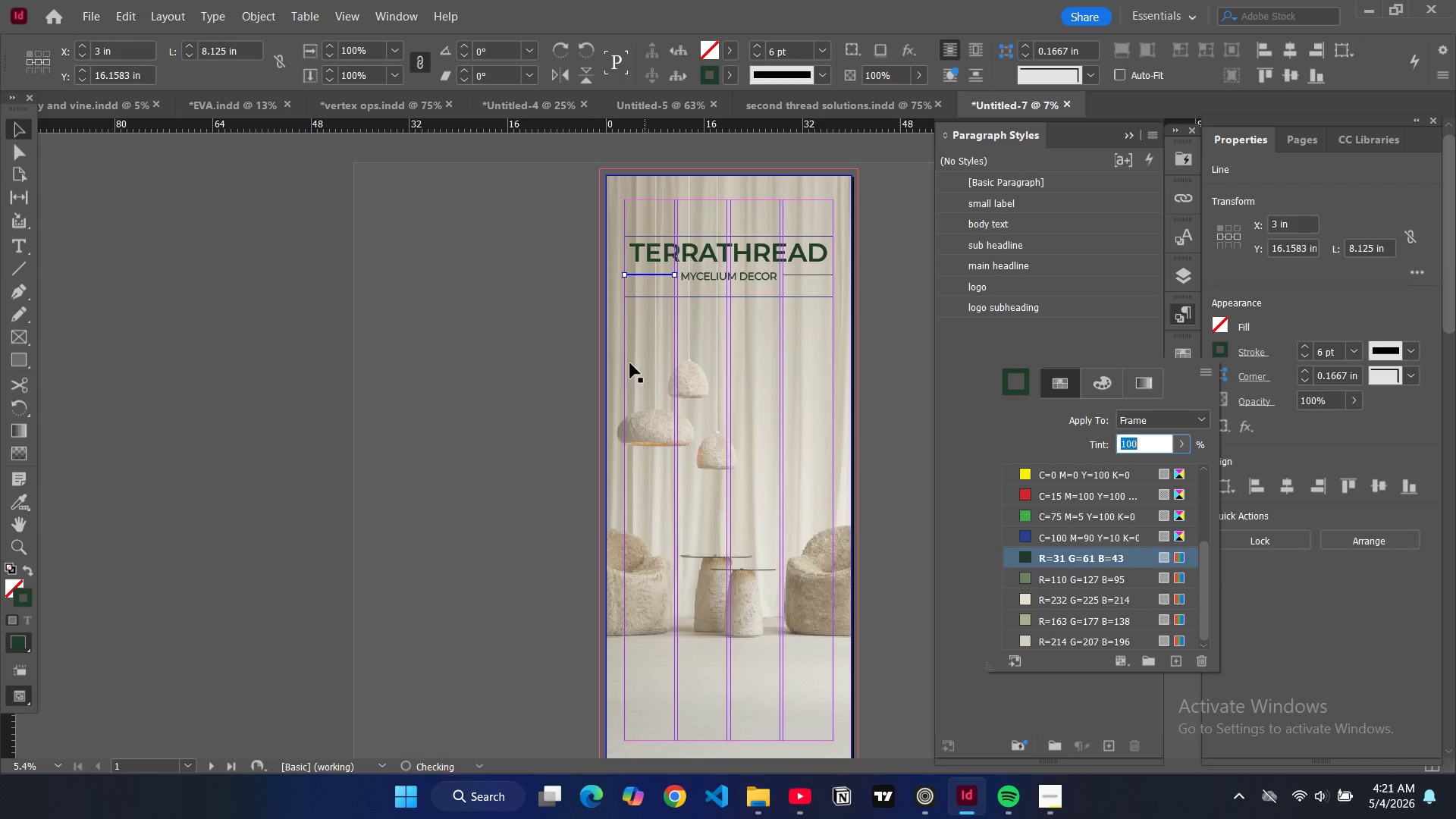 
left_click([462, 303])
 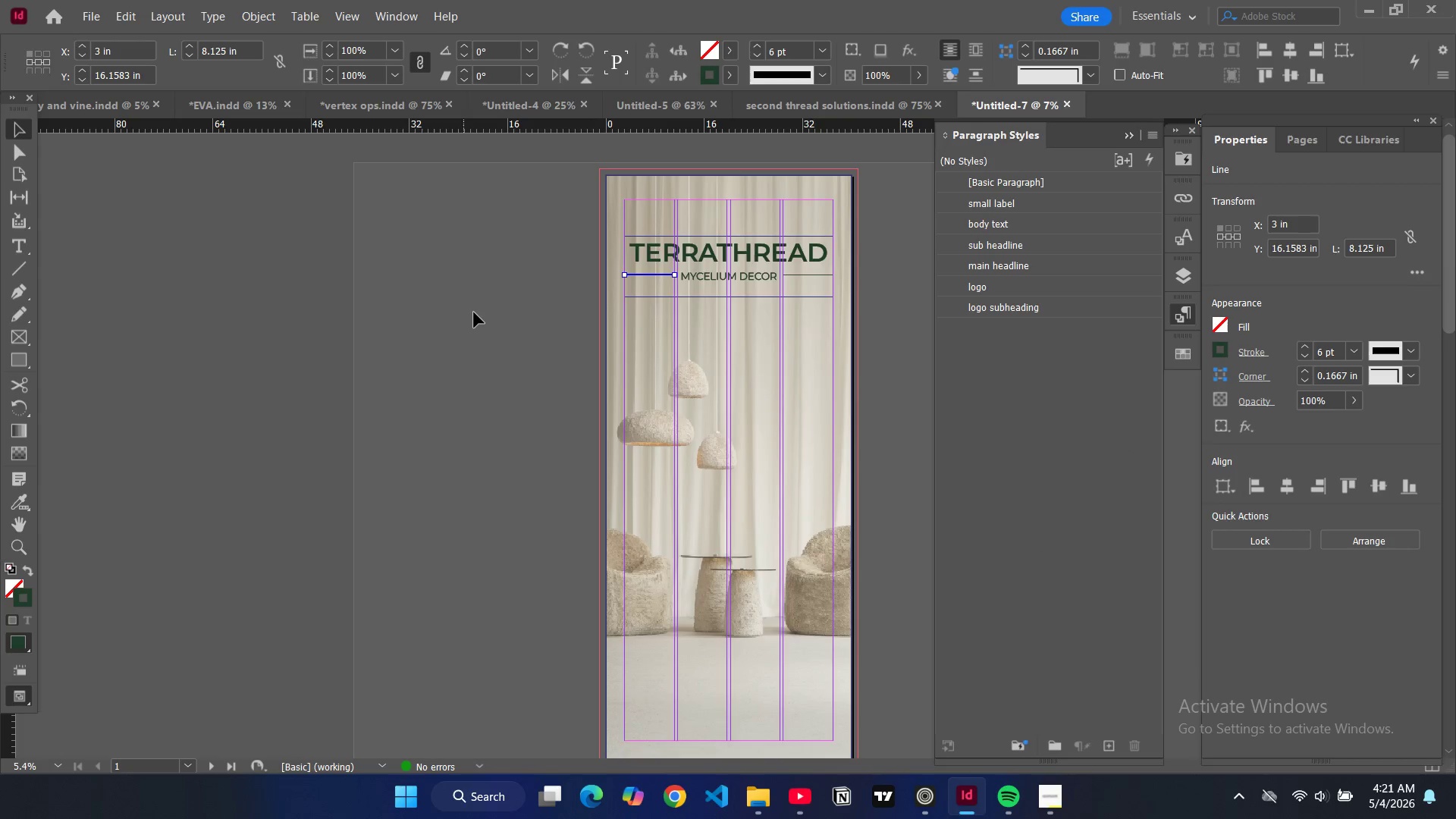 
left_click([475, 313])
 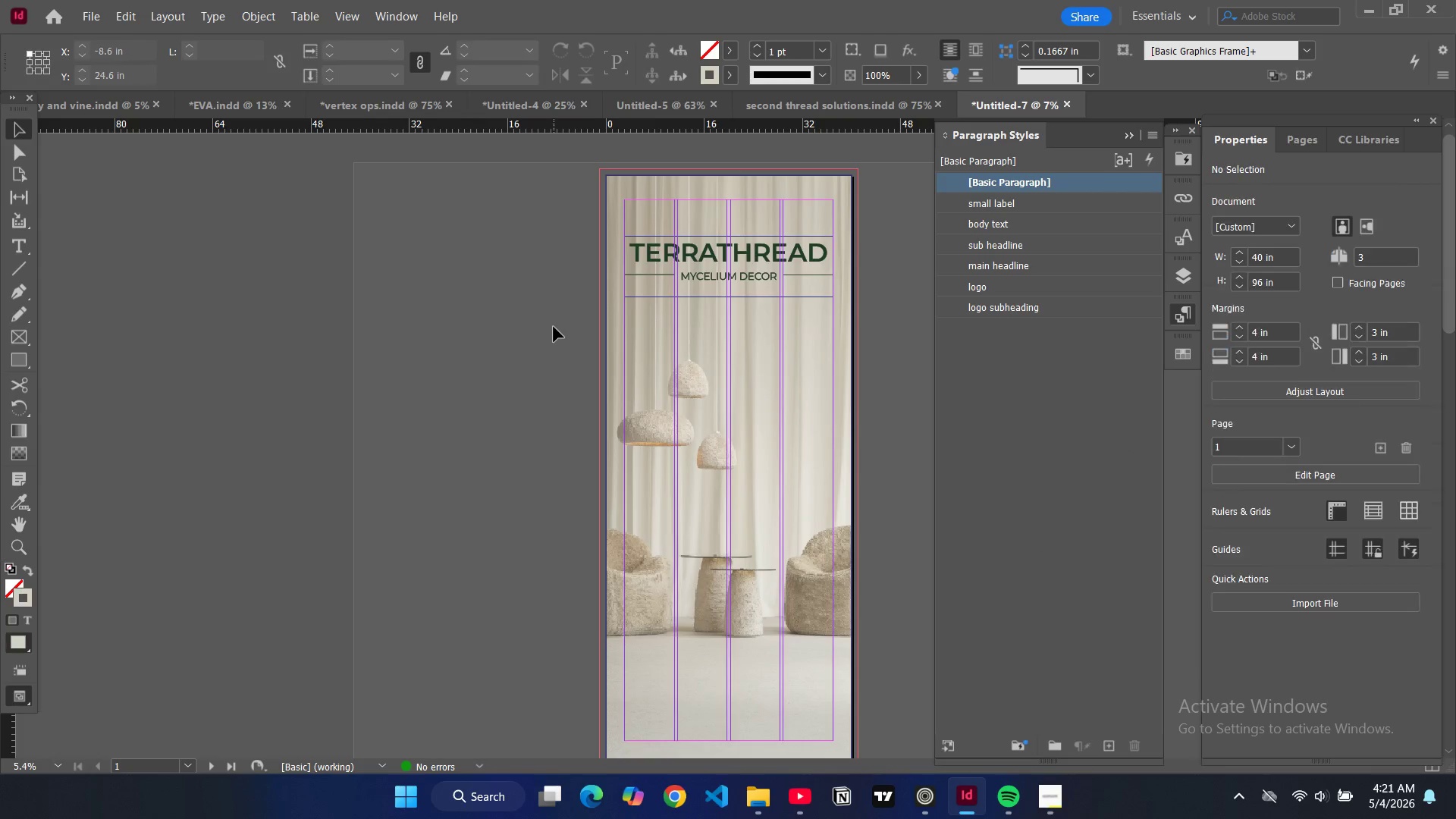 
left_click([554, 327])
 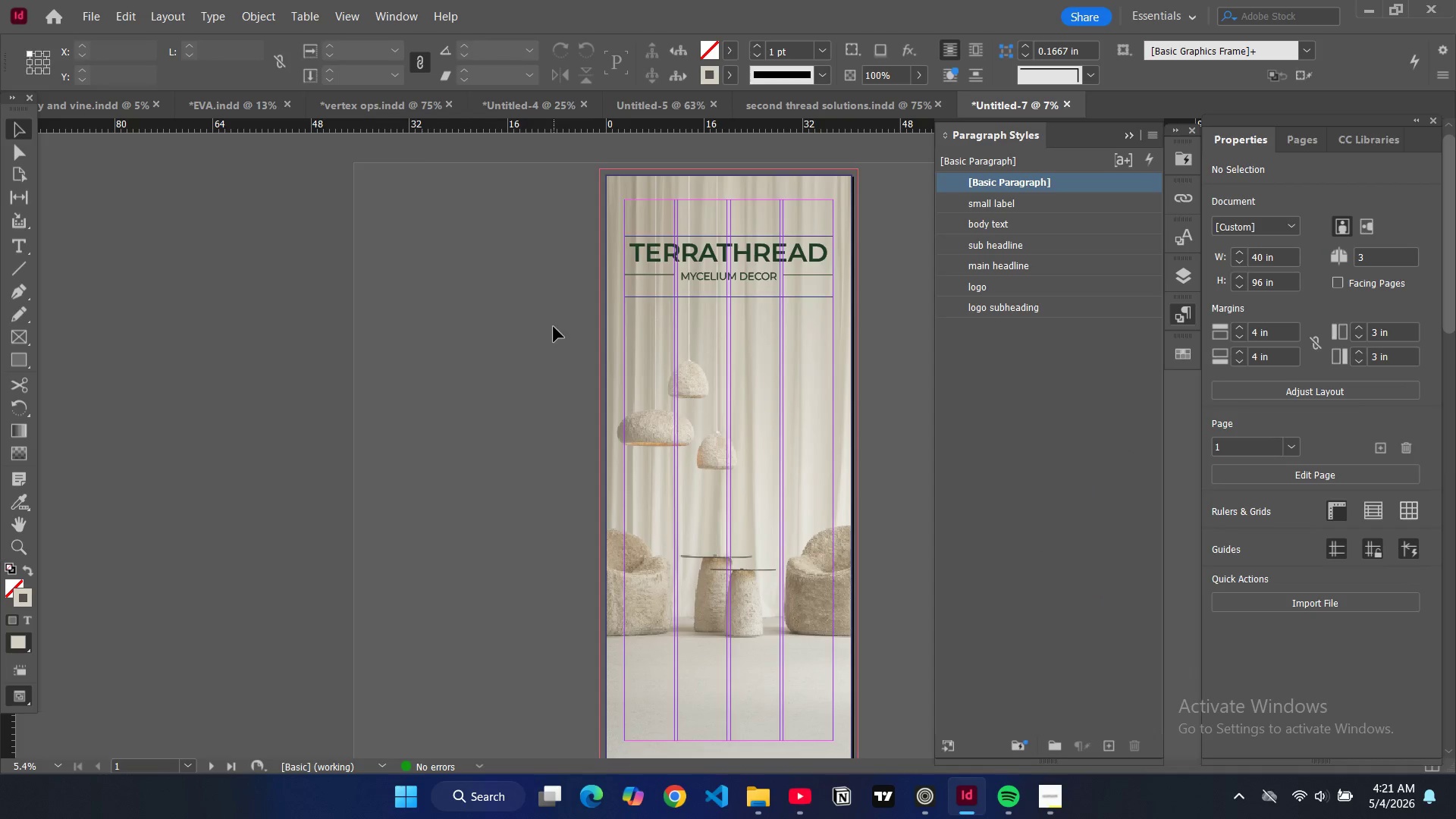 
key(W)
 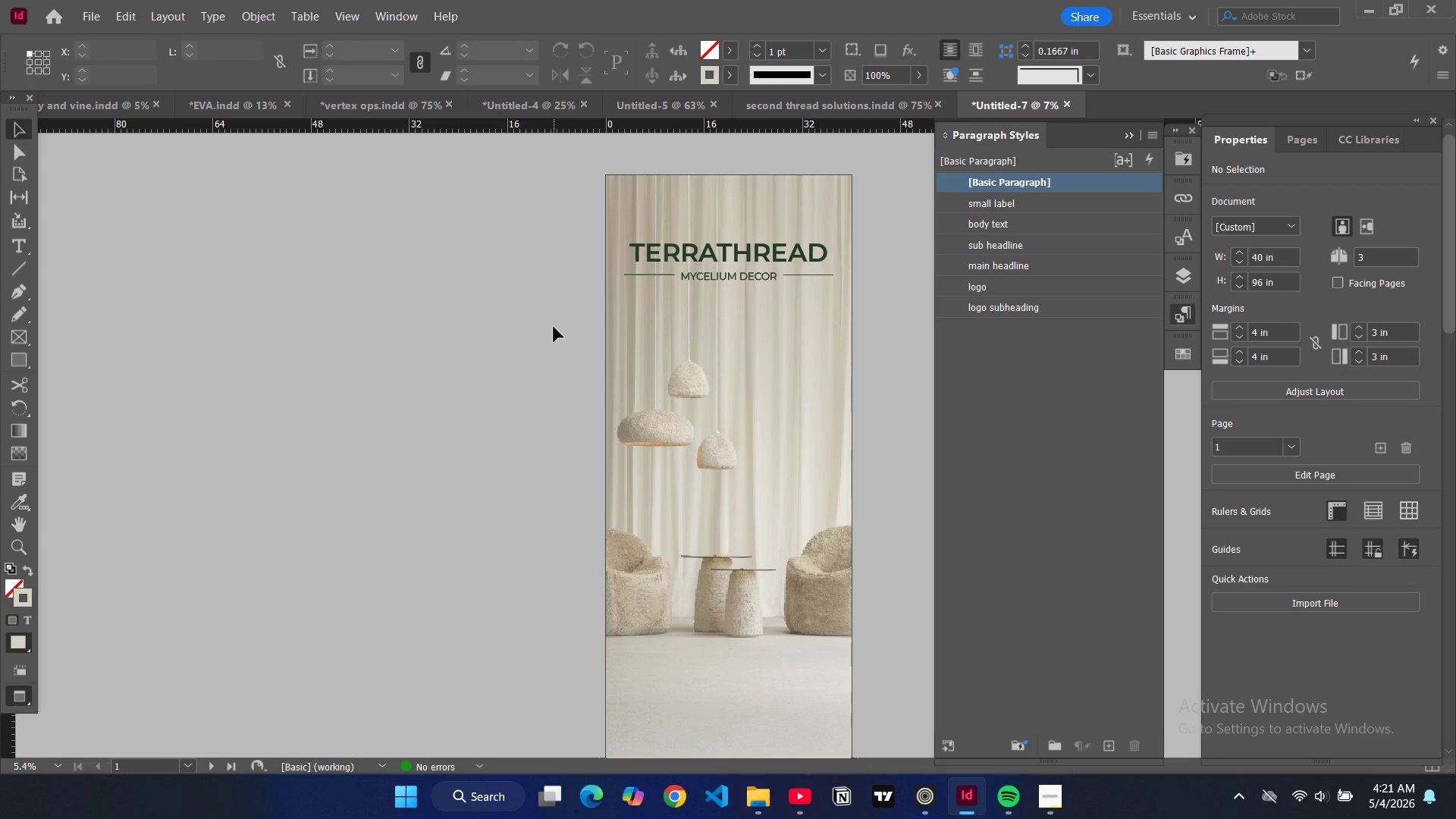 
wait(13.27)
 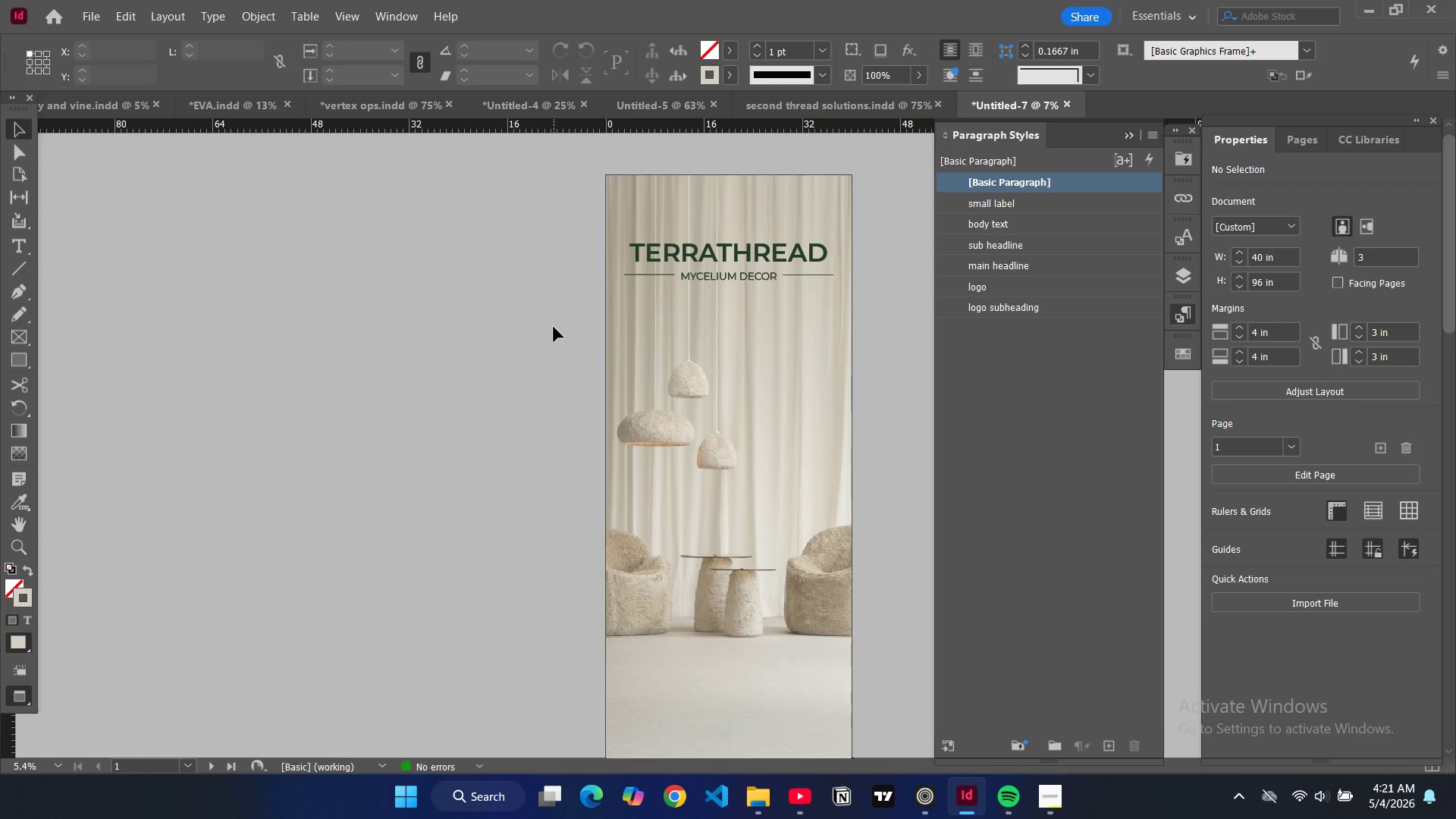 
left_click([706, 284])
 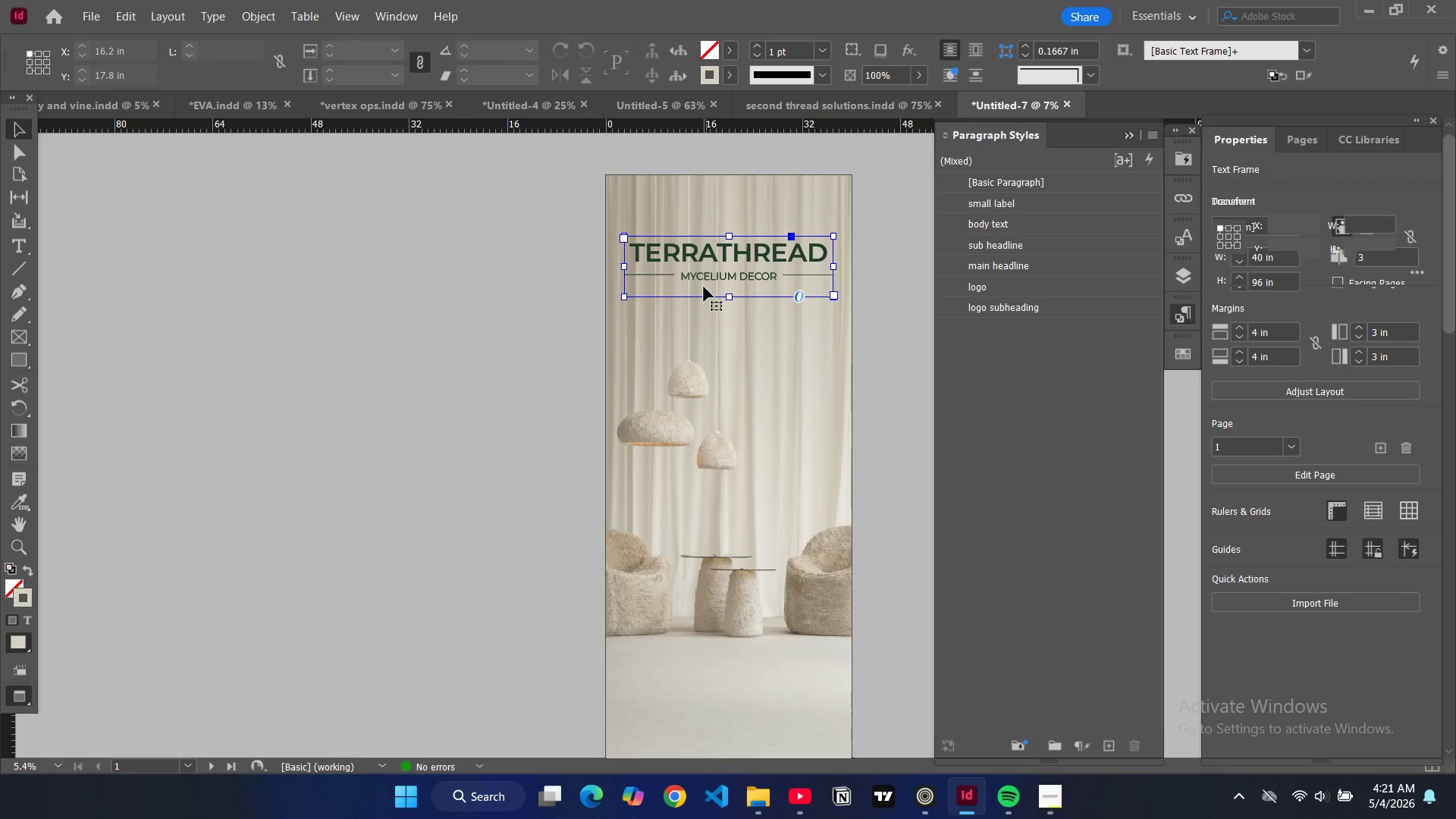 
key(Control+C)
 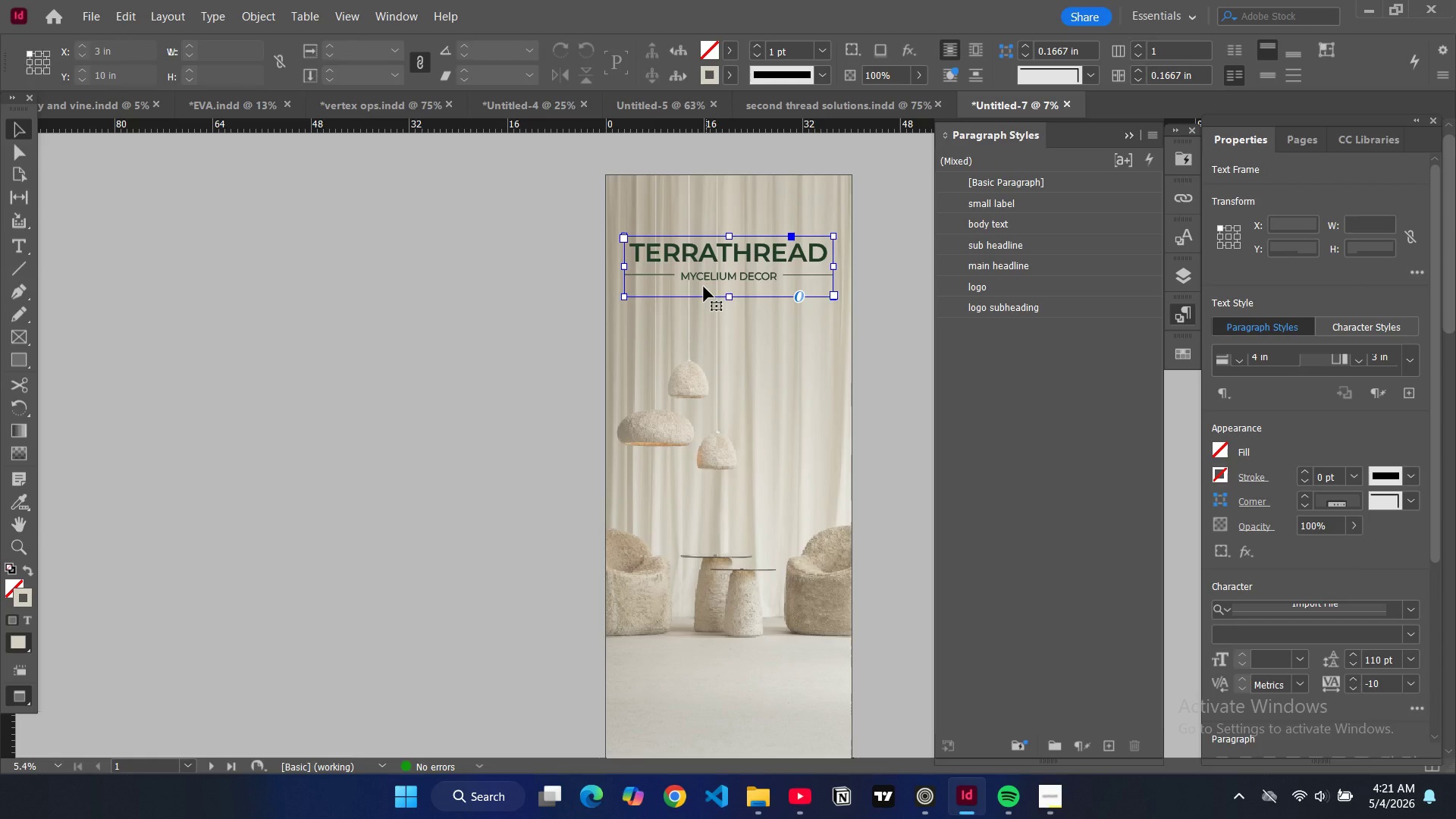 
key(Control+V)
 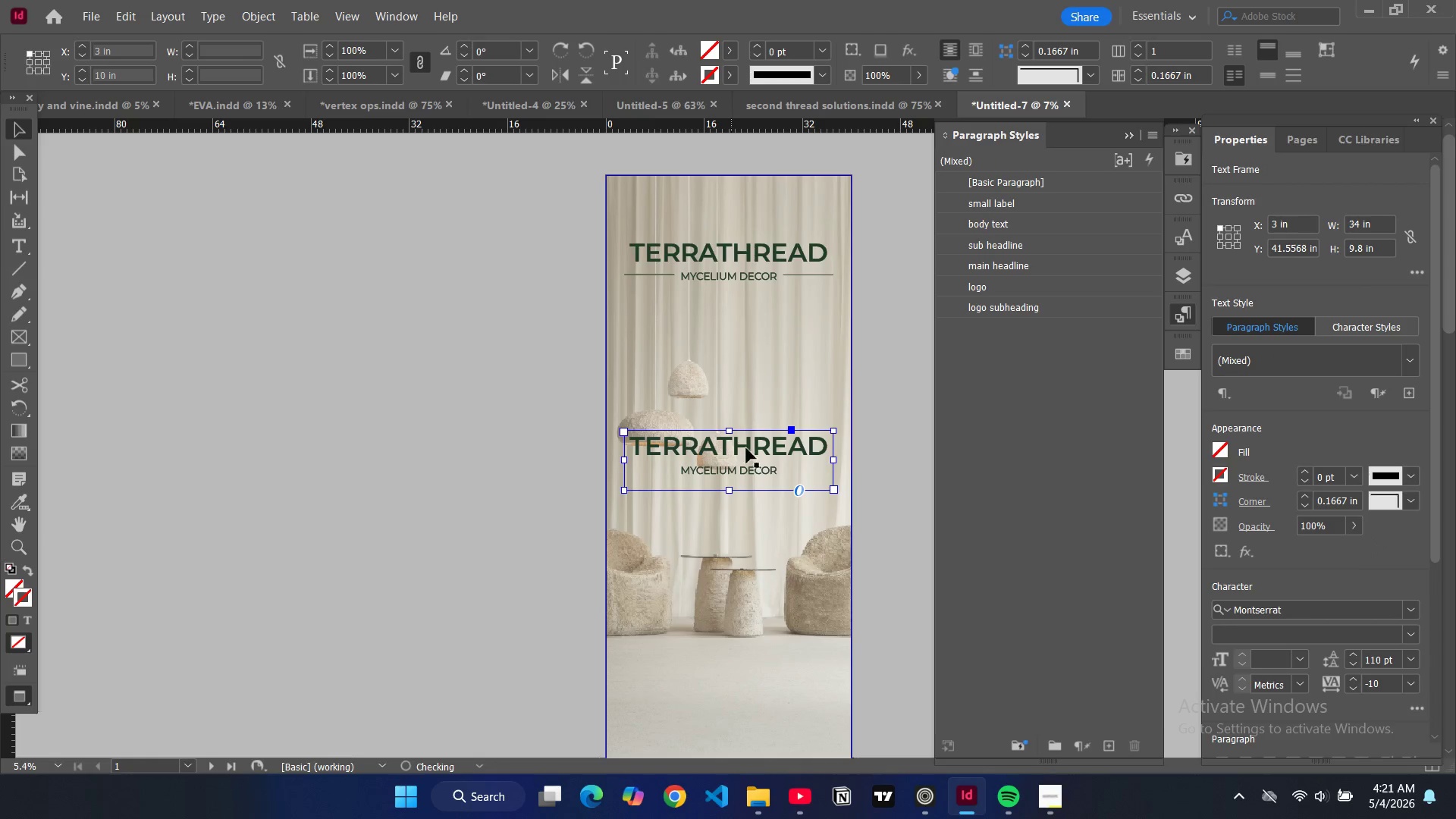 
scroll: coordinate [746, 453], scroll_direction: down, amount: 4.0
 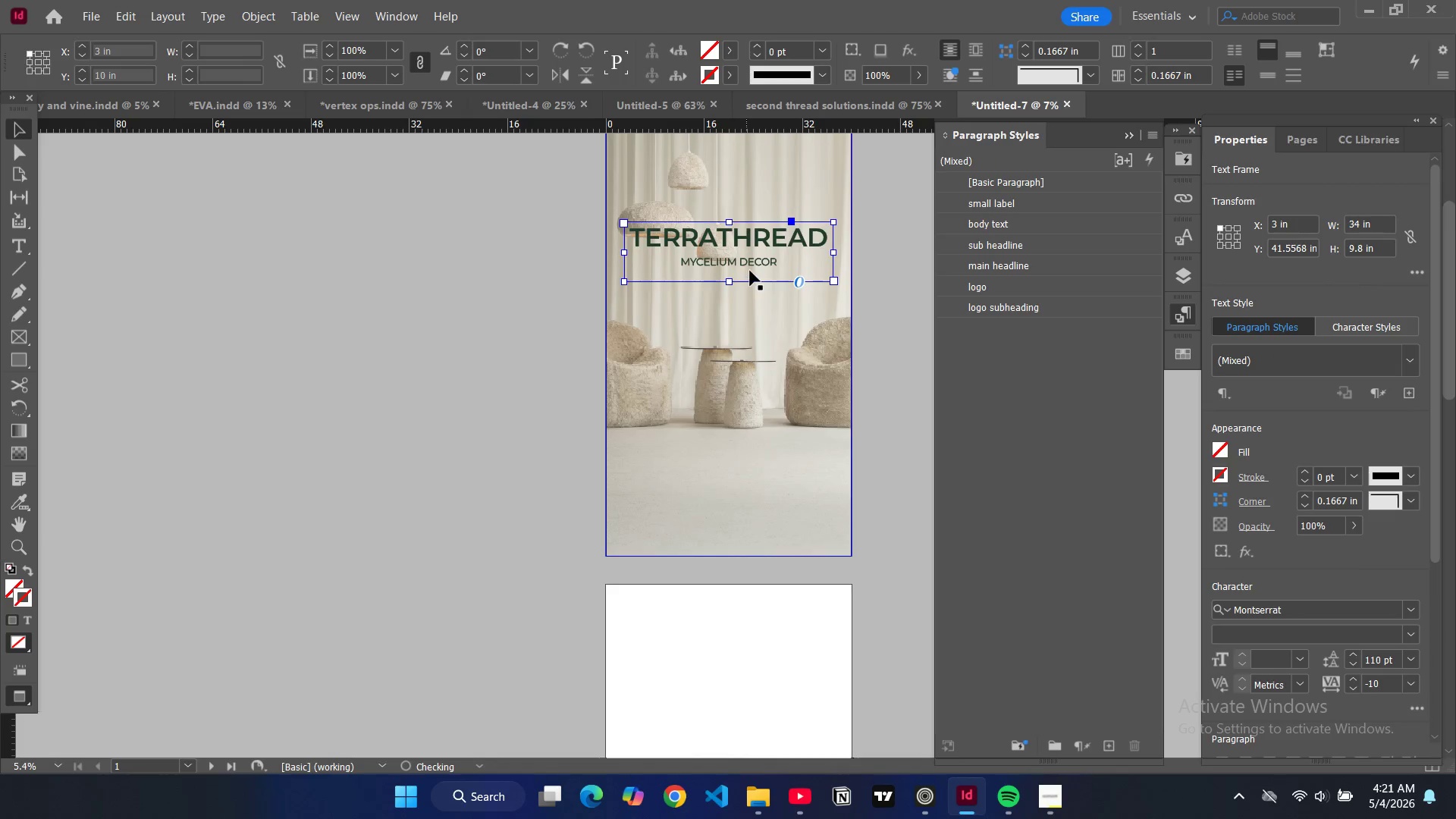 
left_click_drag(start_coordinate=[750, 263], to_coordinate=[752, 504])
 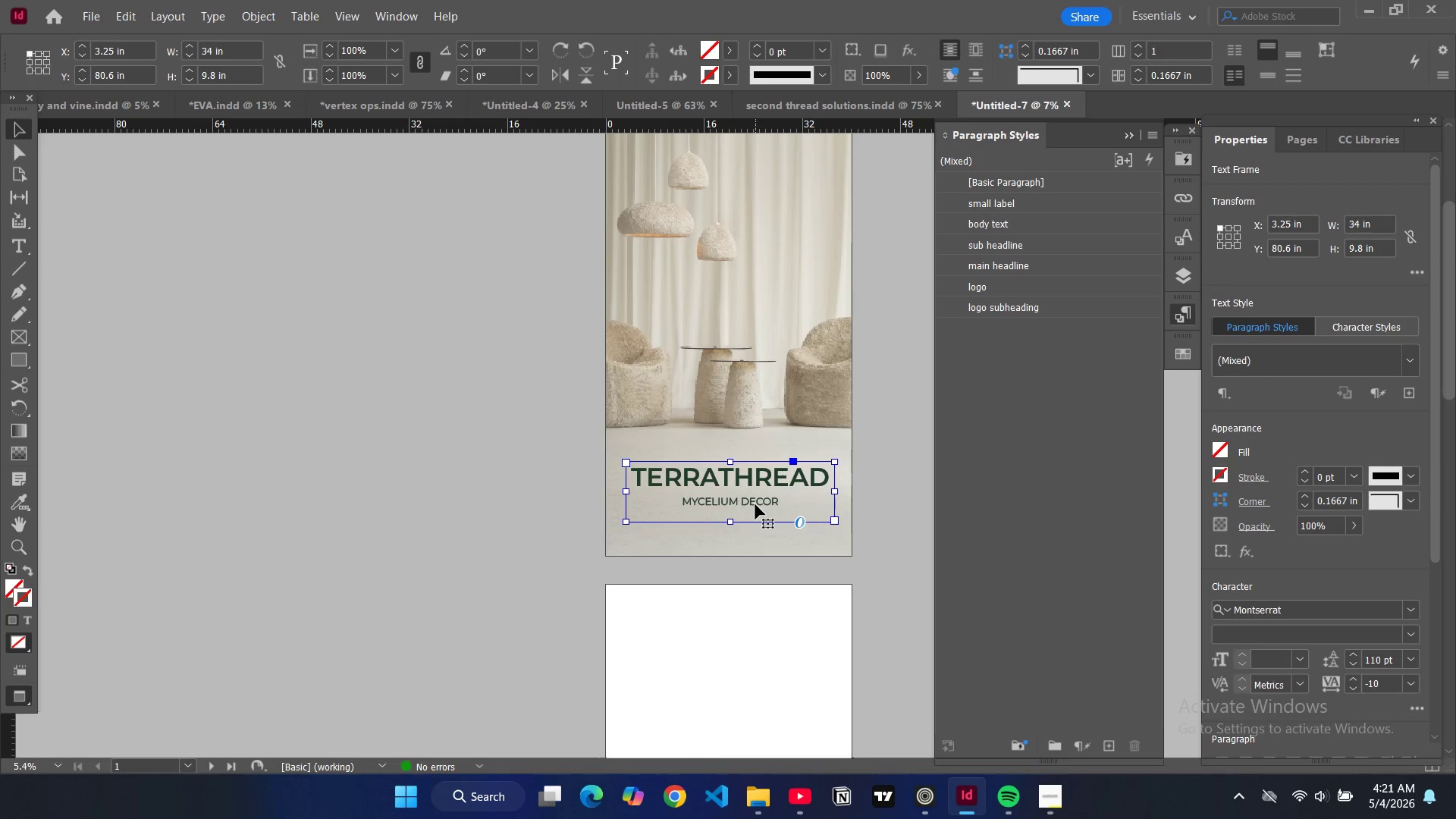 
double_click([754, 500])
 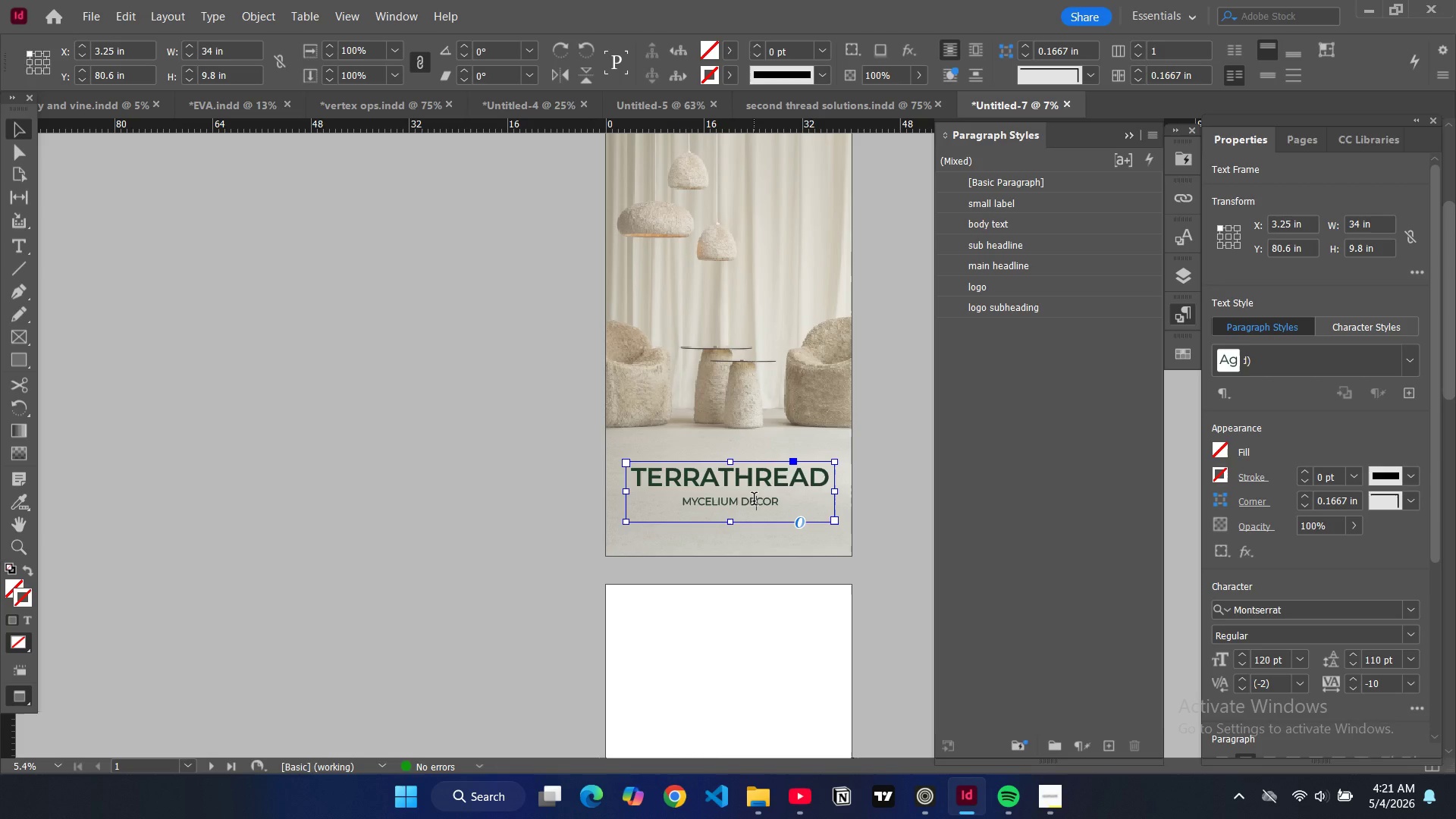 
key(Control+A)
 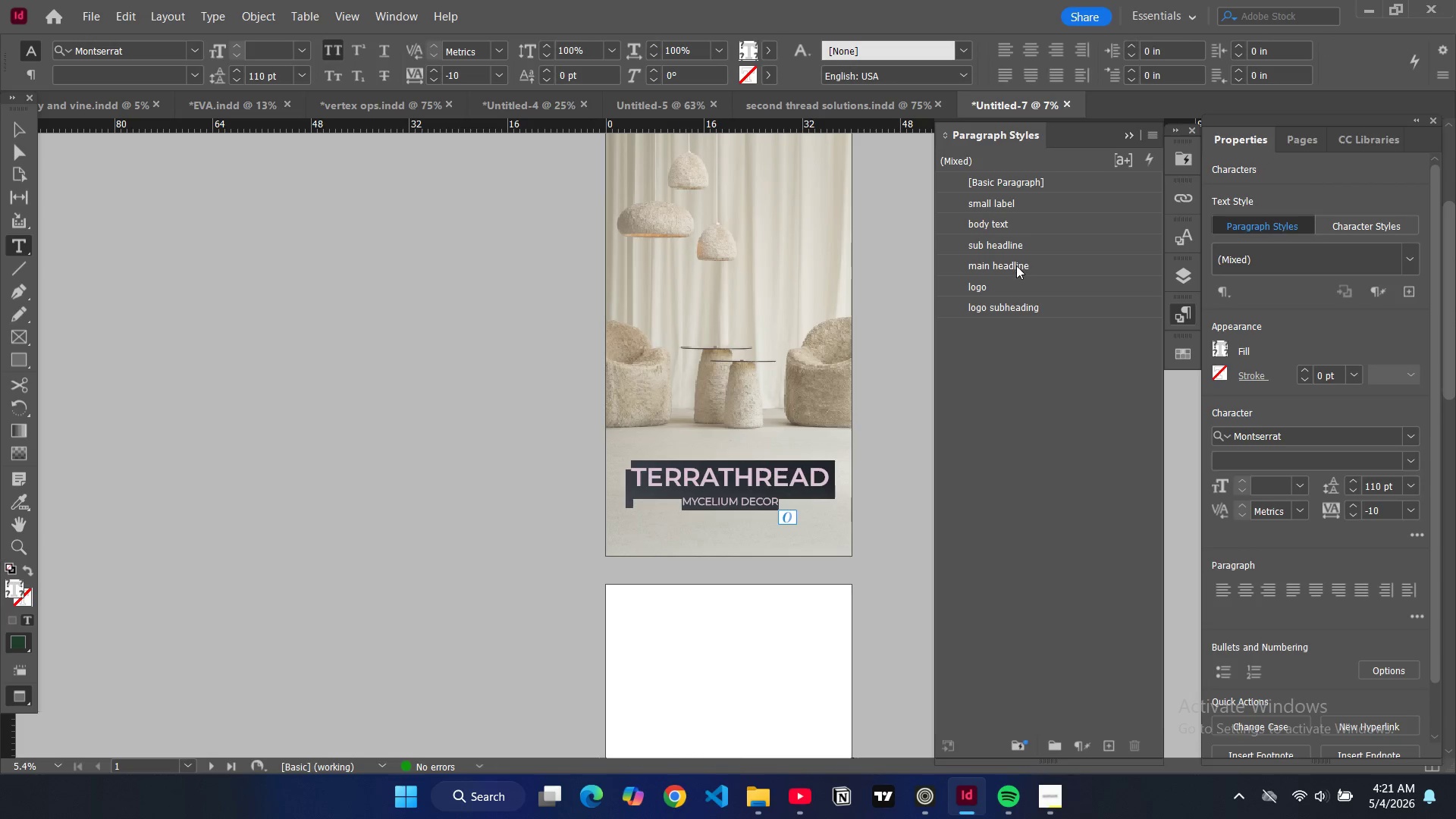 
left_click([1016, 265])
 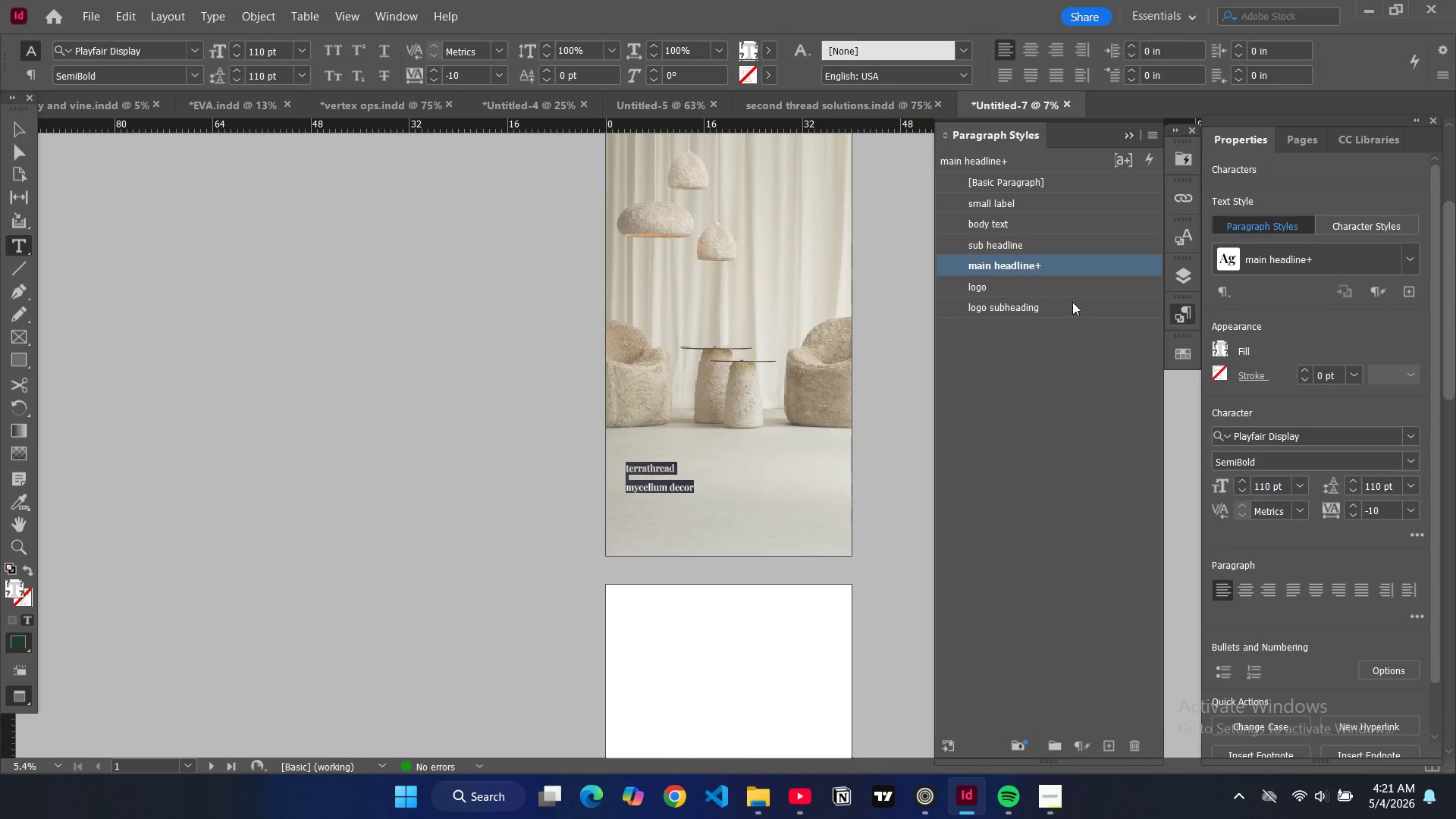 
double_click([1084, 265])
 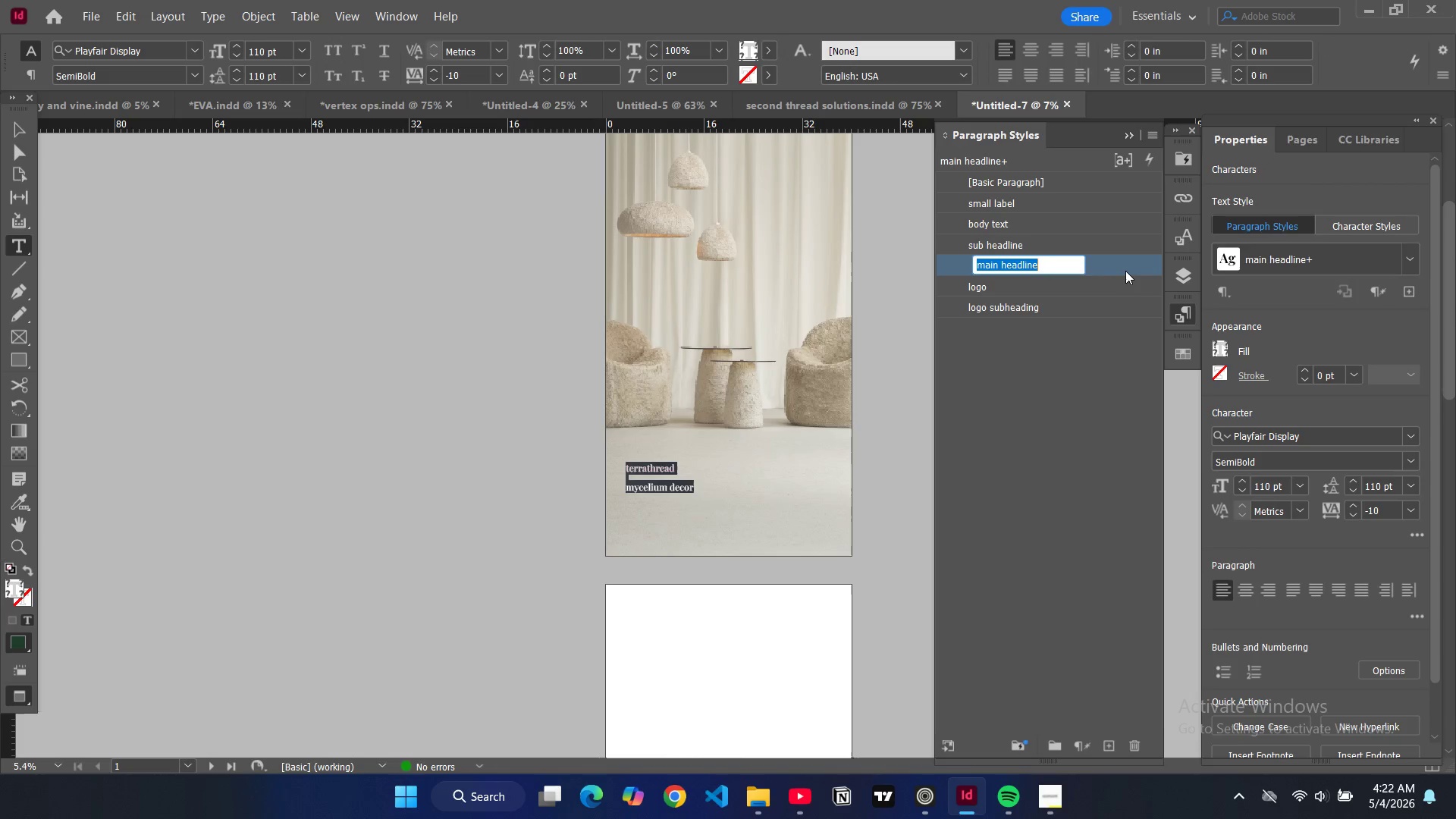 
double_click([1126, 269])
 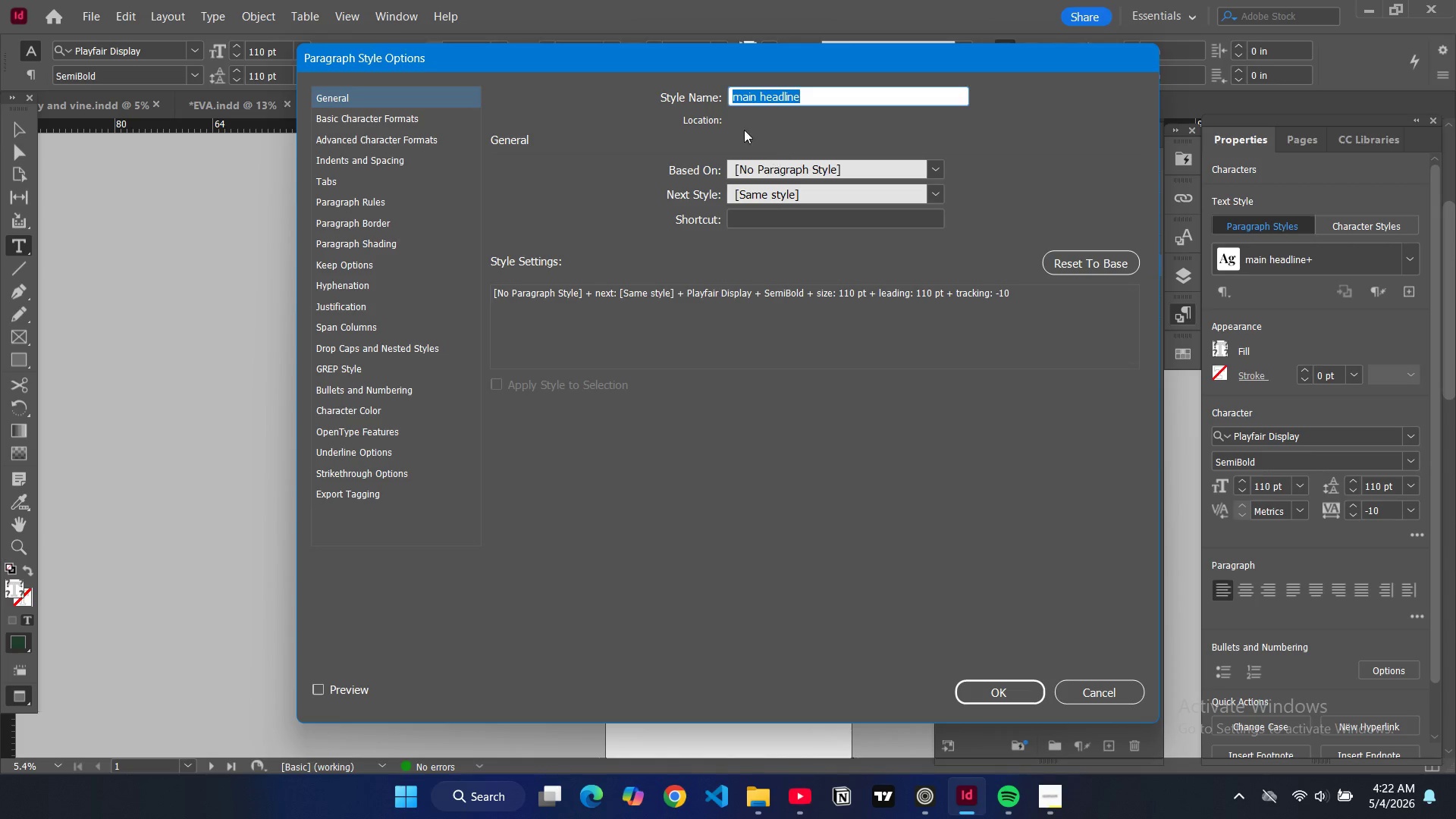 
left_click([435, 115])
 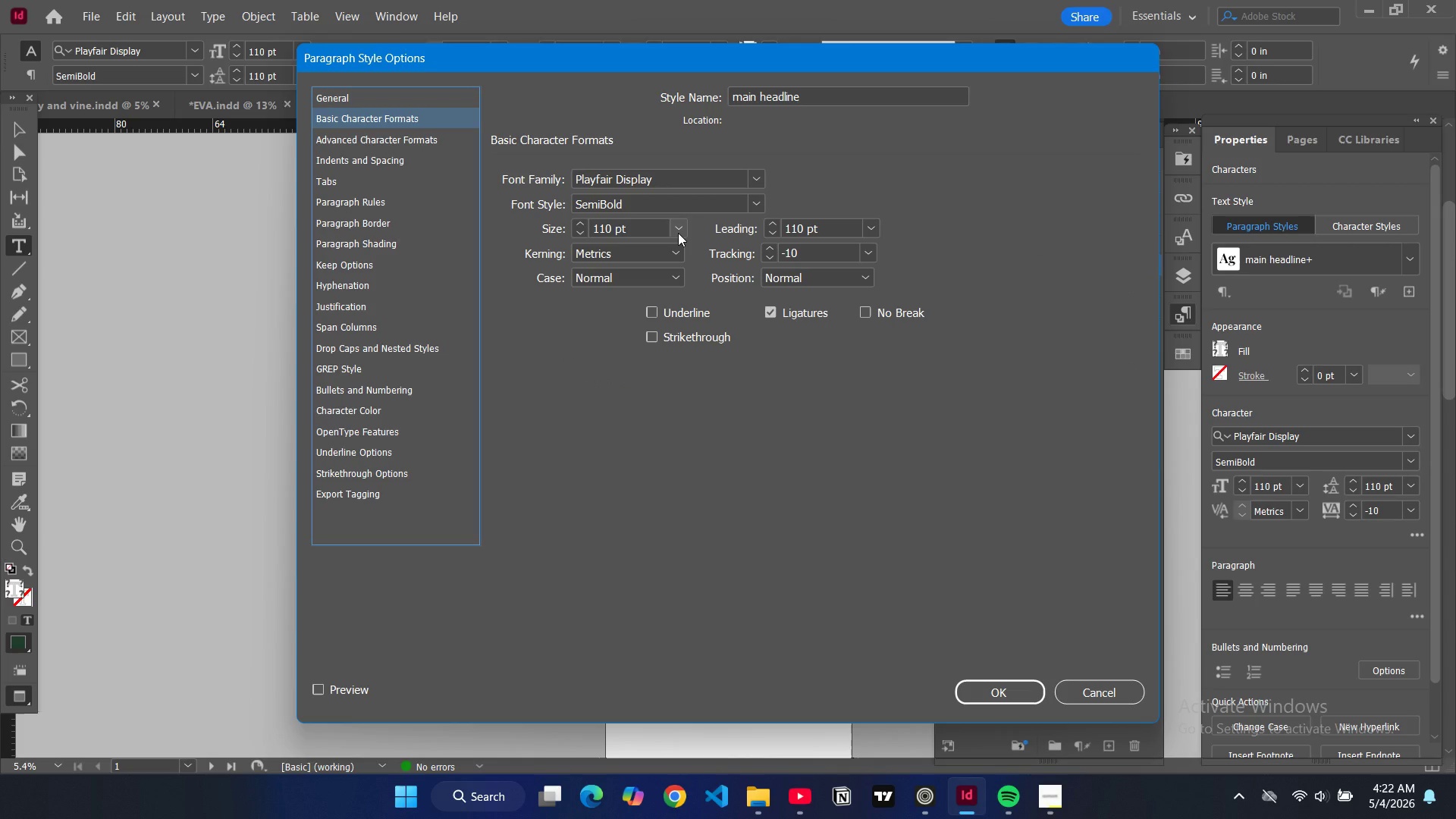 
left_click([678, 233])
 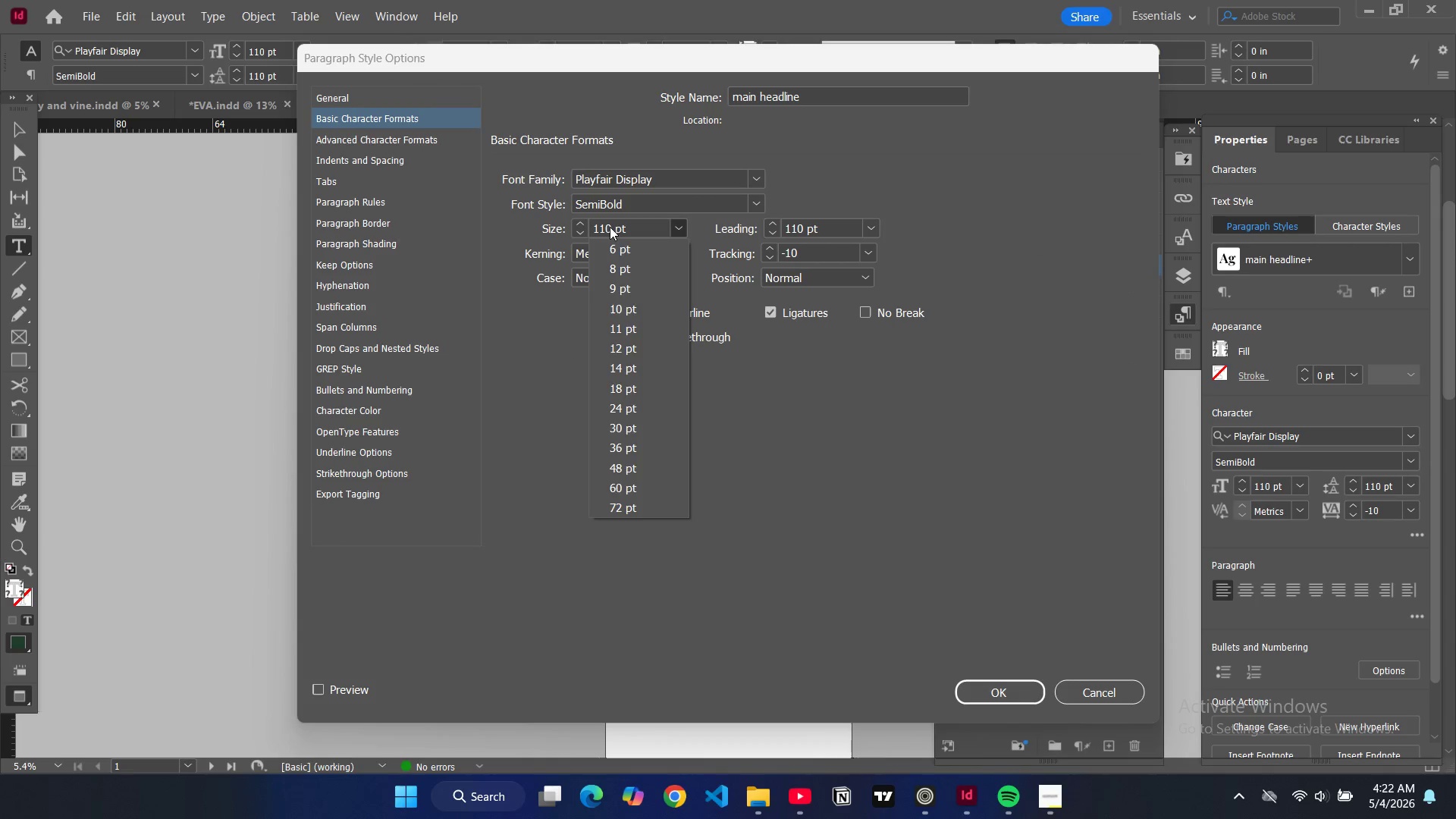 
double_click([610, 227])
 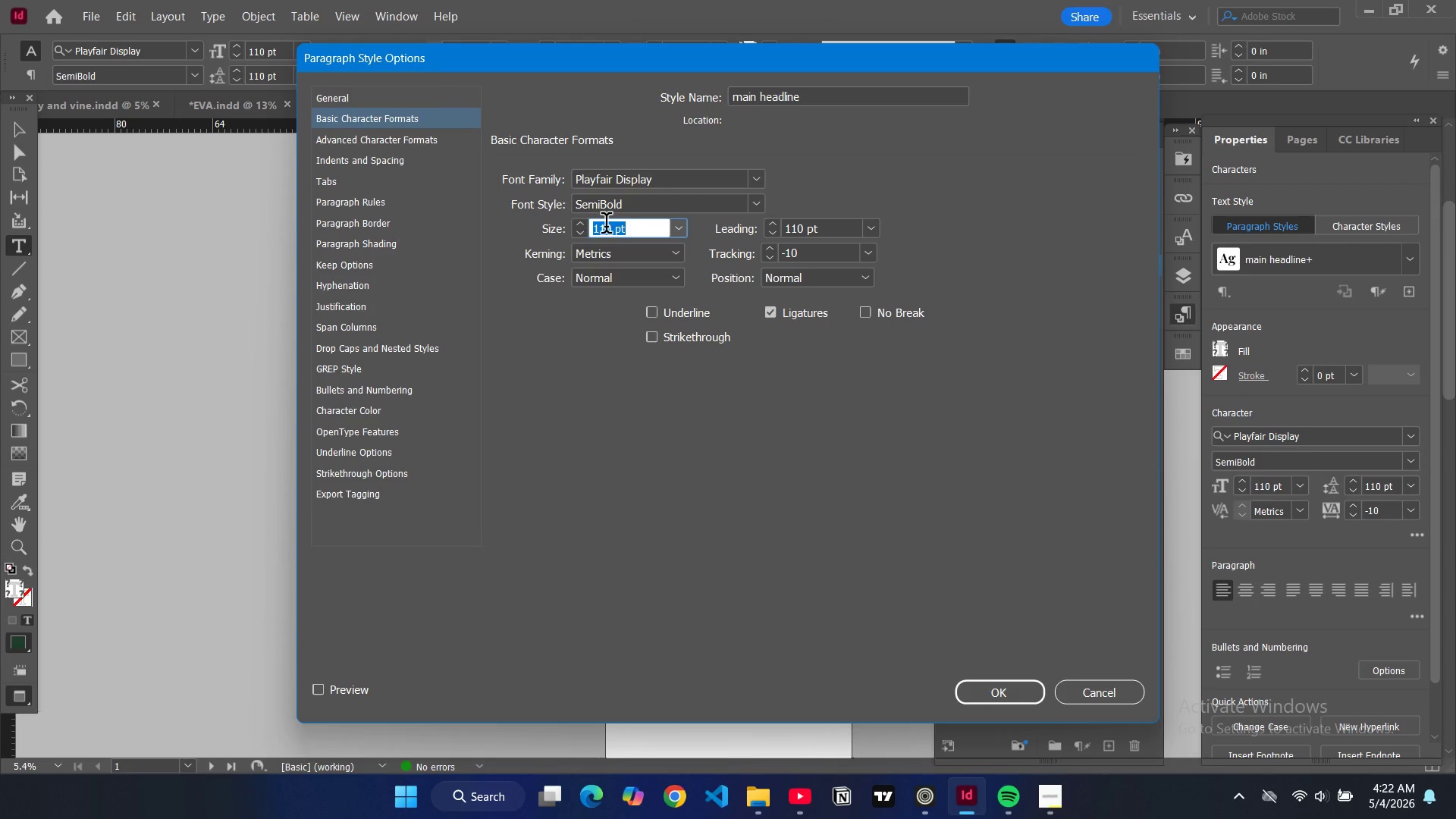 
double_click([605, 226])
 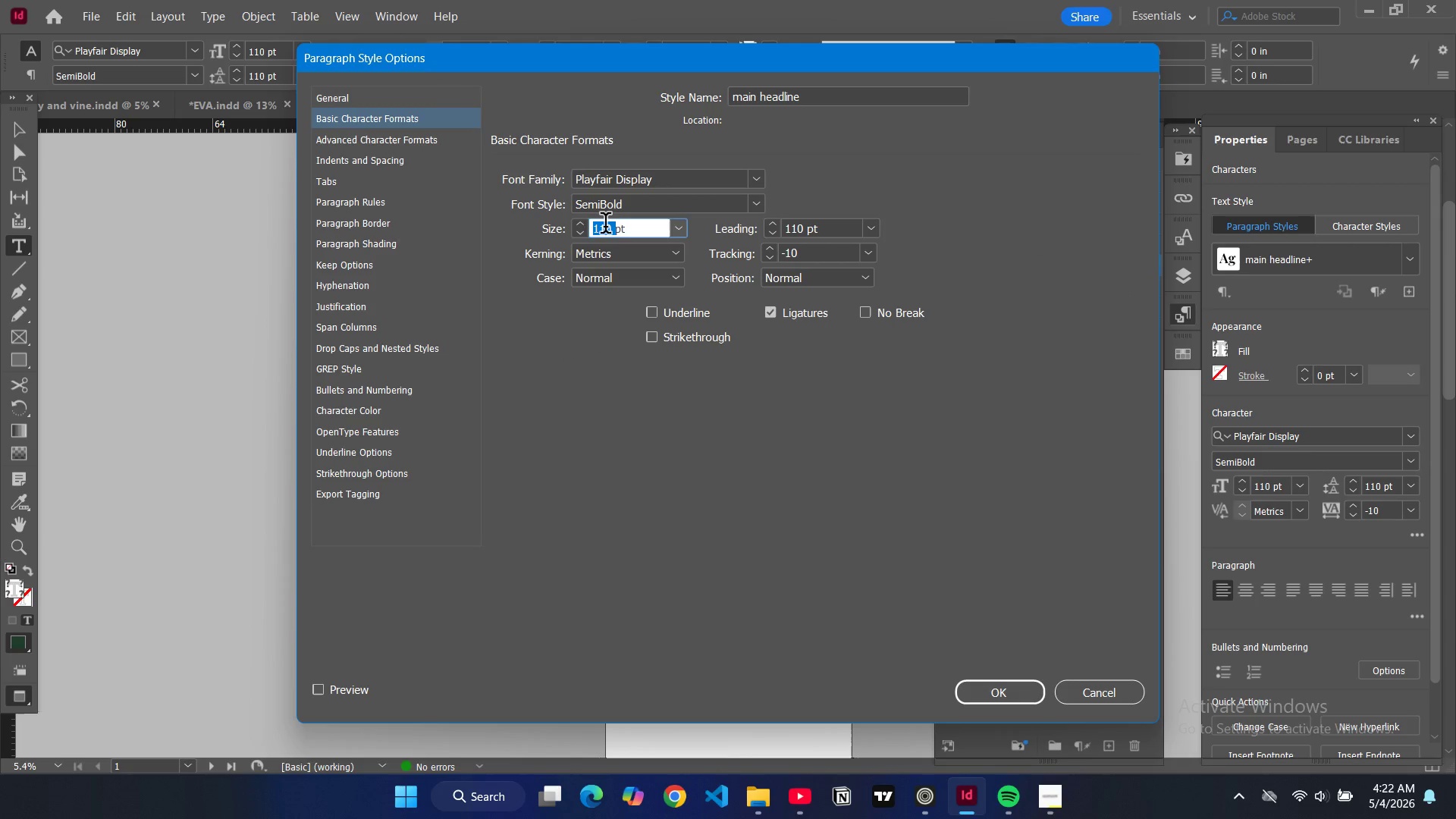 
type(210)
 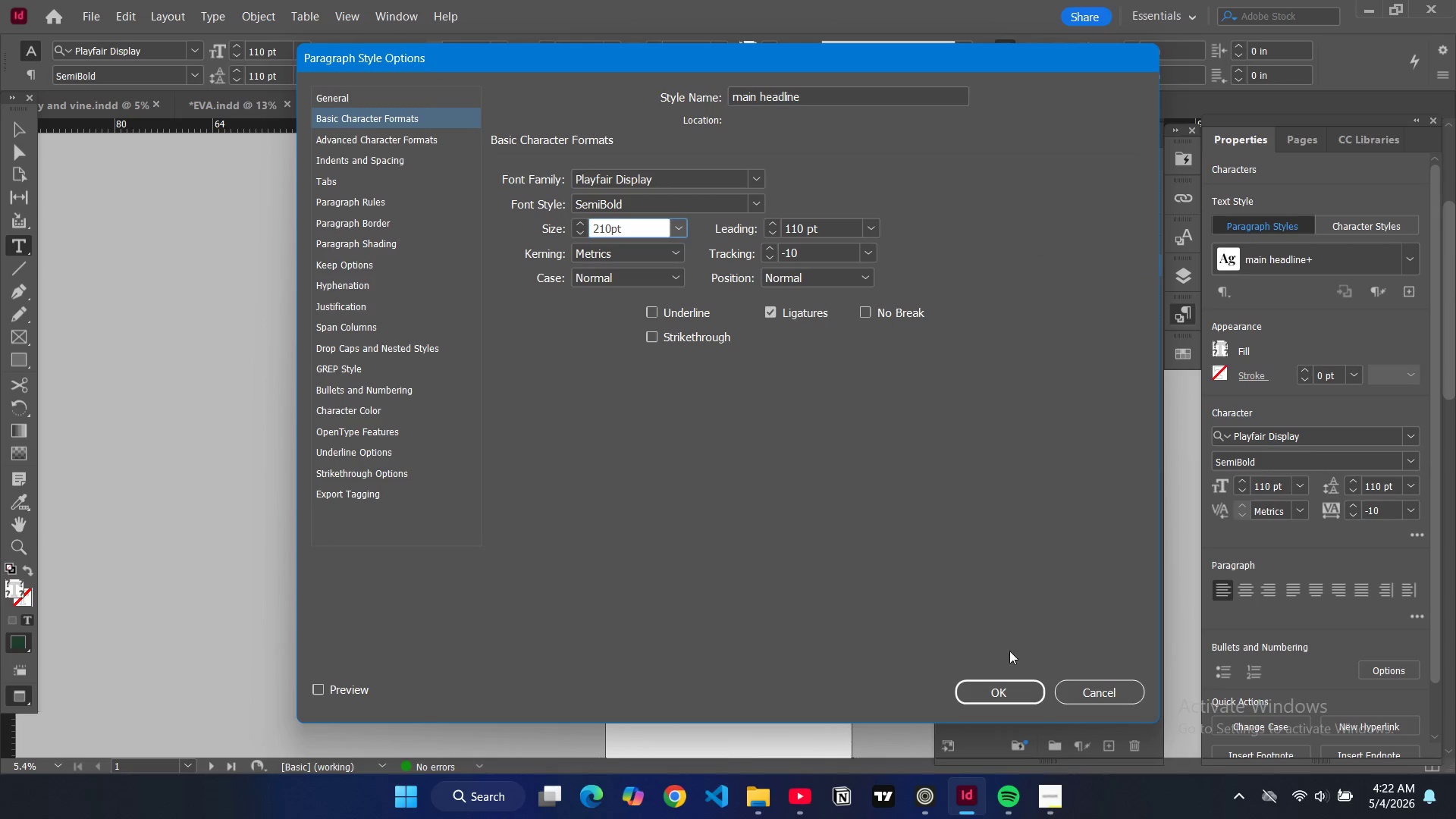 
left_click([996, 685])
 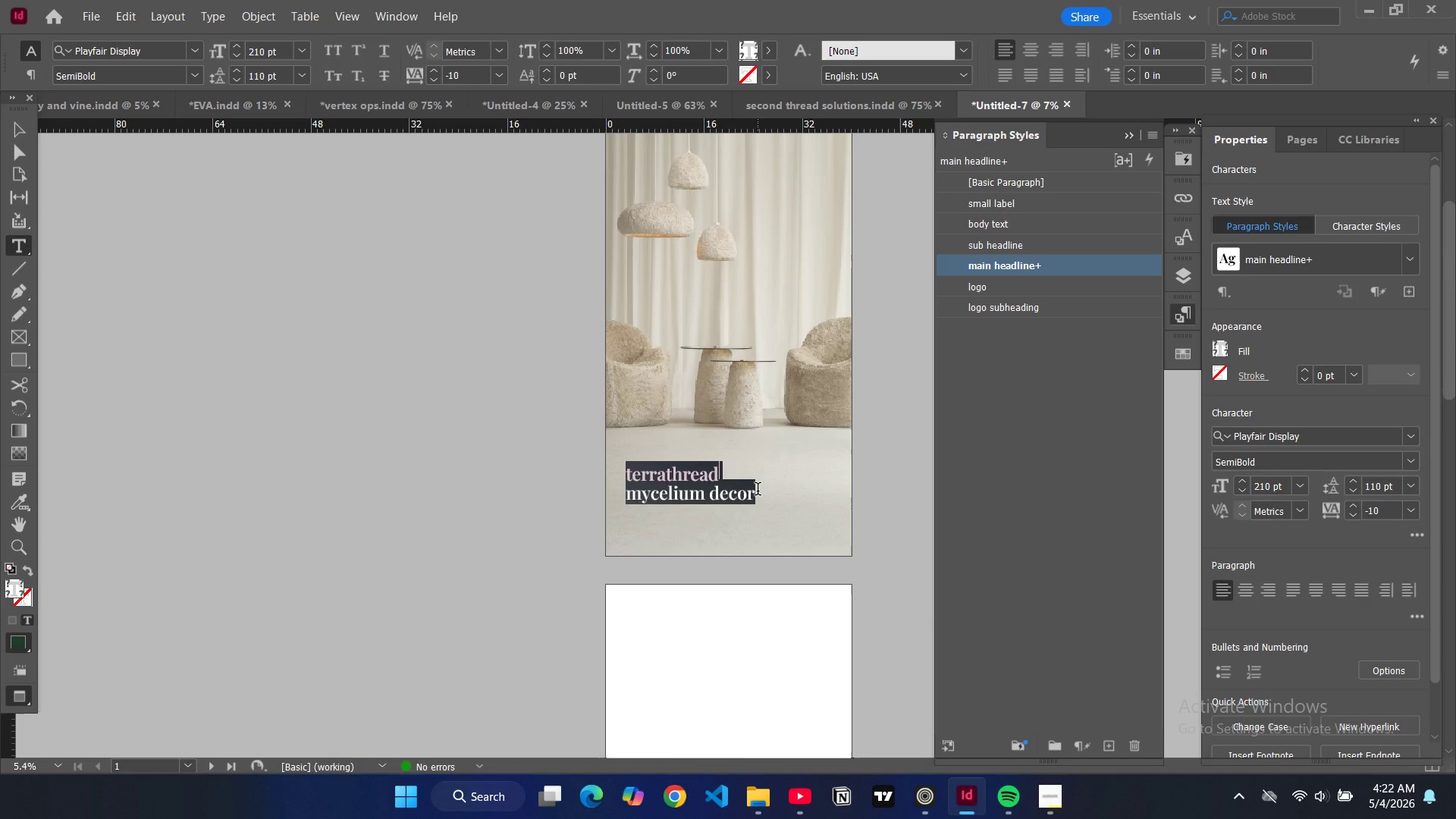 
type(Decr)
key(Backspace)
type(or that grows good.)
 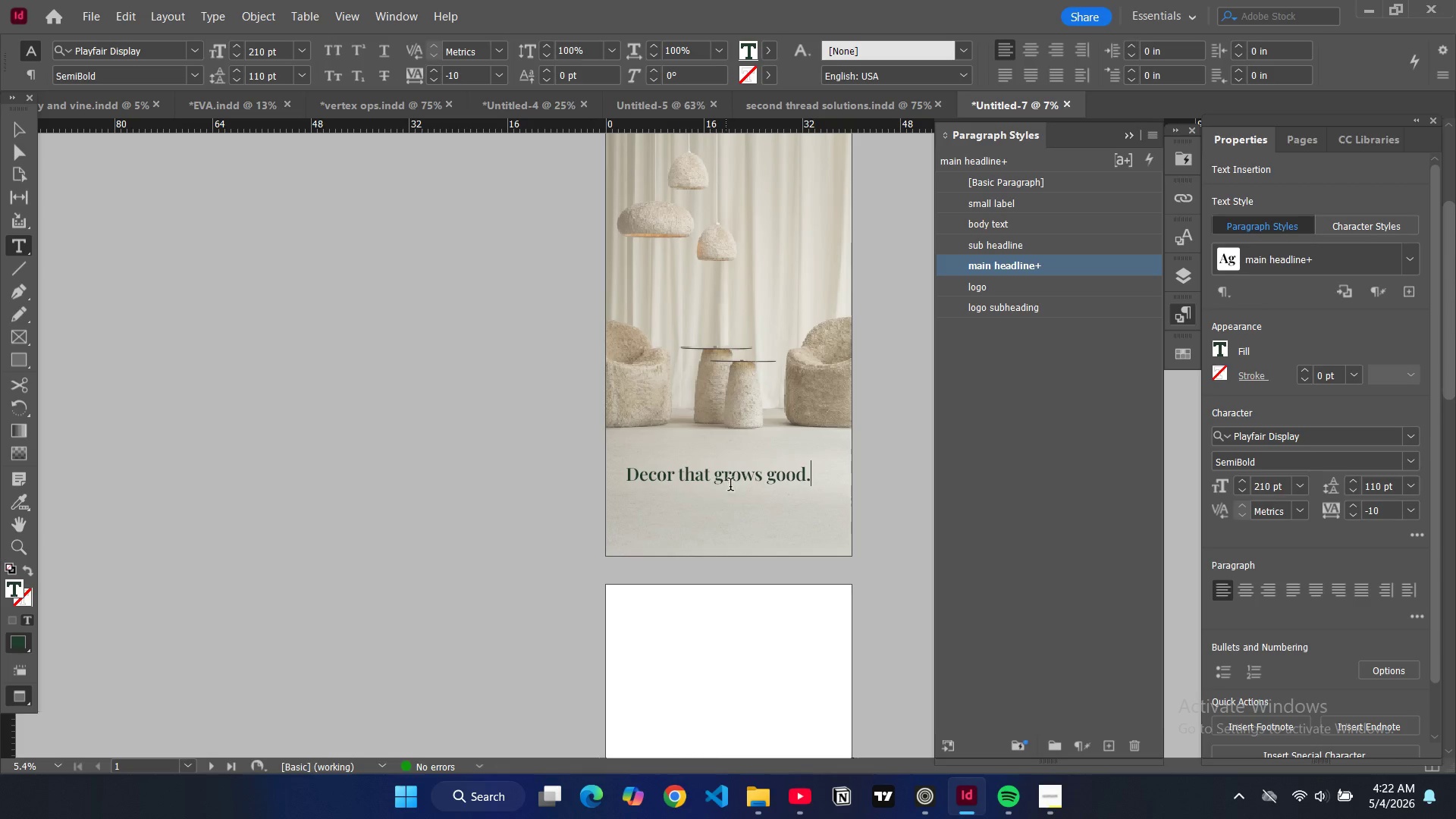 
left_click([715, 482])
 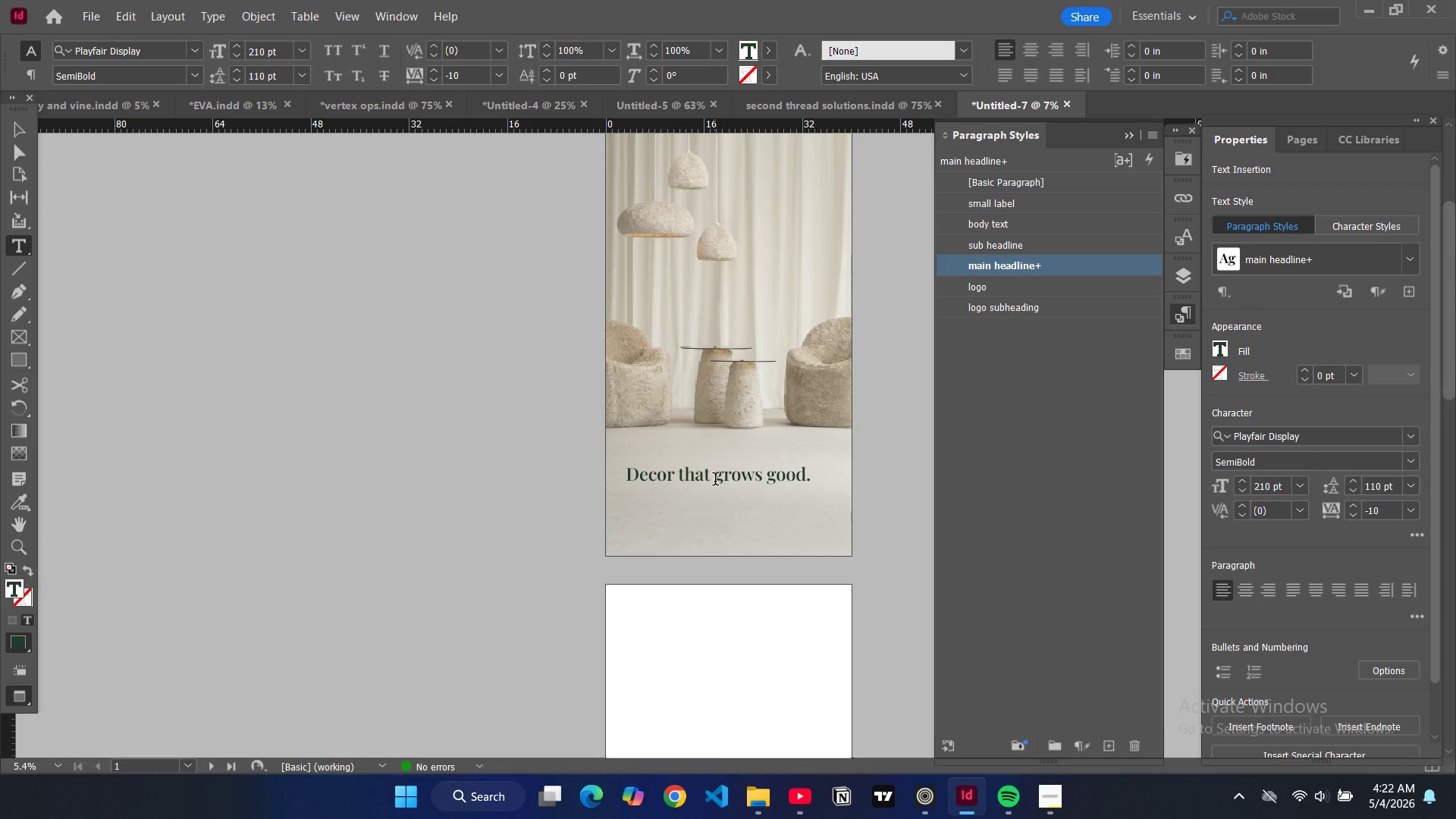 
key(Enter)
 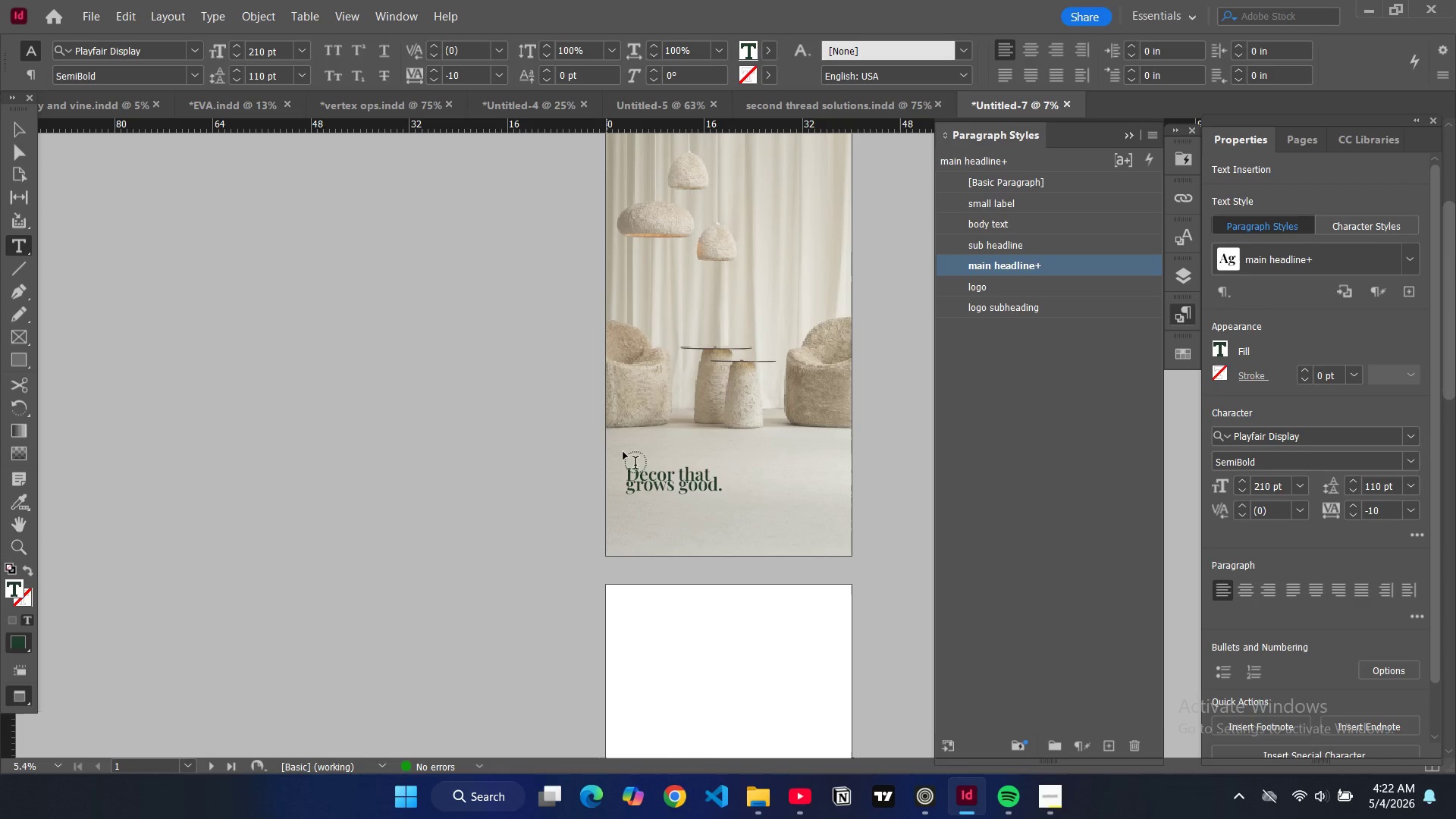 
double_click([682, 492])
 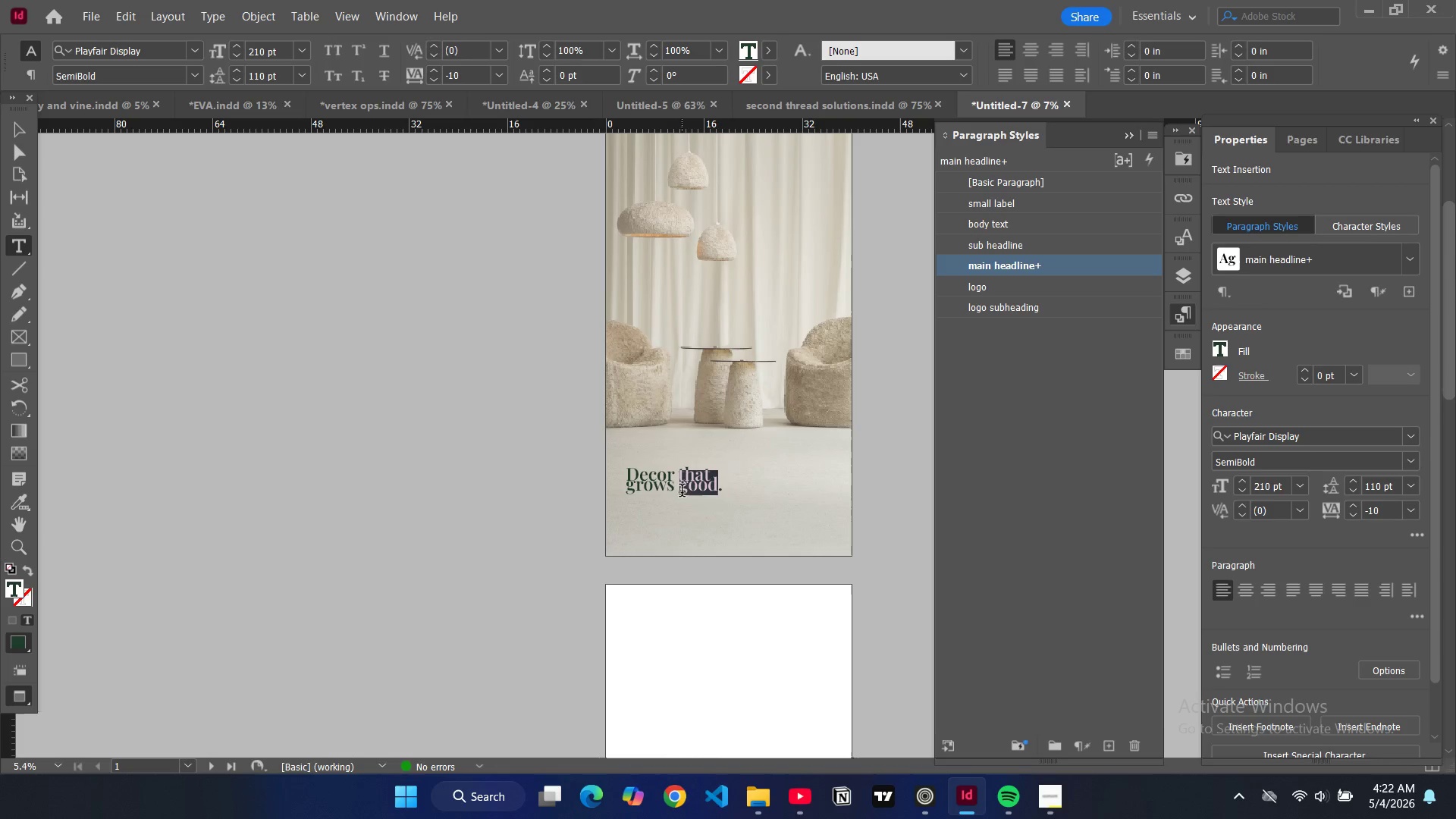 
key(Control+A)
 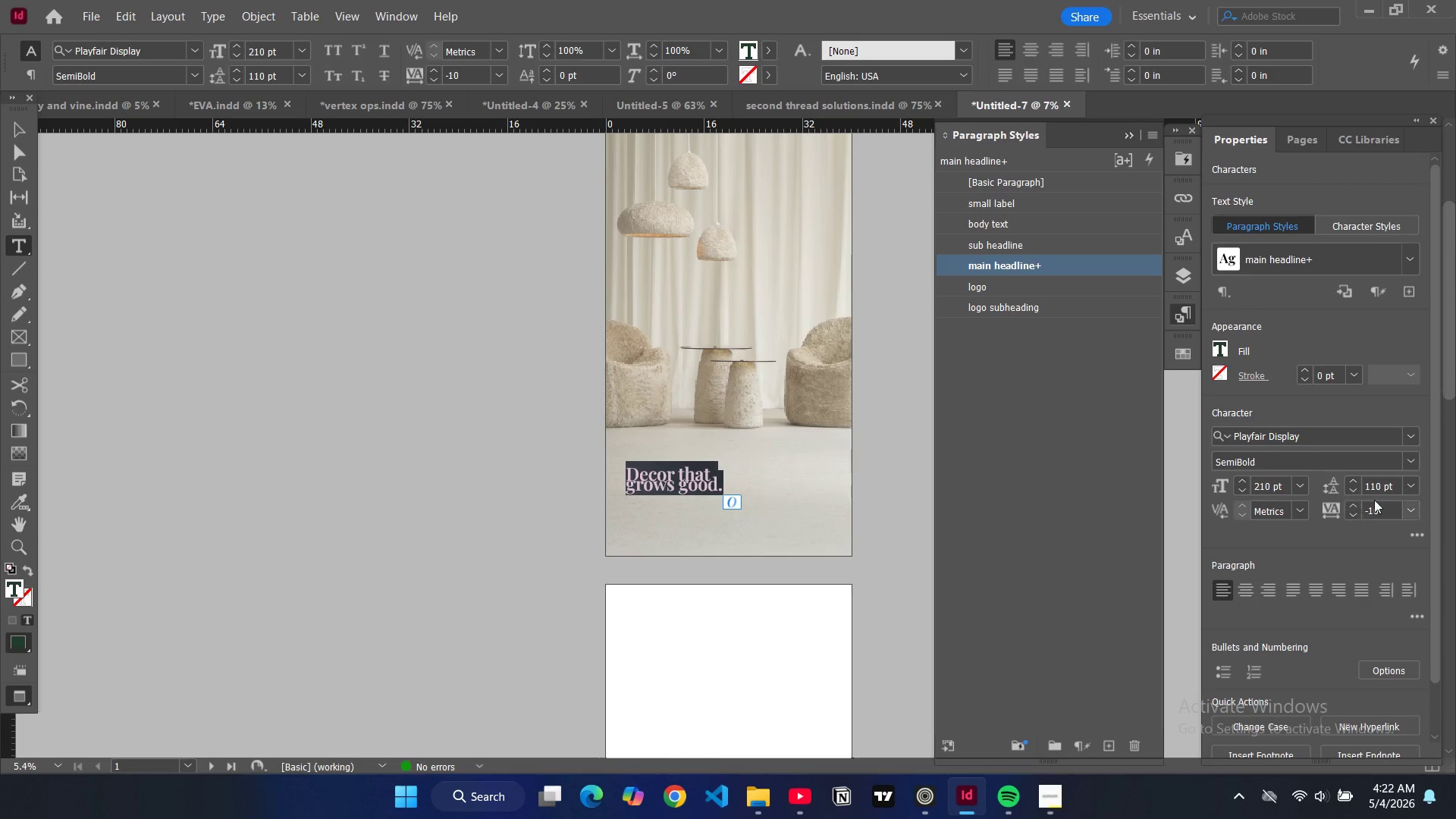 
left_click([1413, 486])
 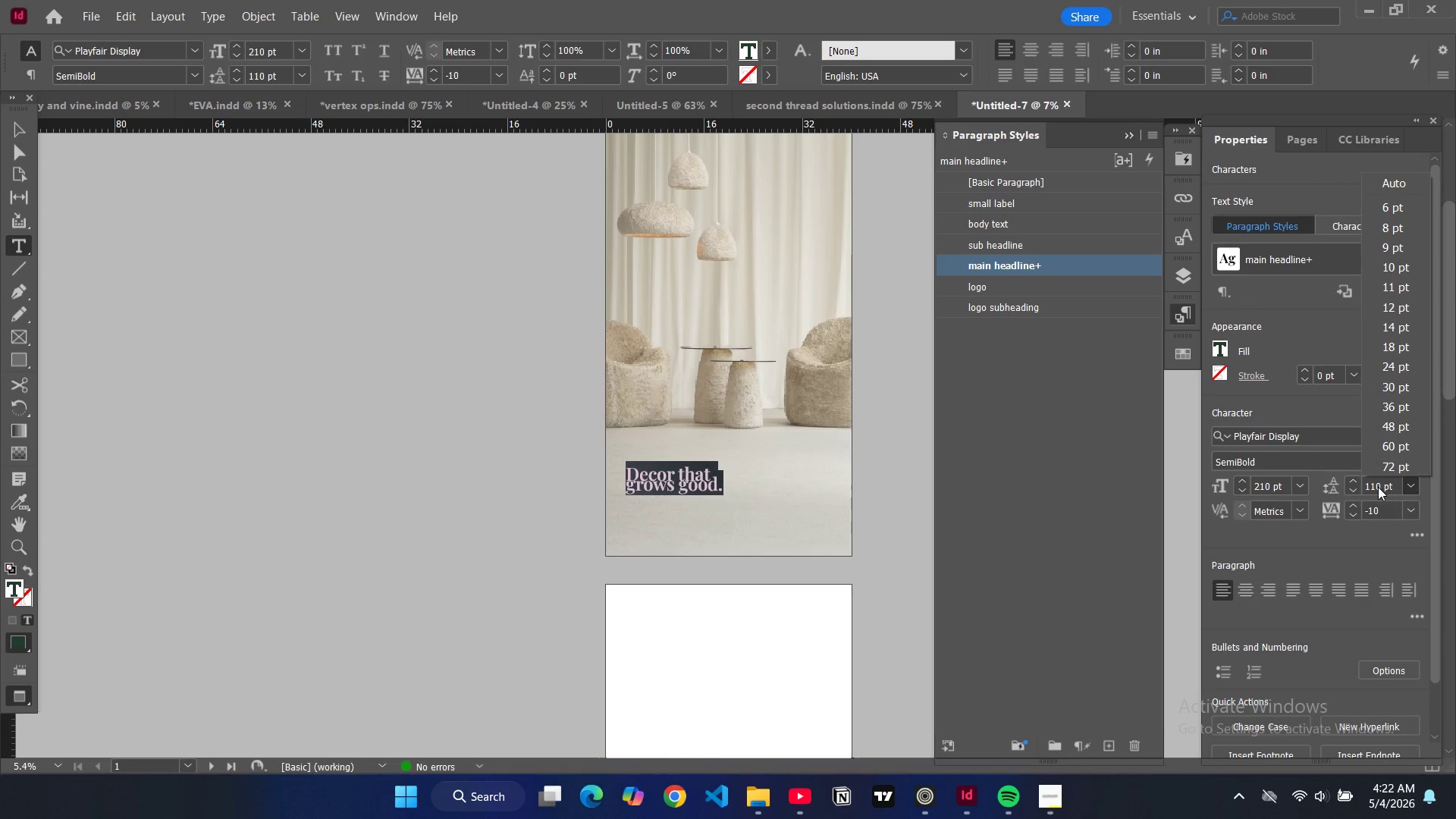 
left_click([1376, 488])
 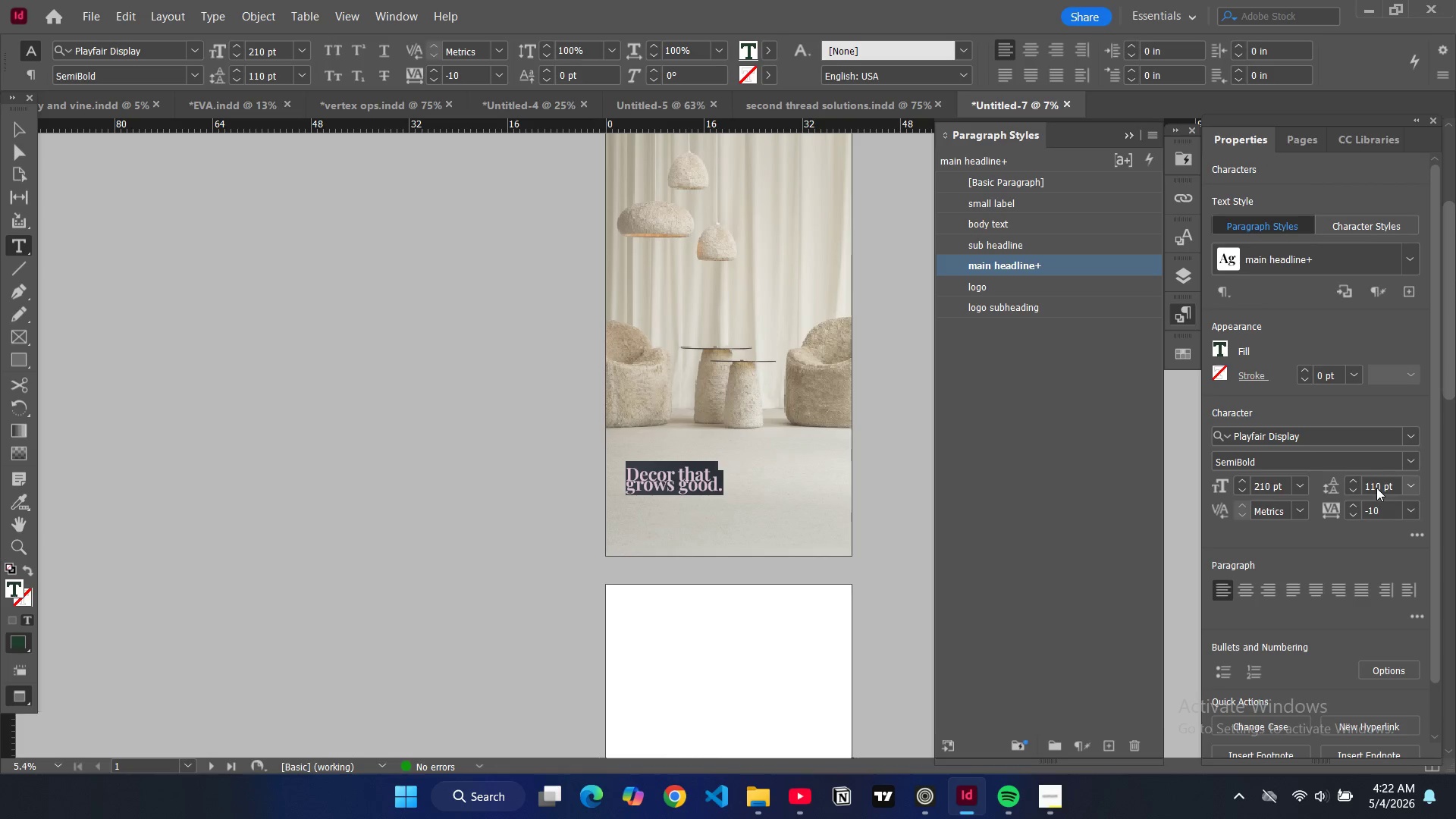 
triple_click([1376, 488])
 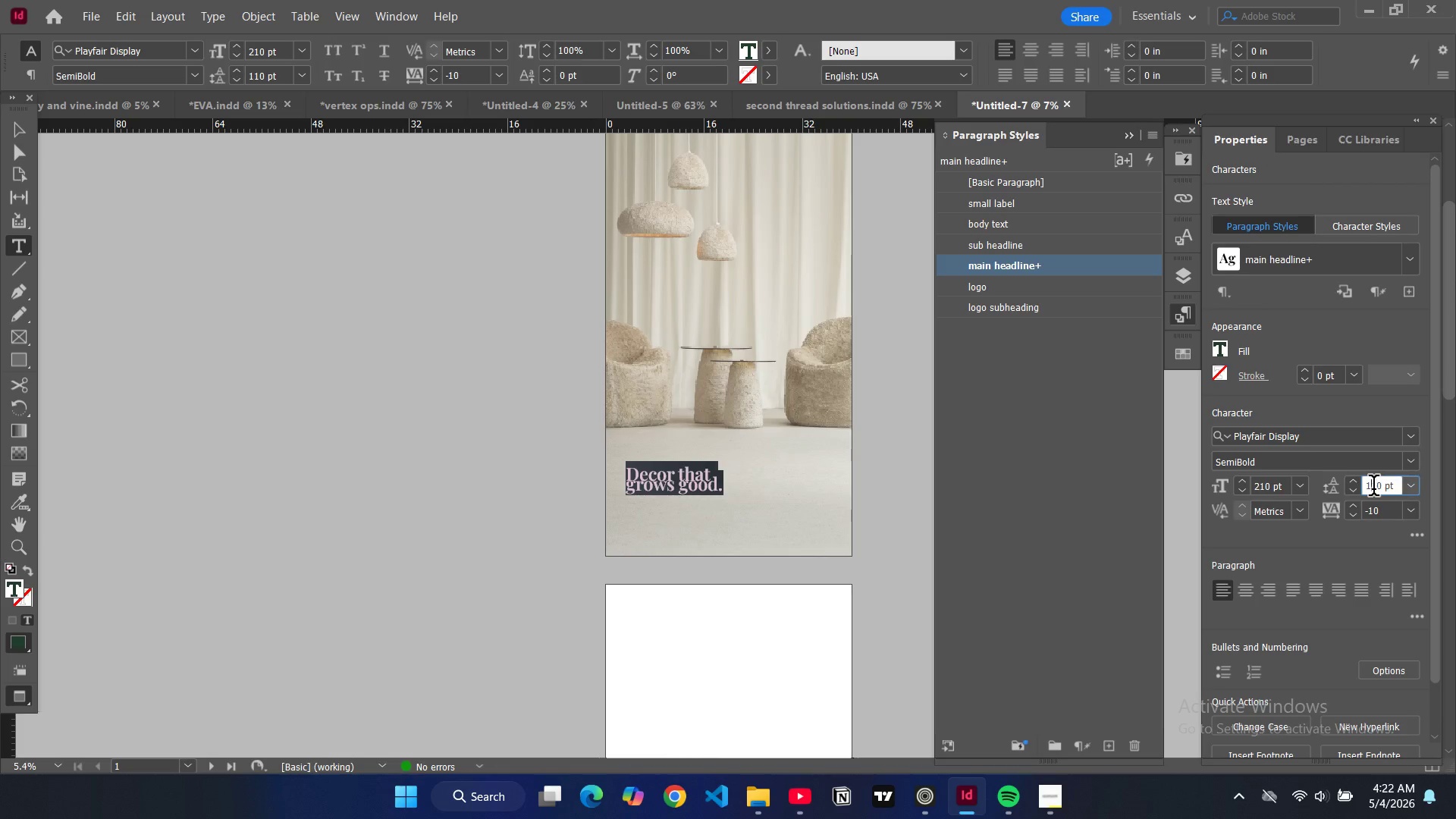 
triple_click([1373, 488])
 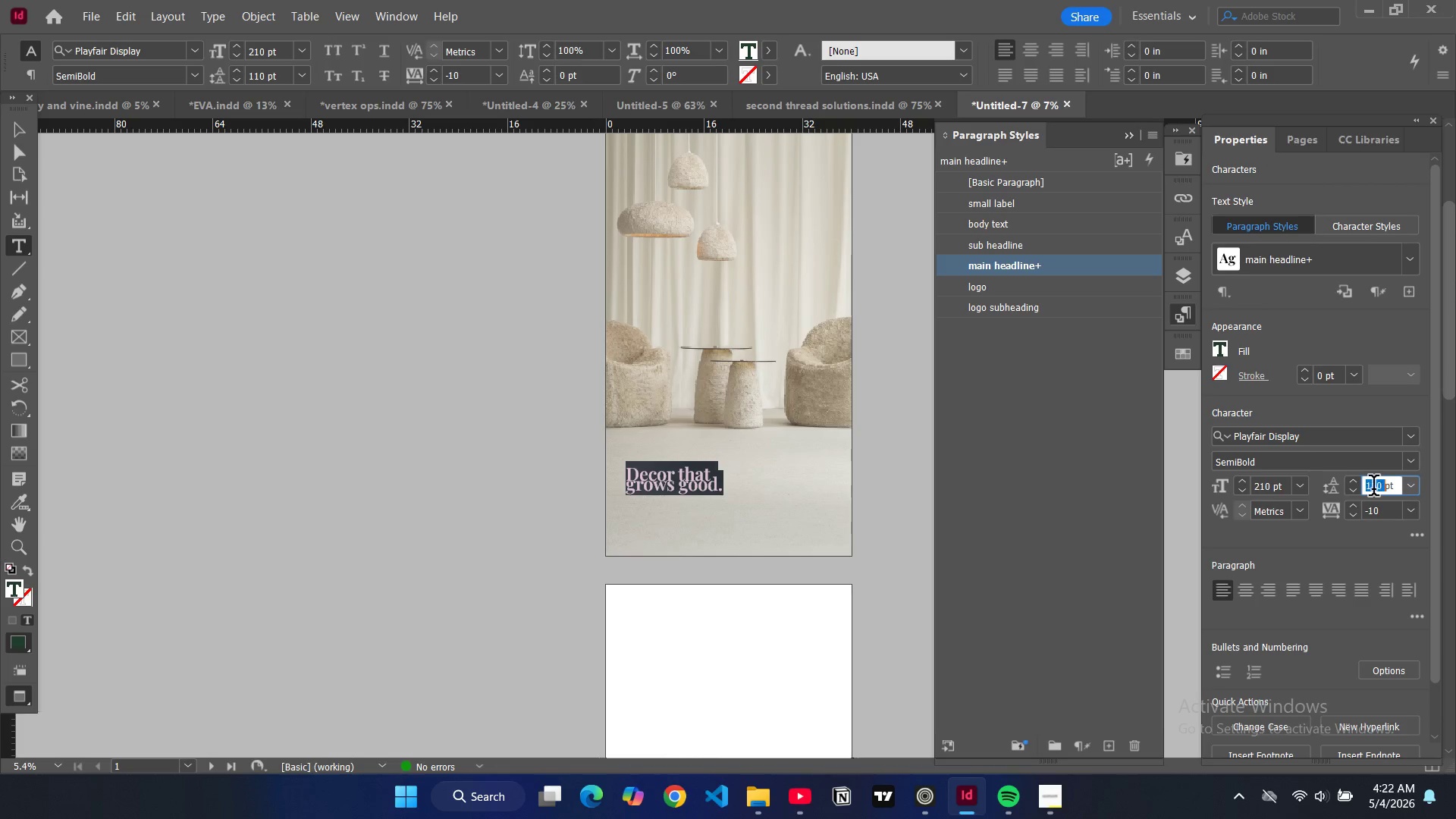 
triple_click([1373, 488])
 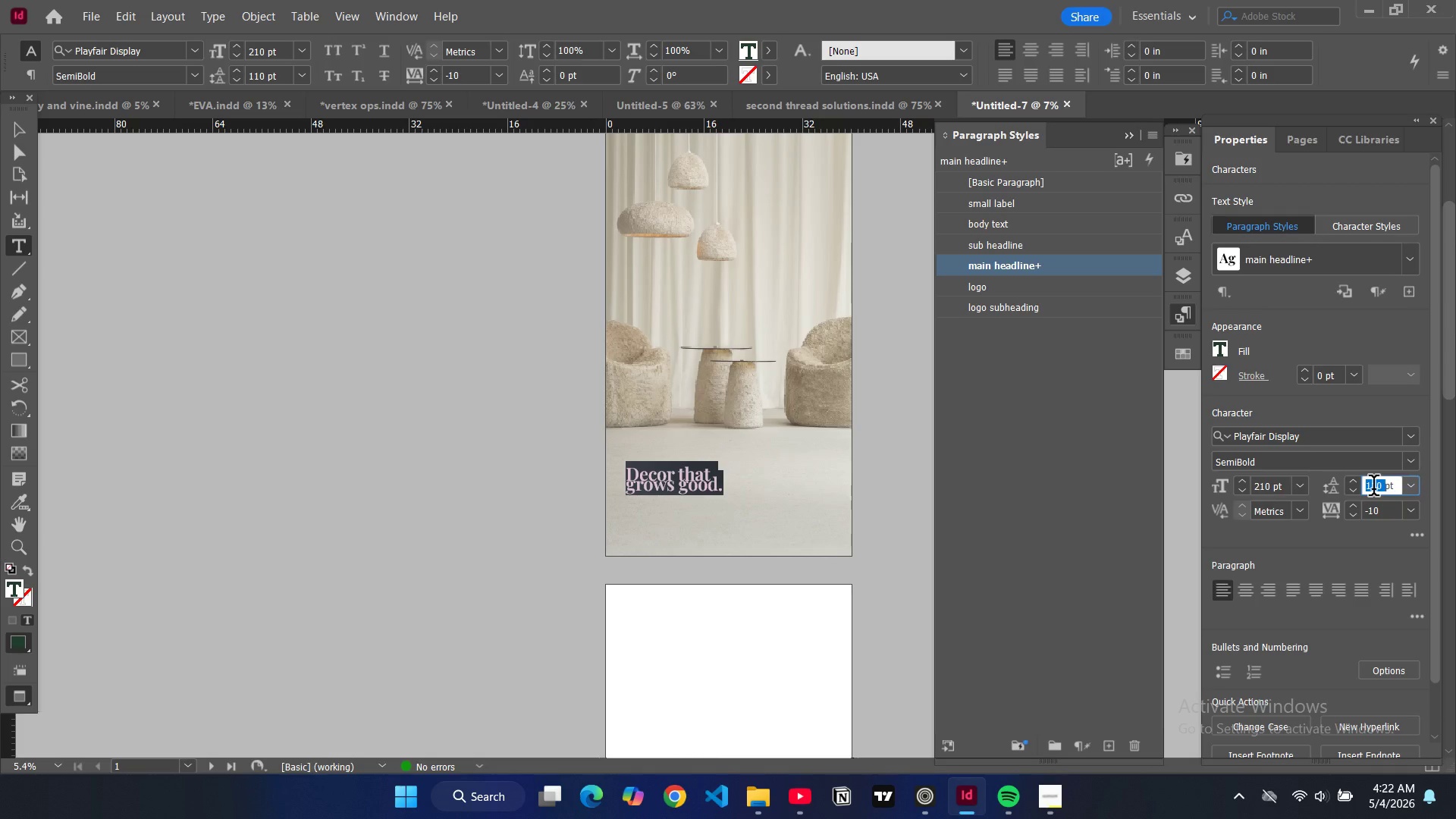 
type(300)
 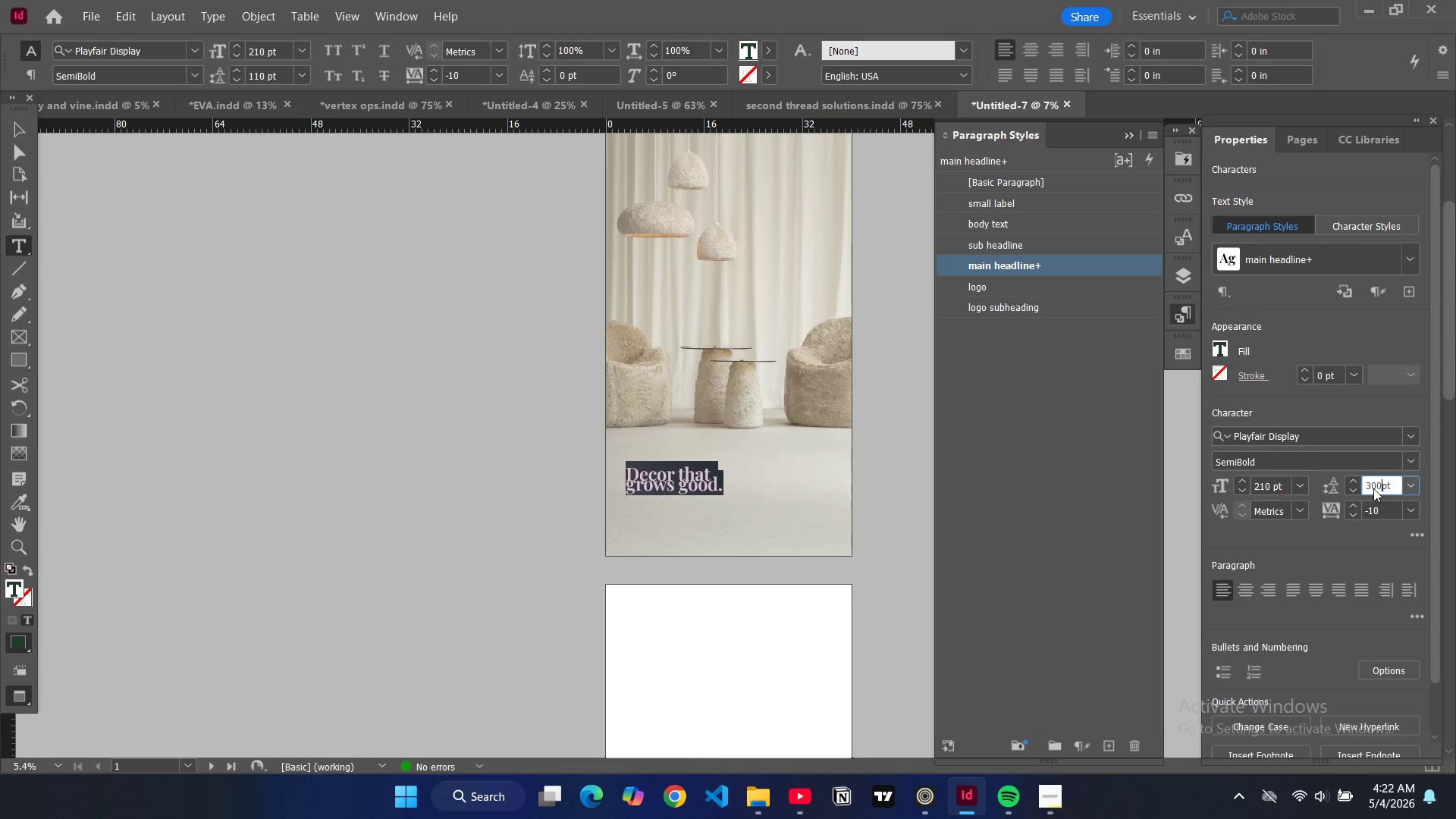 
key(Enter)
 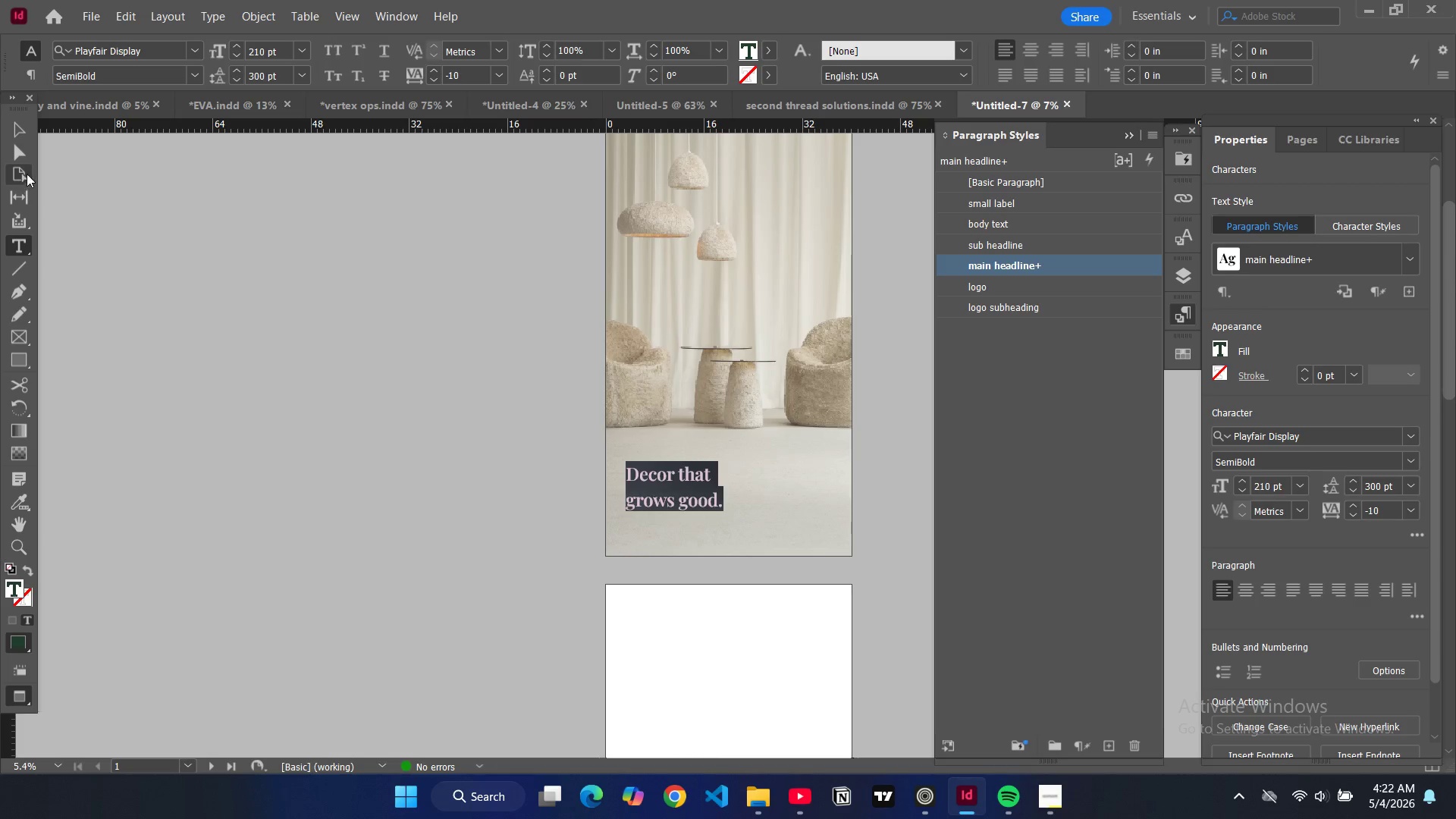 
left_click([18, 127])
 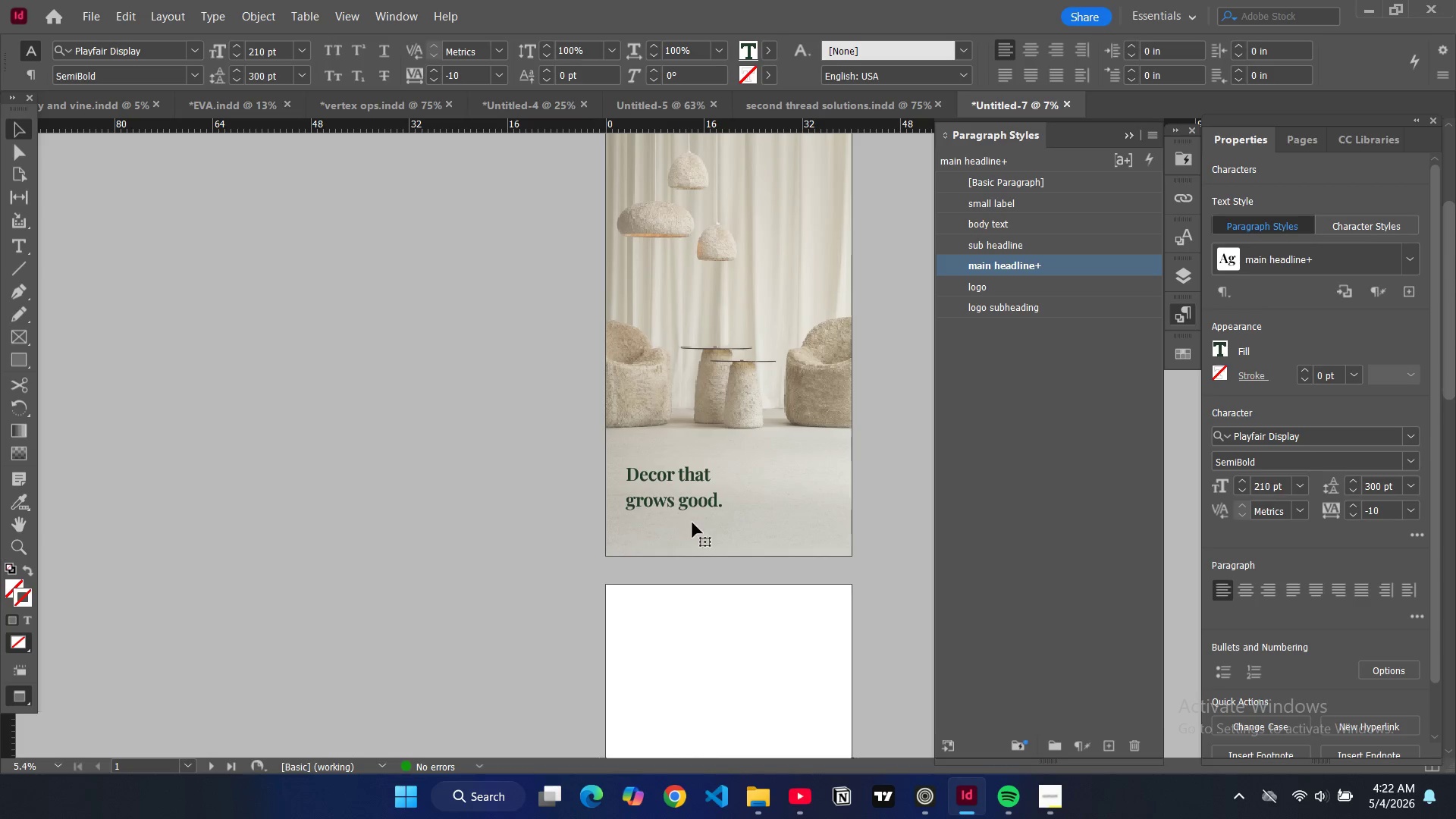 
left_click([663, 490])
 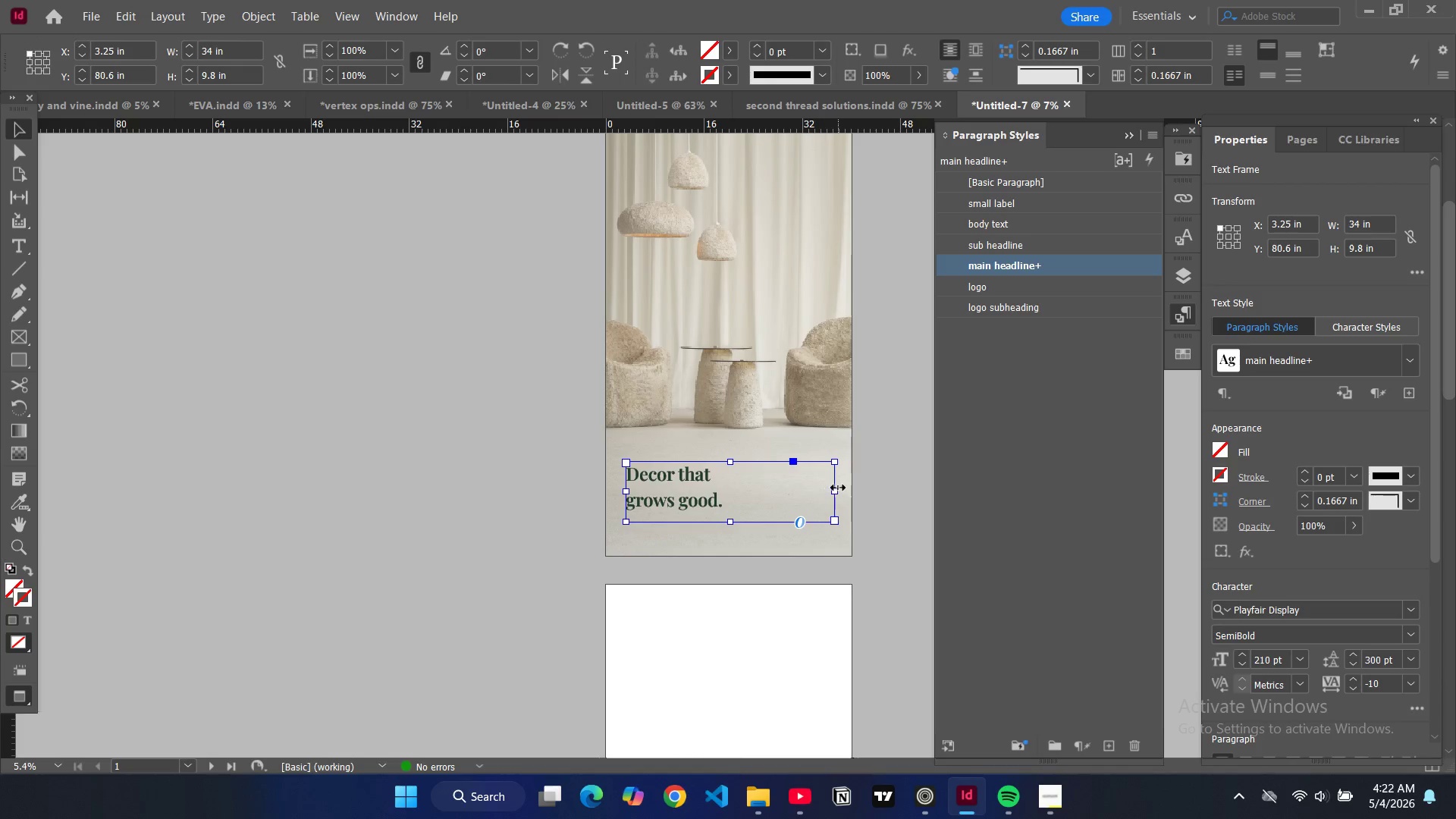 
left_click_drag(start_coordinate=[832, 489], to_coordinate=[753, 485])
 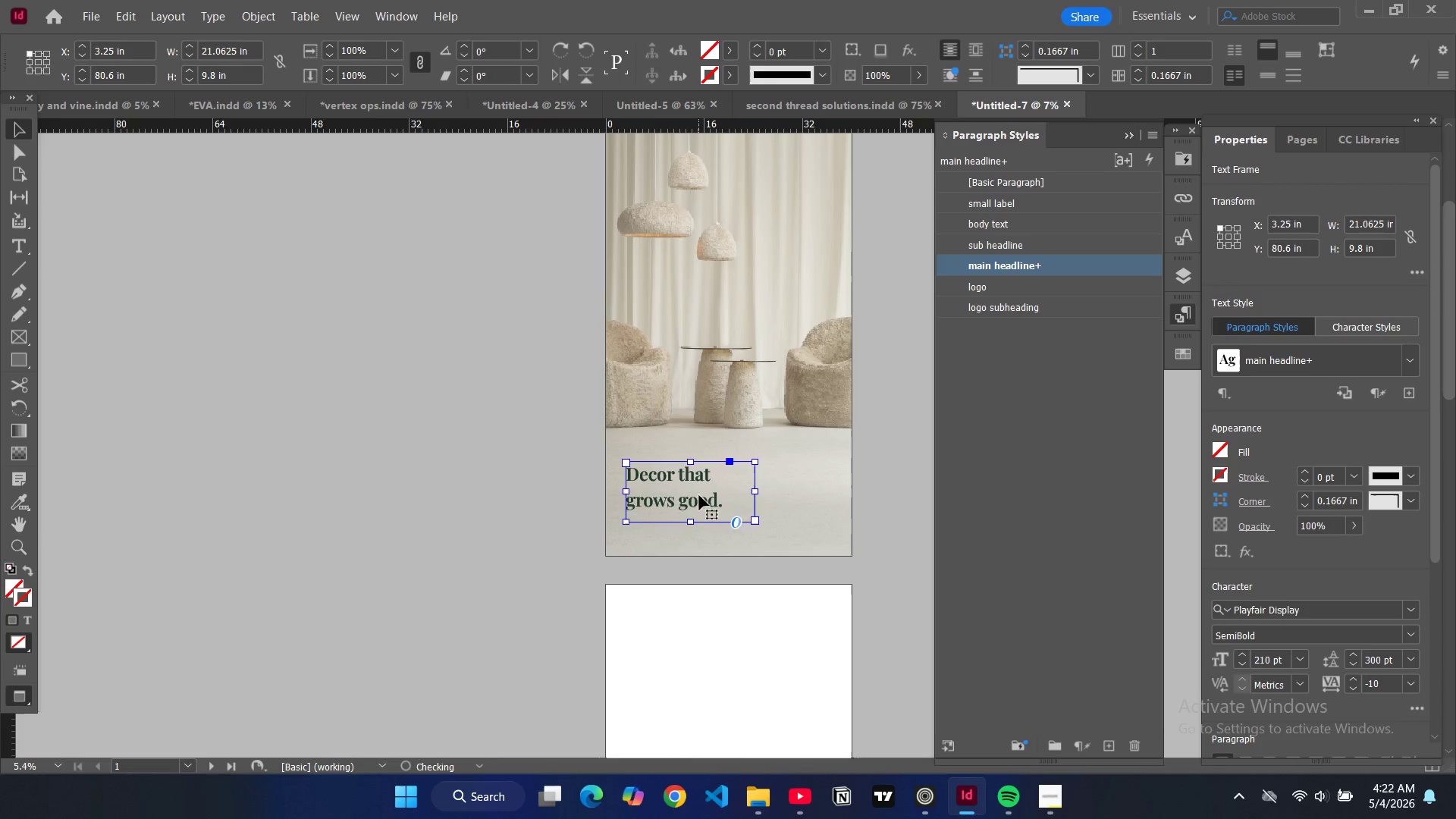 
left_click_drag(start_coordinate=[699, 495], to_coordinate=[710, 500])
 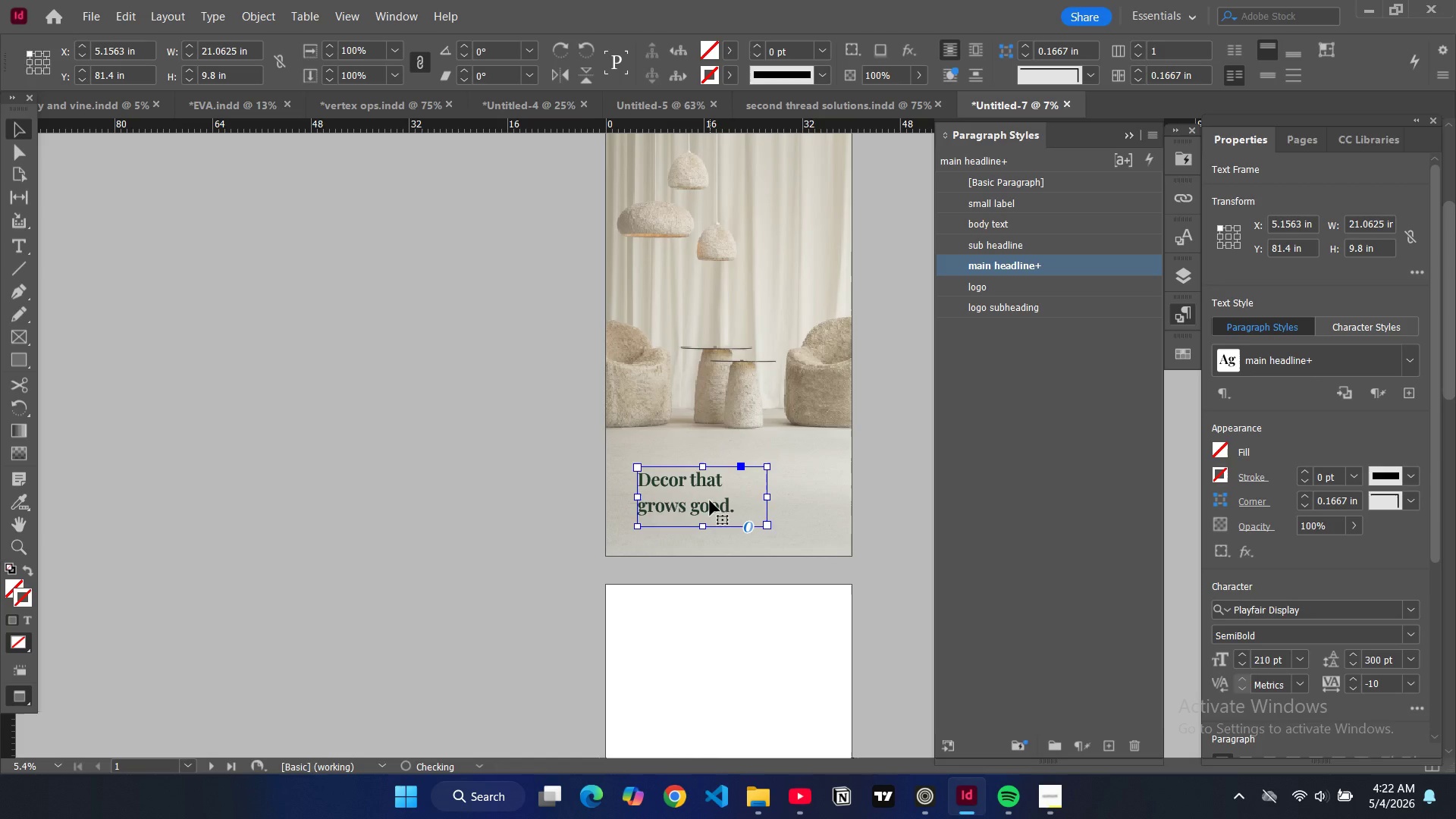 
key(W)
 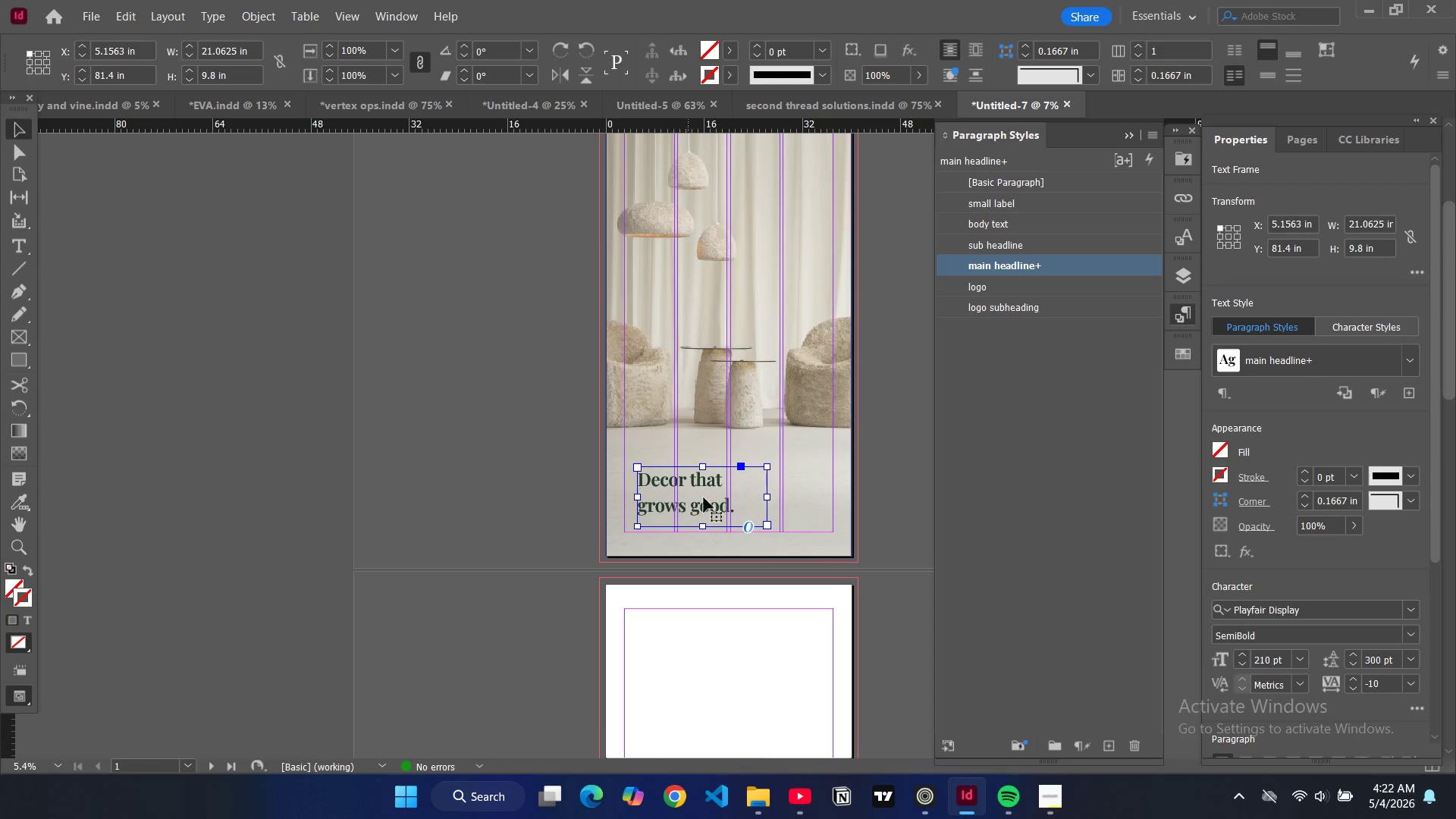 
left_click_drag(start_coordinate=[714, 497], to_coordinate=[698, 502])
 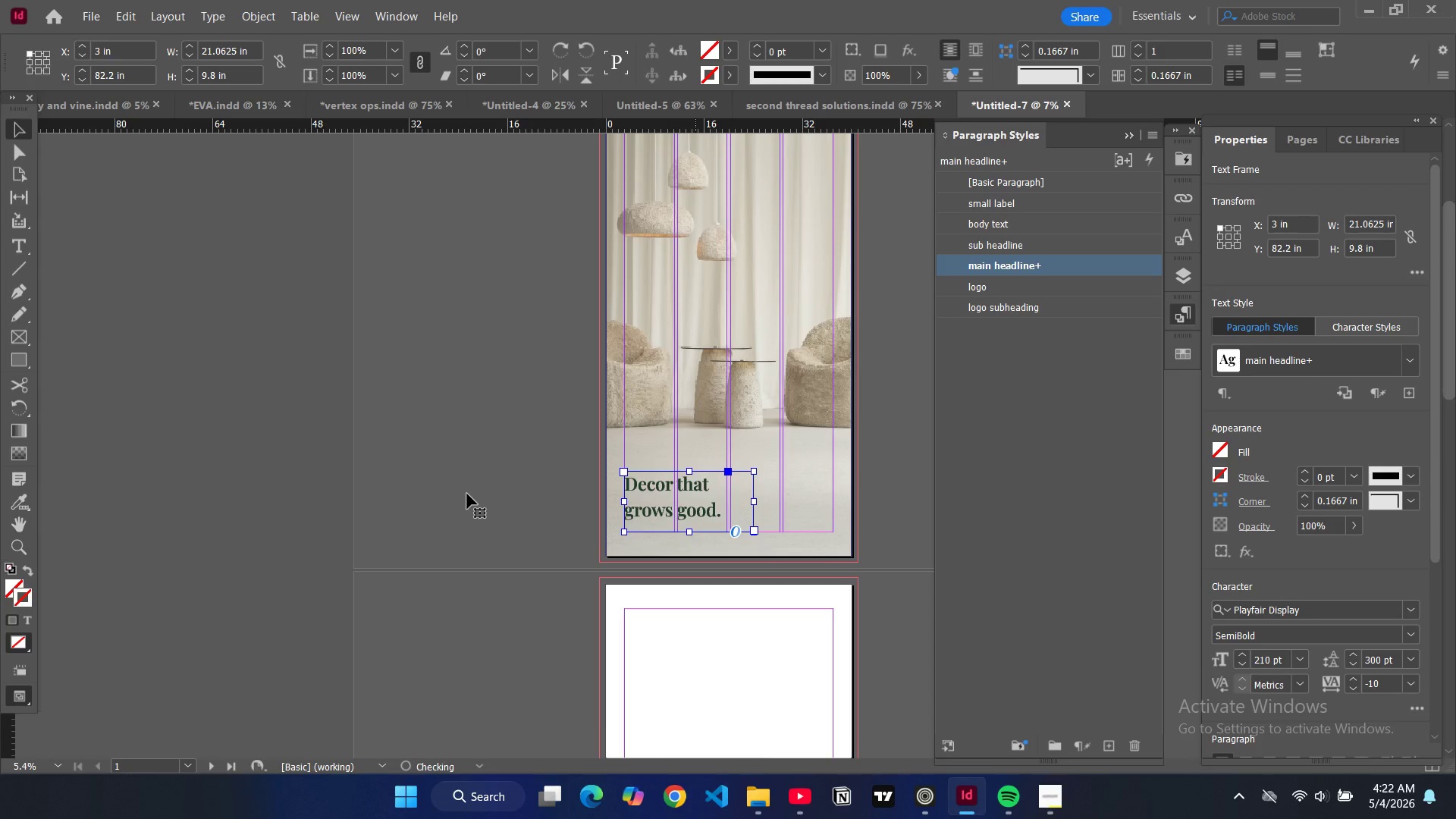 
left_click([467, 494])
 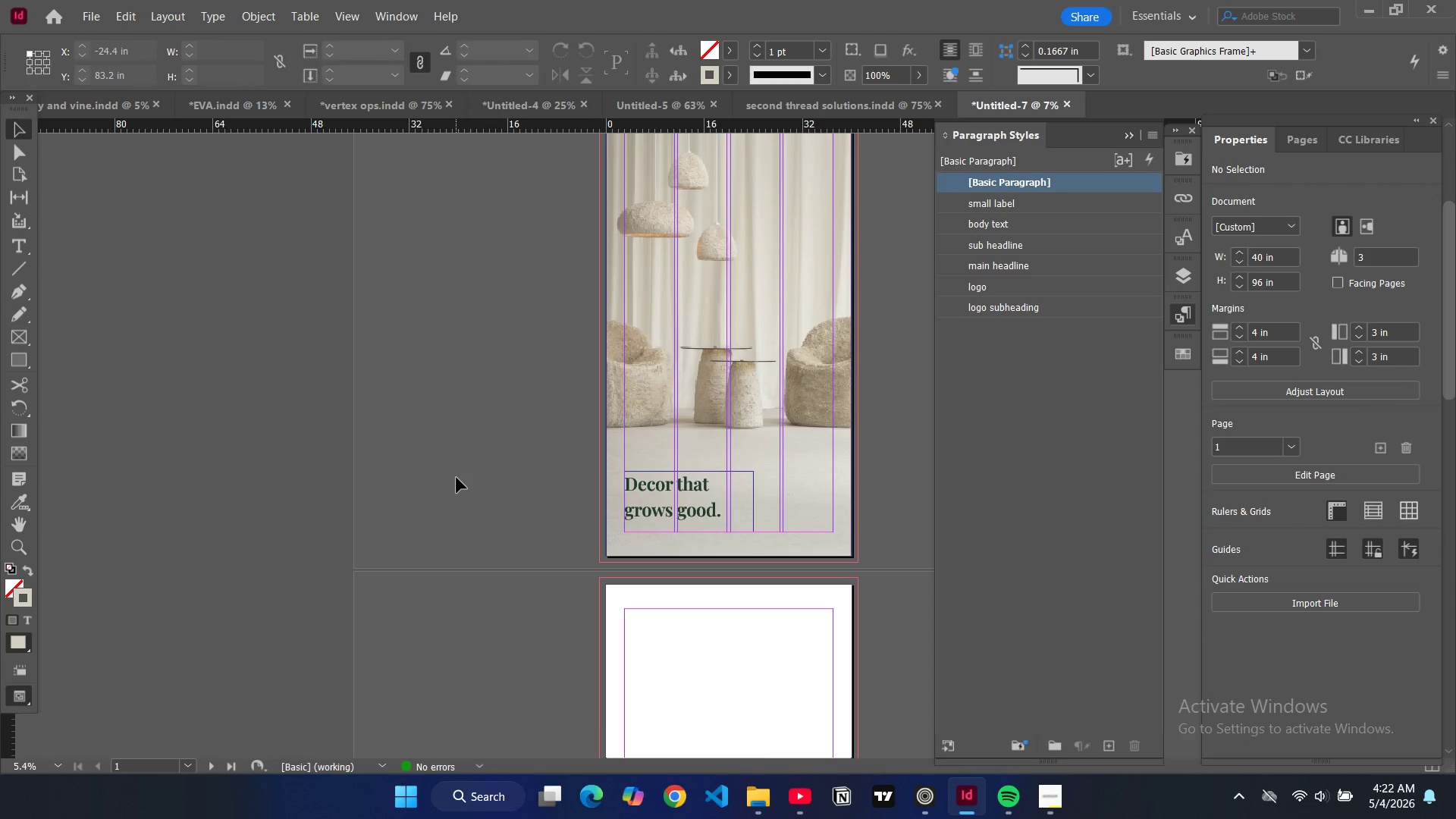 
scroll: coordinate [467, 469], scroll_direction: up, amount: 7.0
 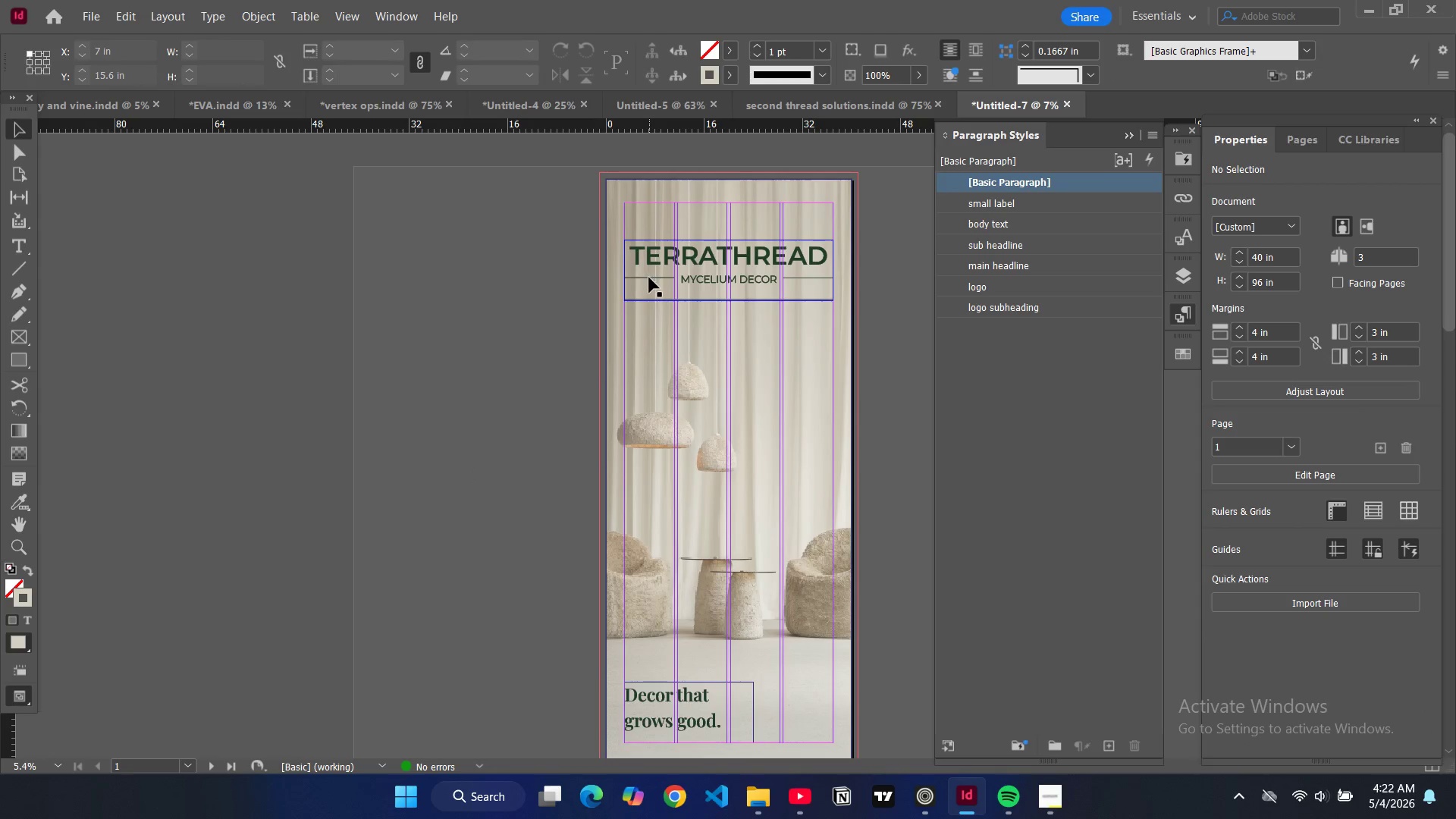 
left_click([649, 278])
 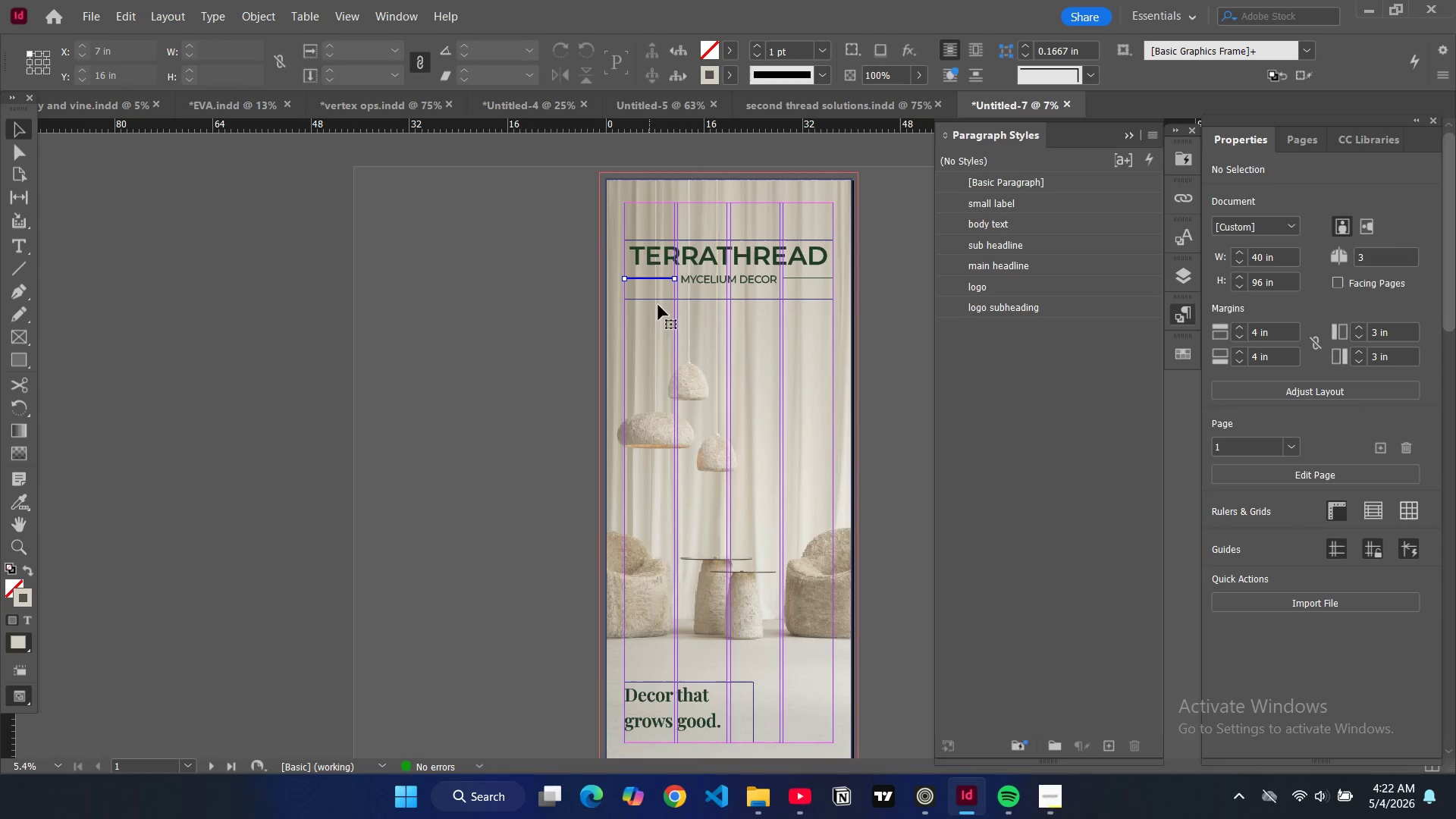 
key(Control+C)
 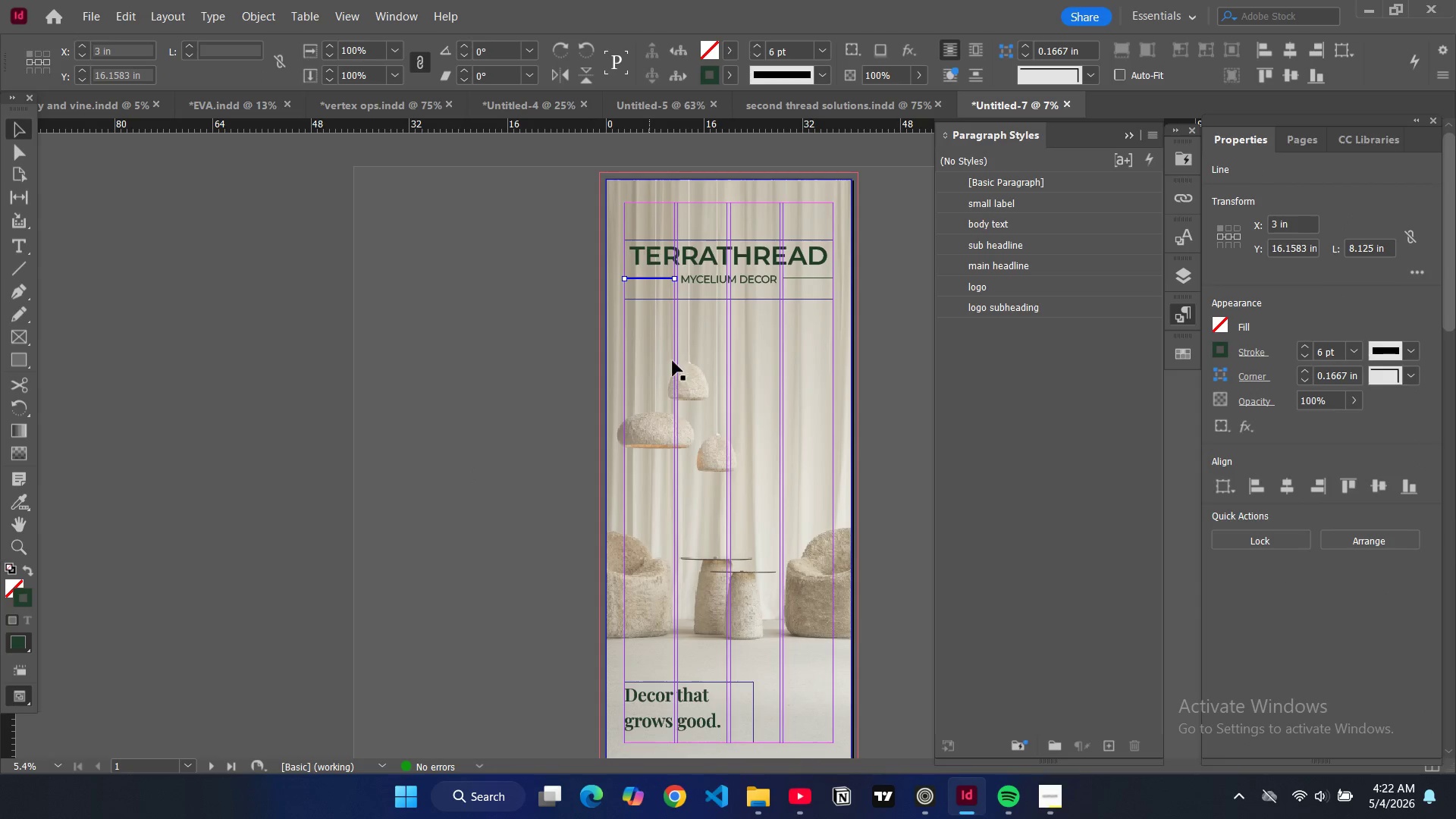 
key(Control+V)
 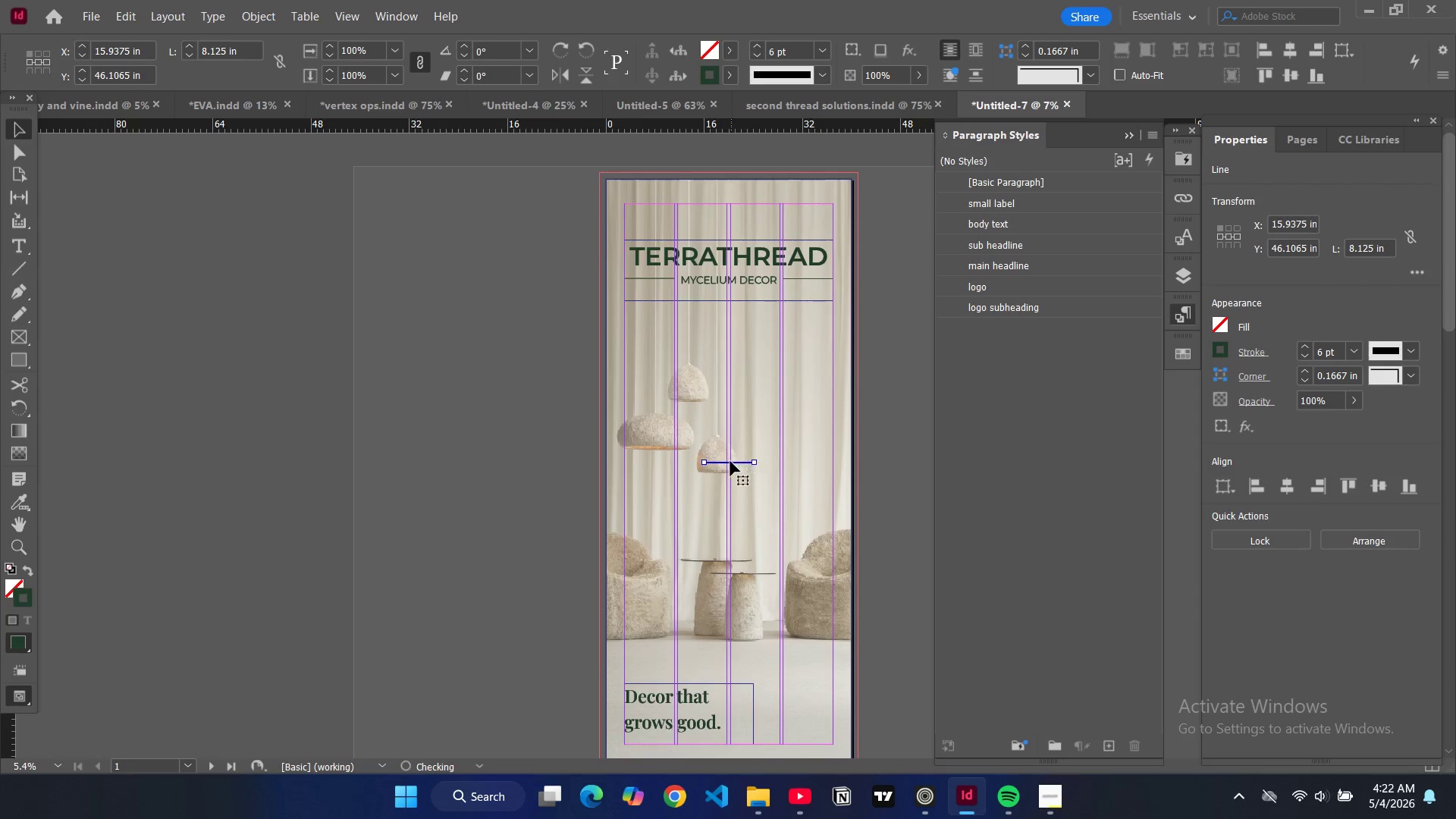 
left_click_drag(start_coordinate=[730, 461], to_coordinate=[651, 671])
 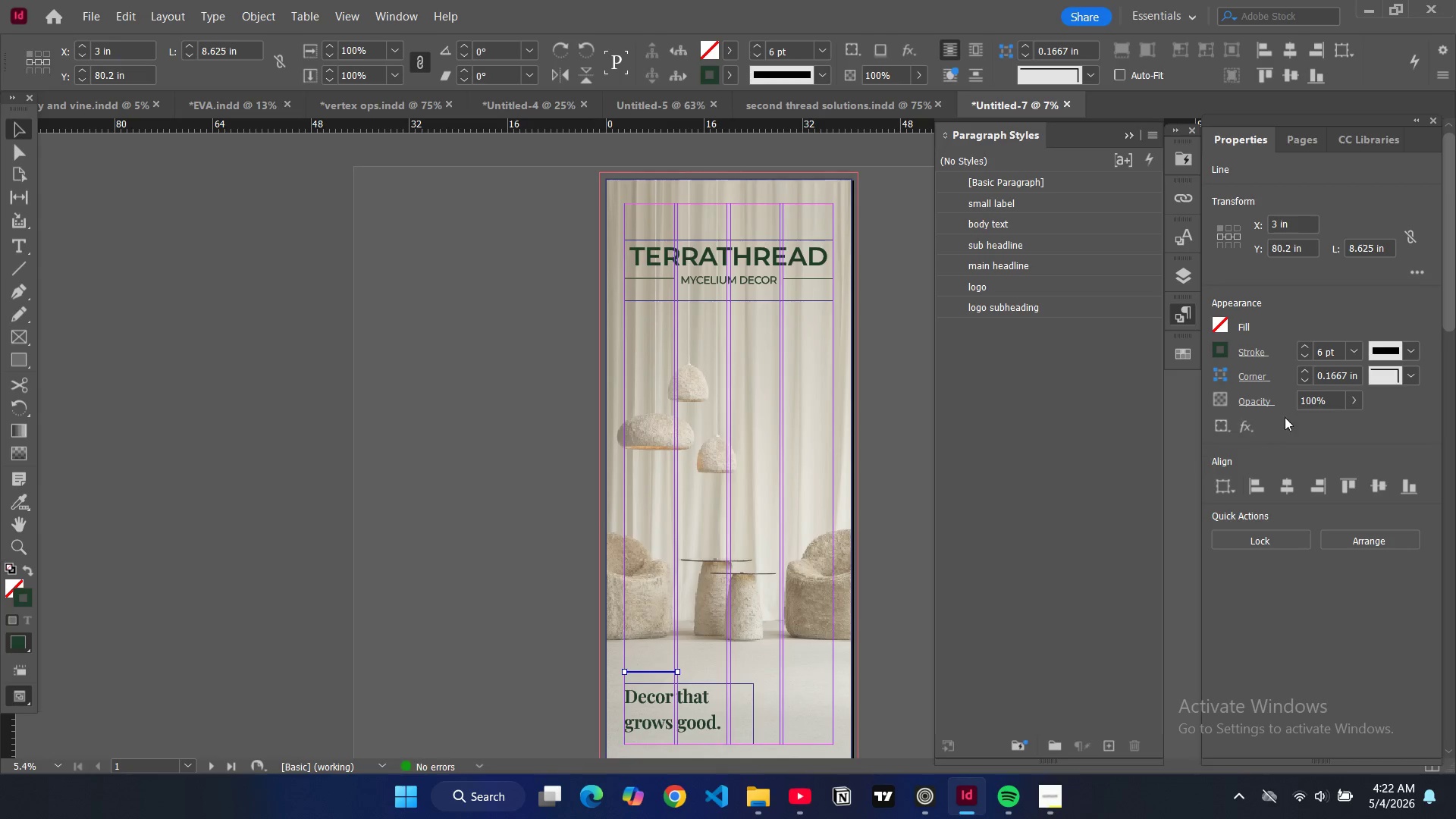 
double_click([1307, 348])
 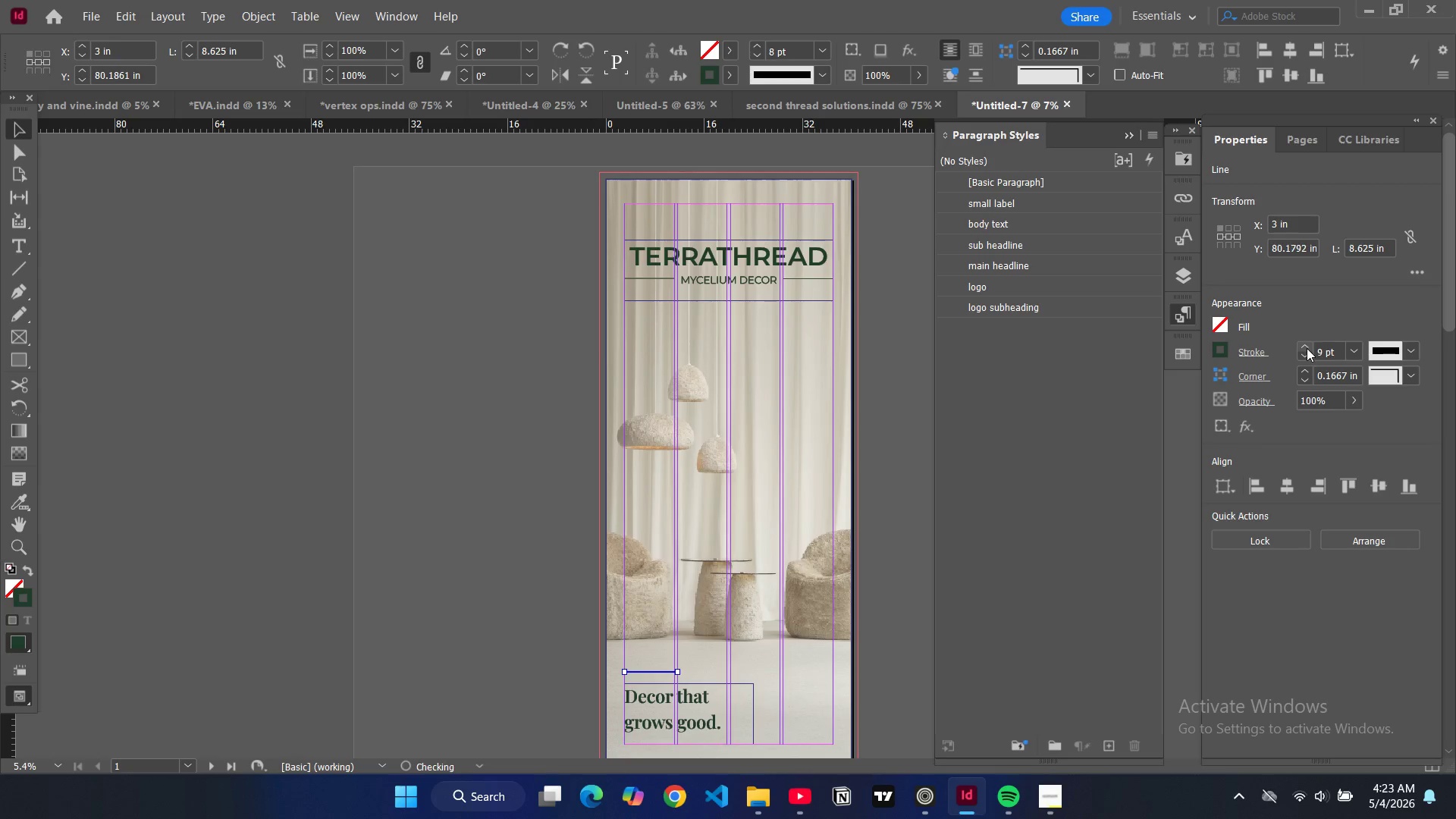 
triple_click([1307, 348])
 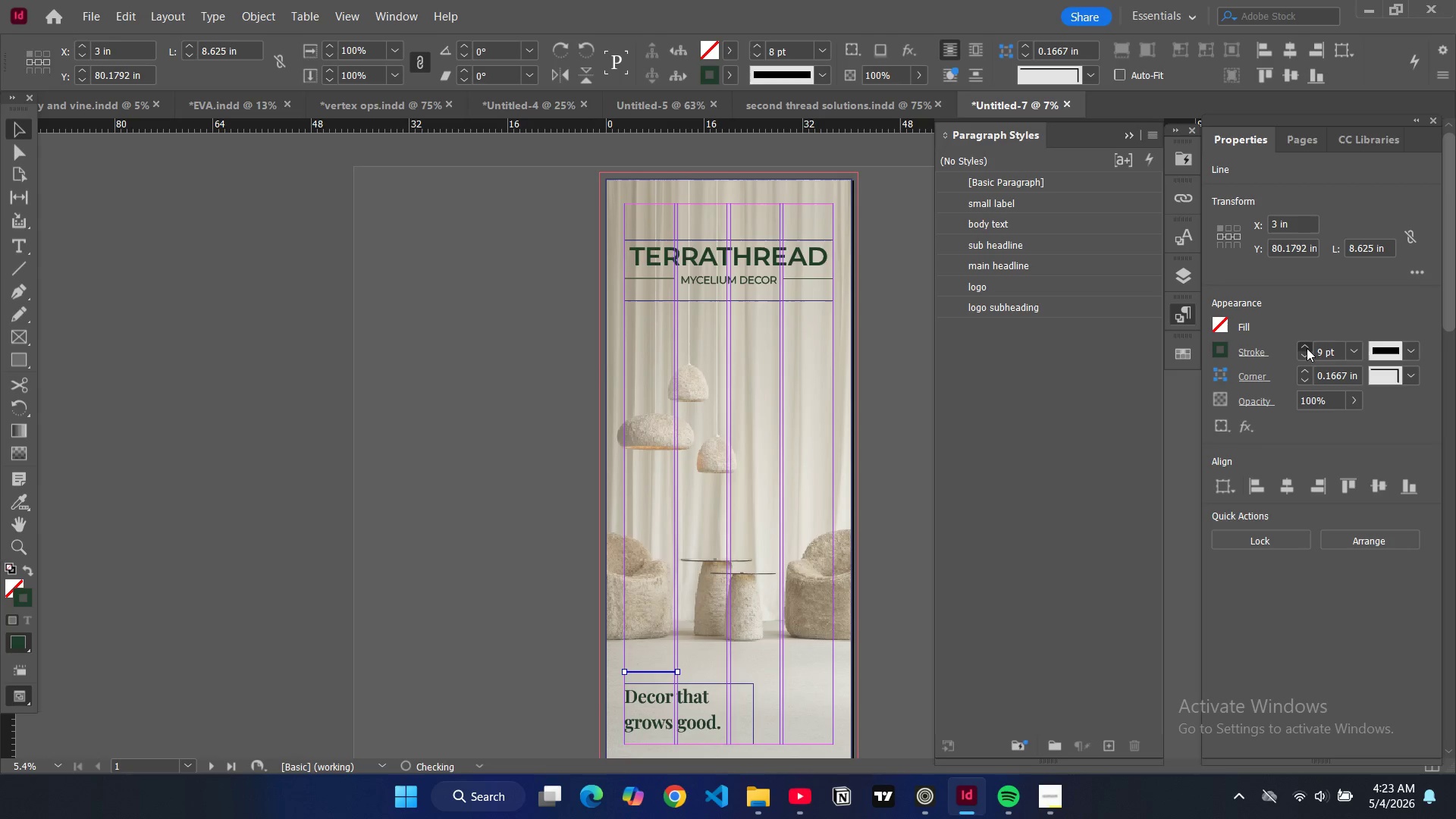 
triple_click([1307, 348])
 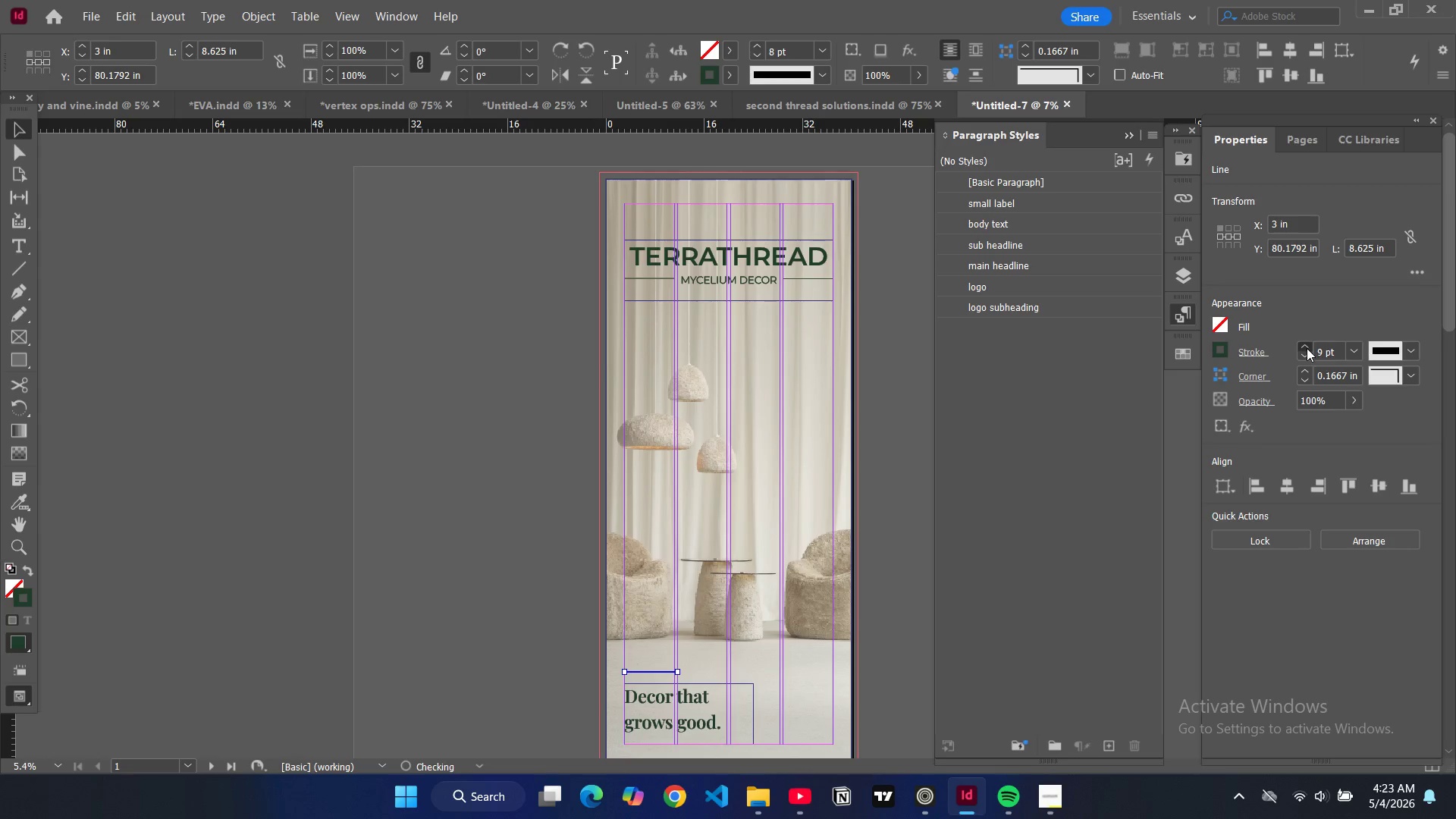 
triple_click([1307, 348])
 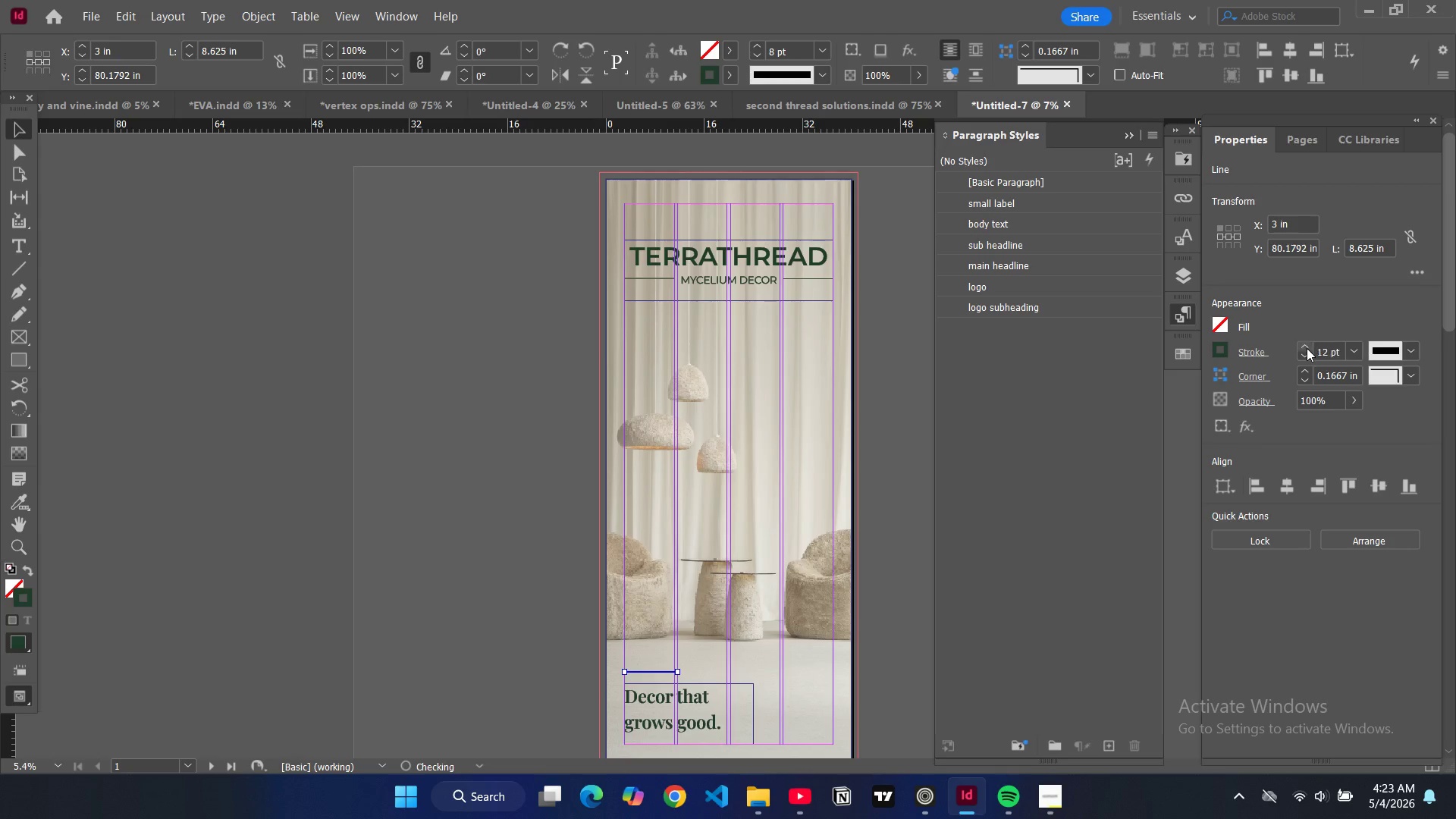 
triple_click([1307, 348])
 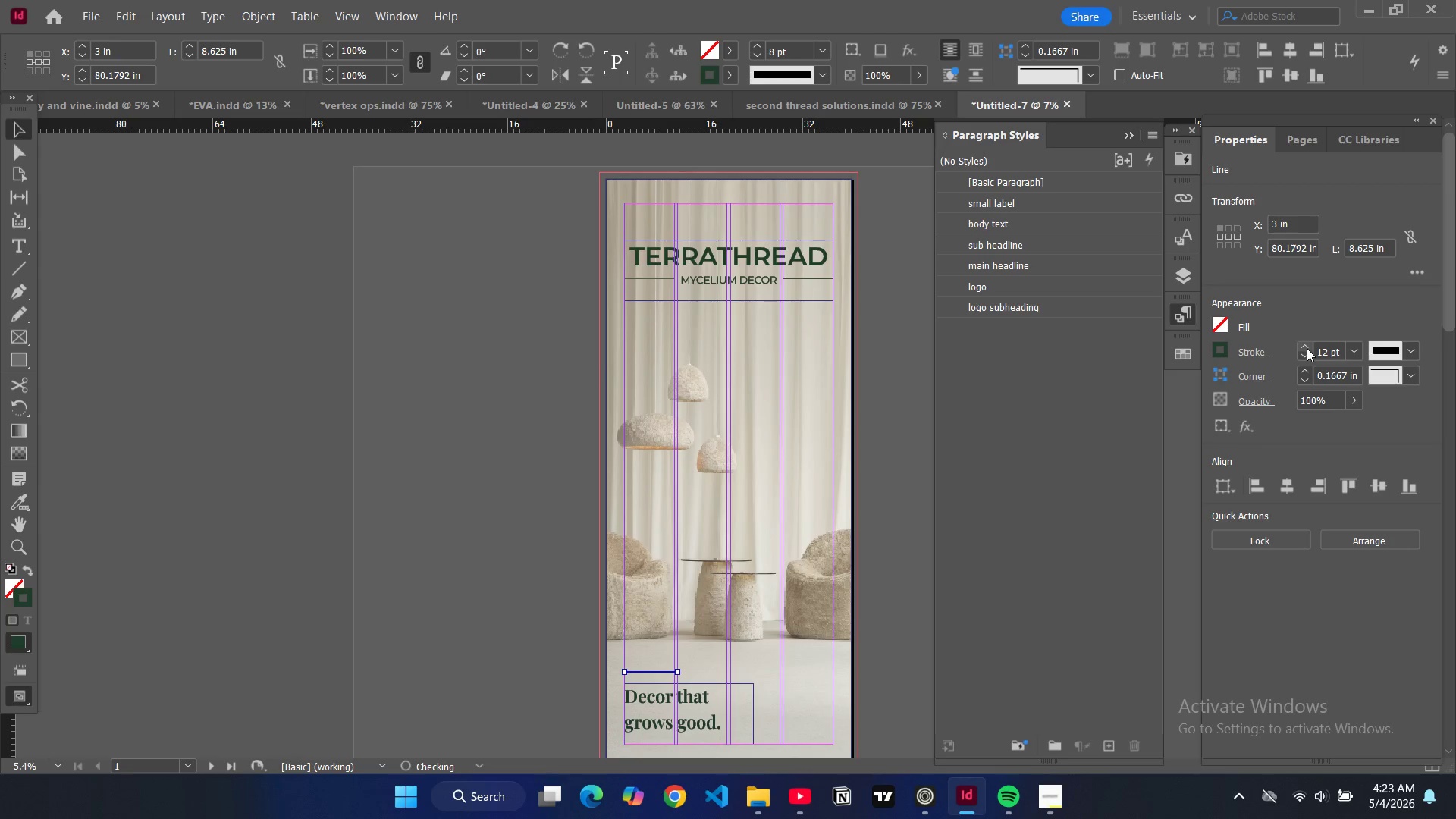 
triple_click([1307, 348])
 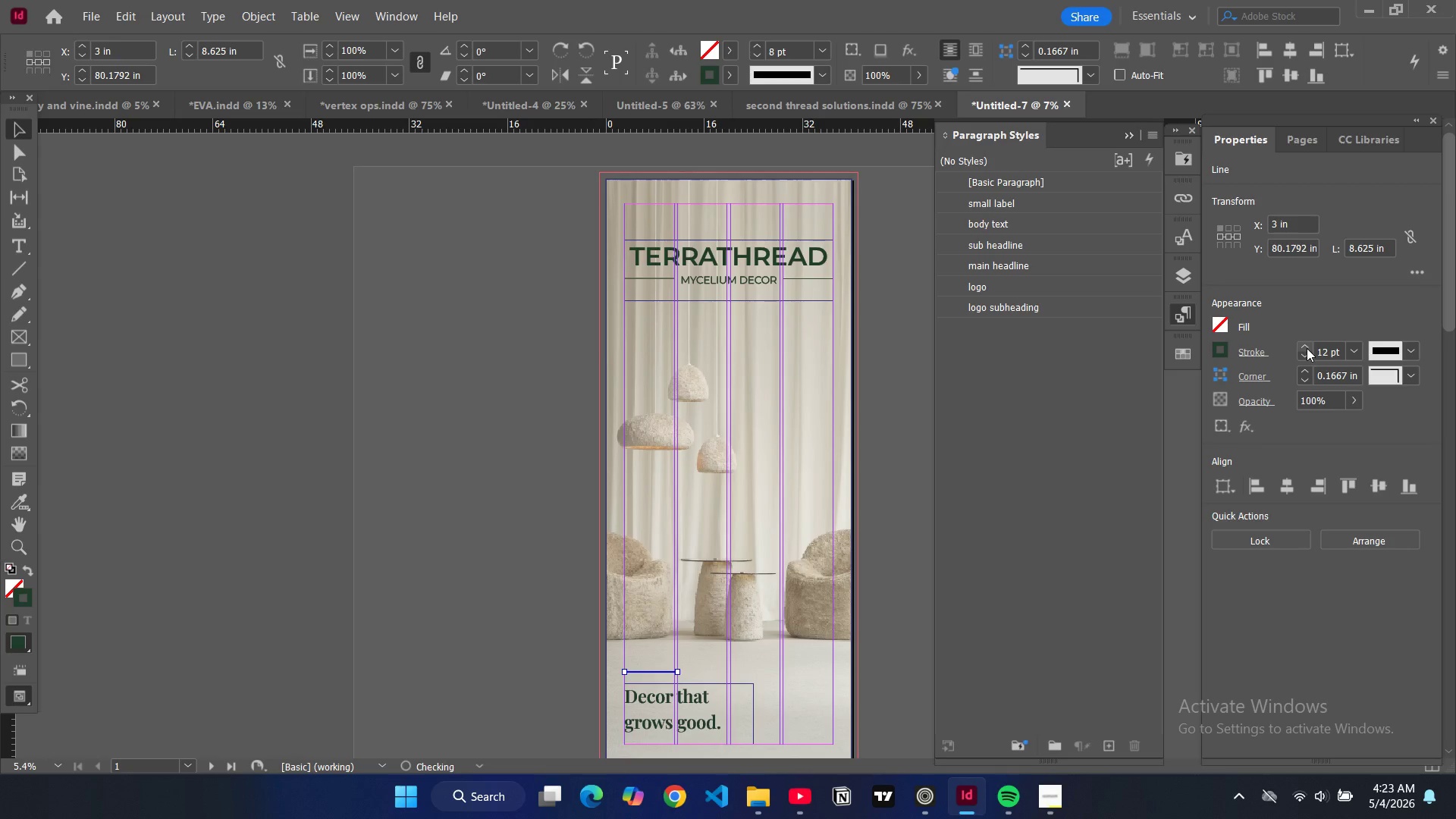 
triple_click([1307, 348])
 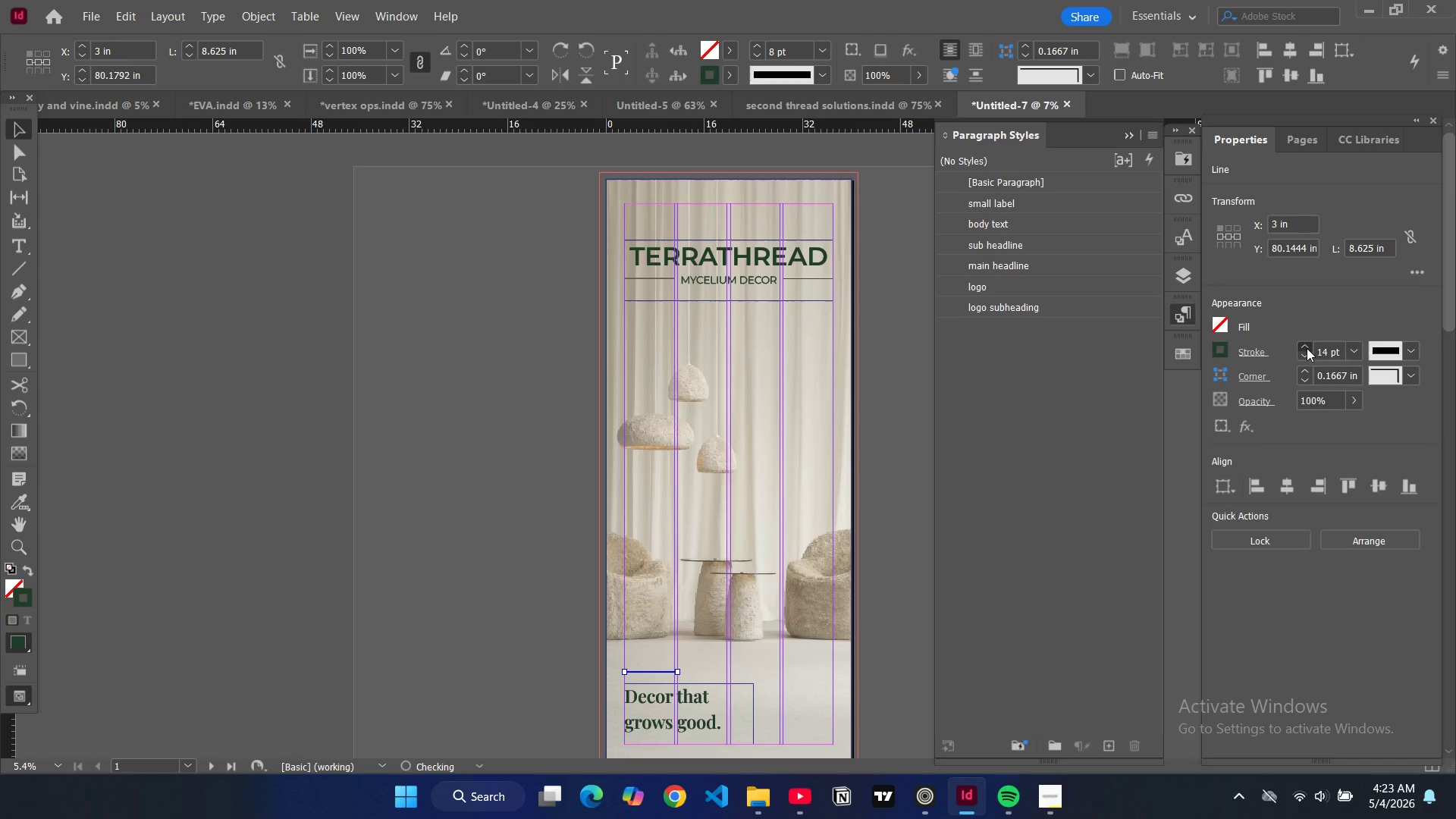 
triple_click([1307, 348])
 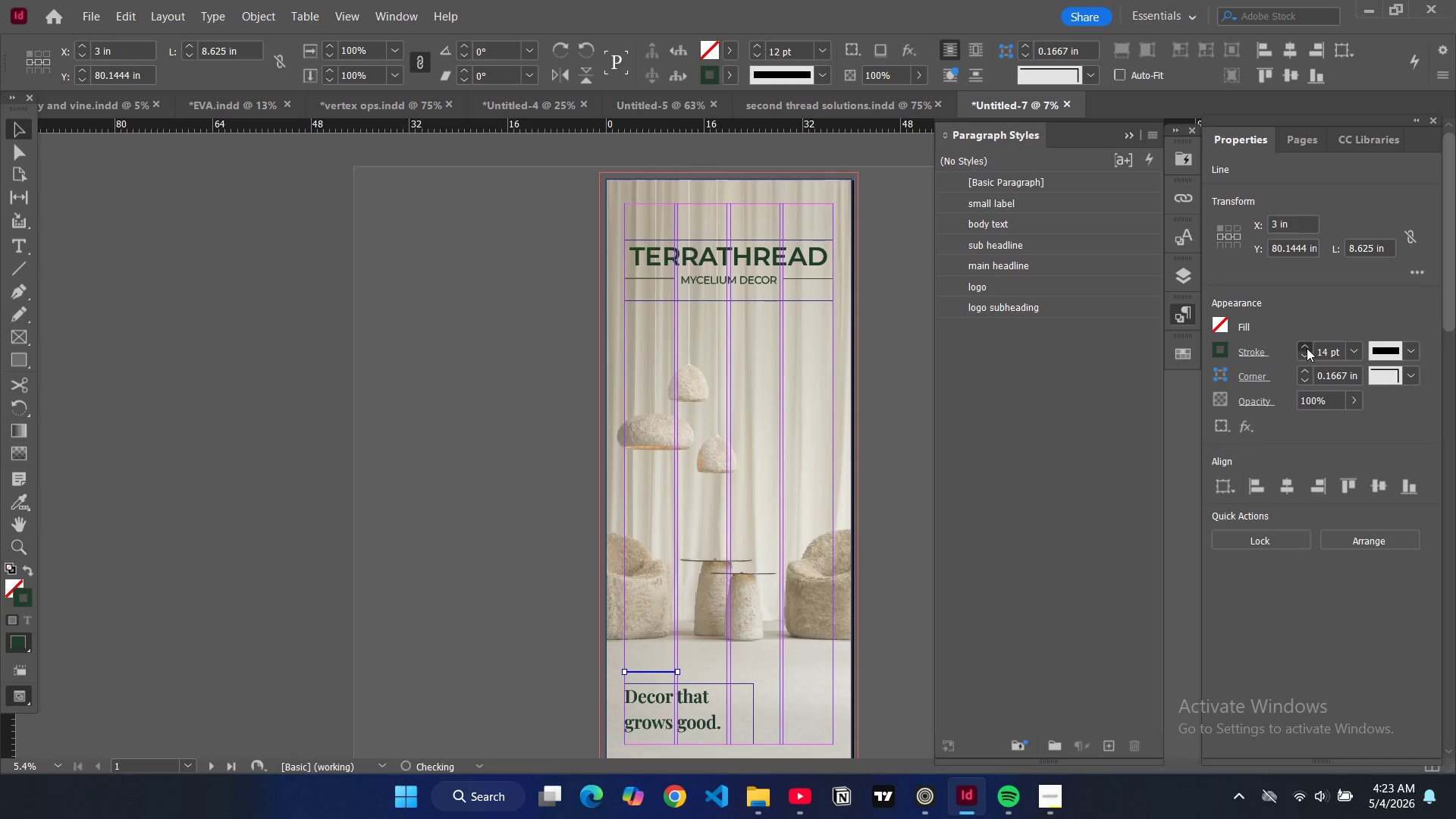 
triple_click([1307, 348])
 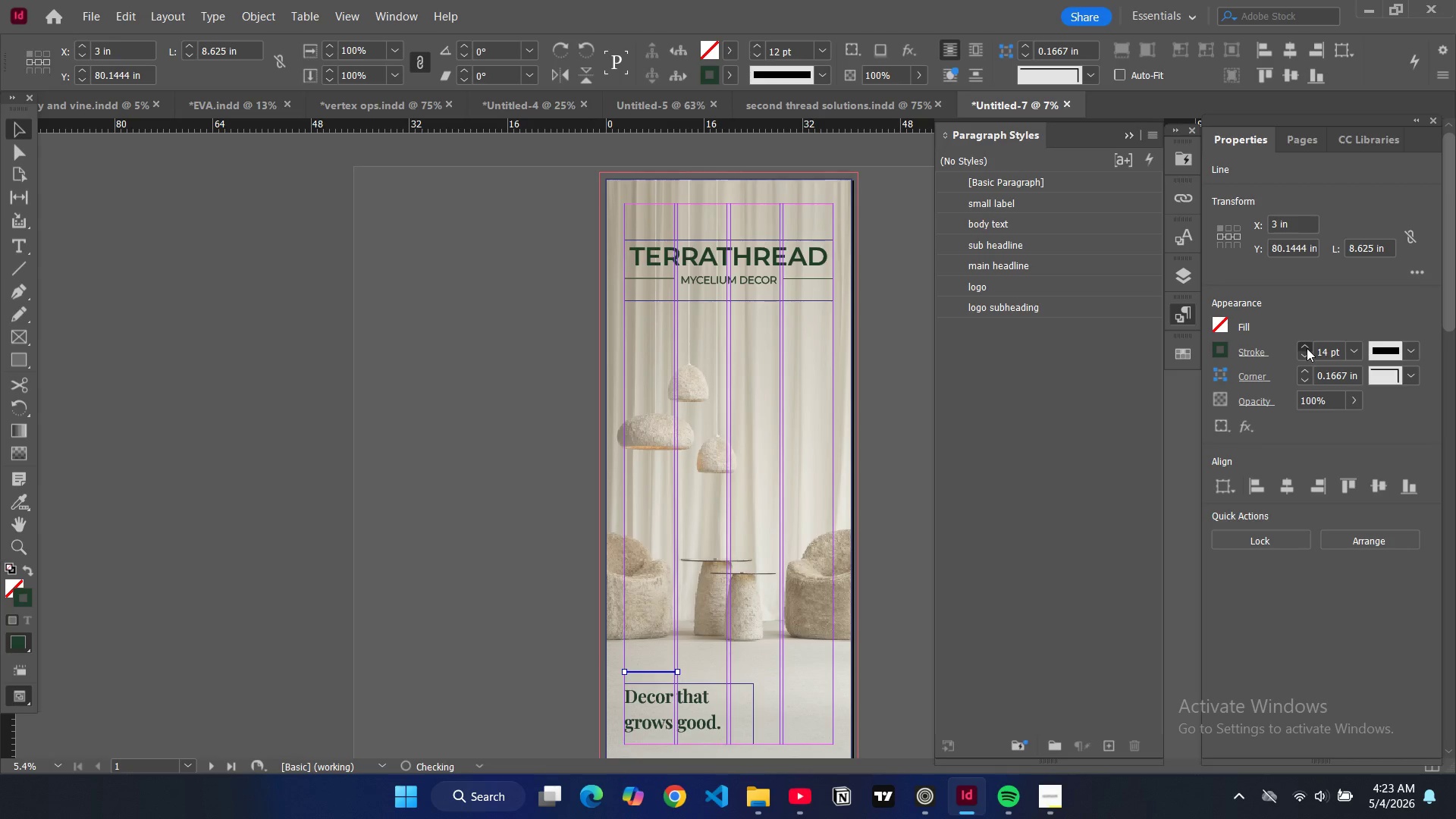 
triple_click([1307, 348])
 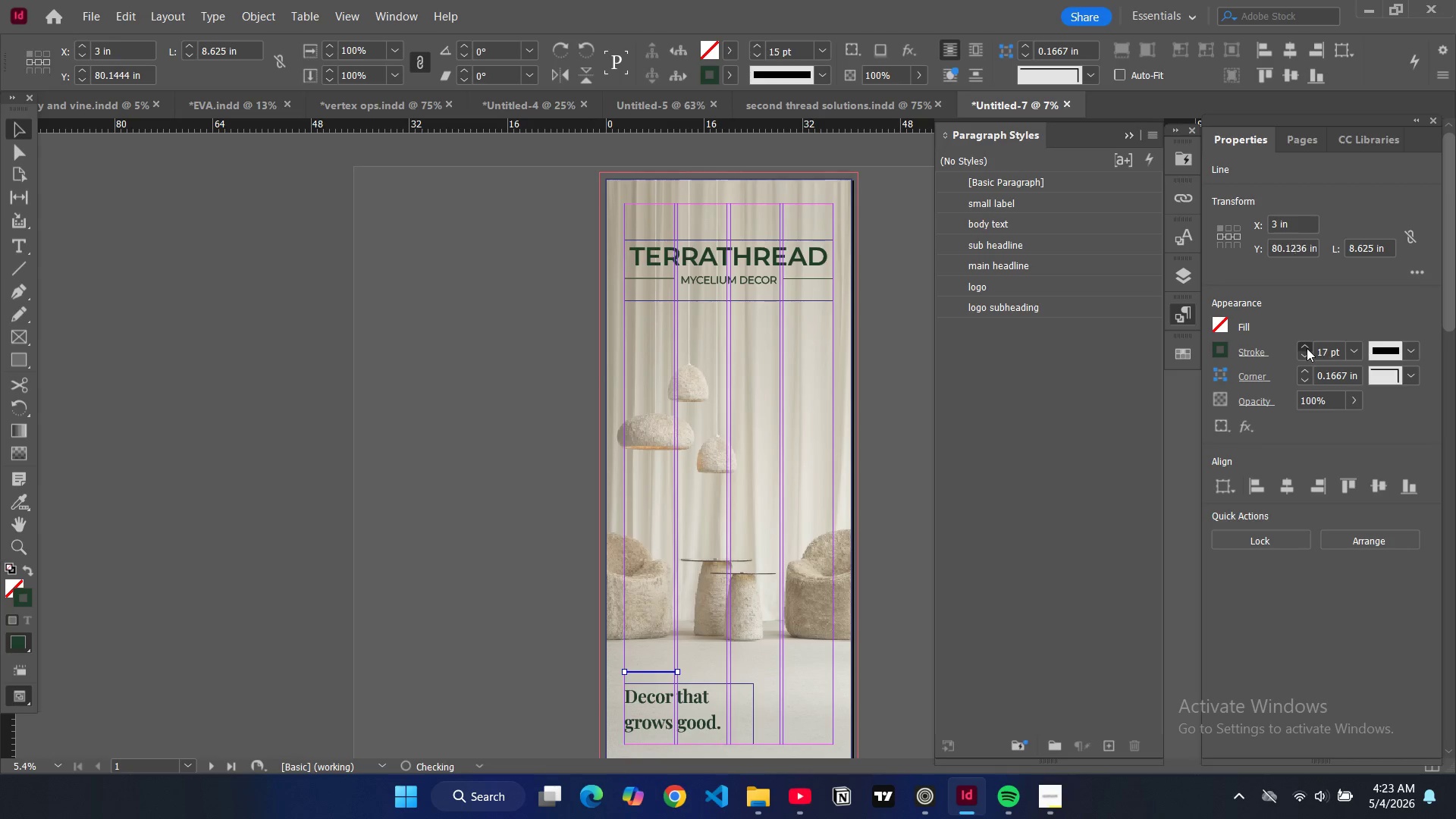 
triple_click([1307, 348])
 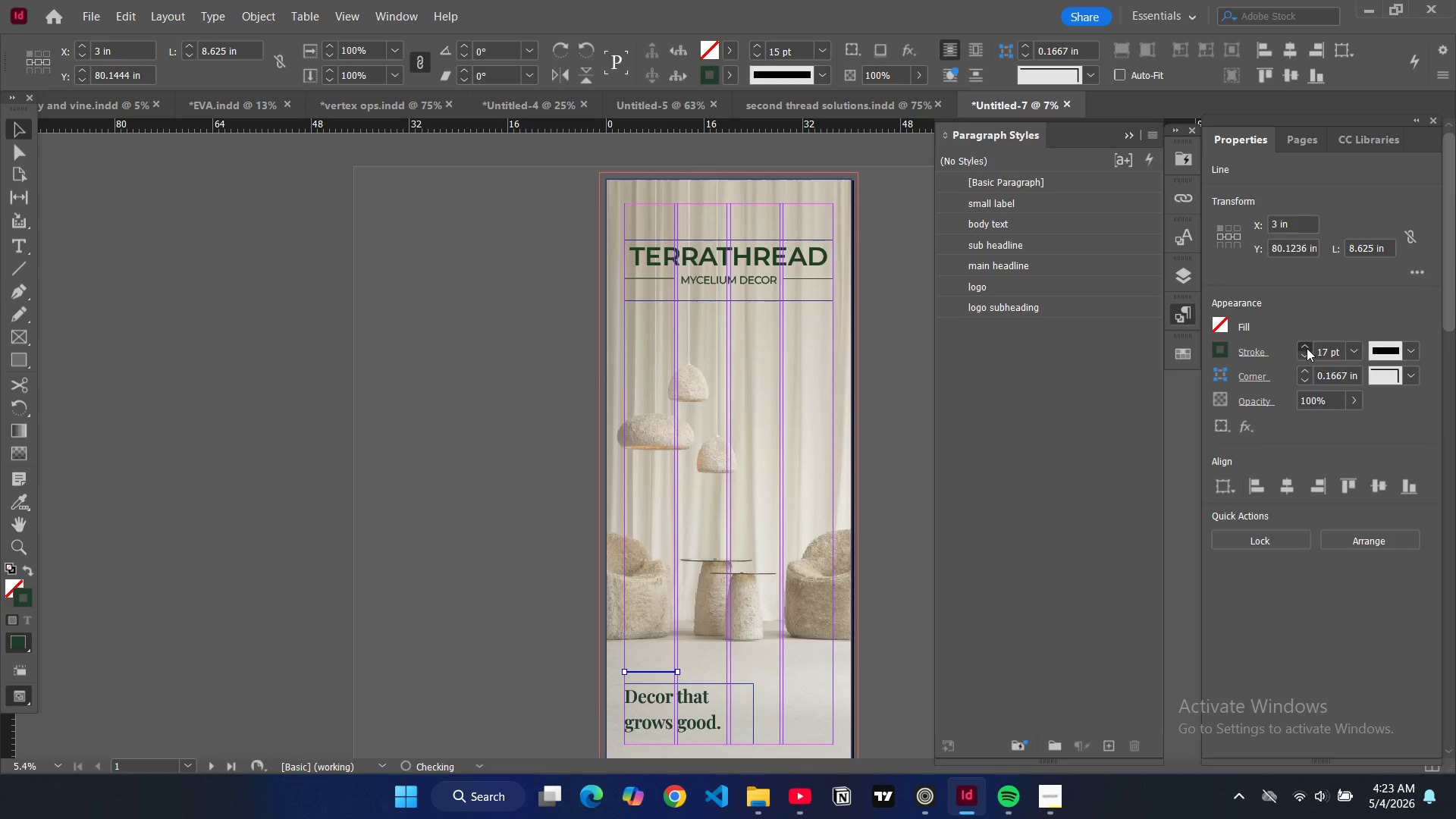 
triple_click([1307, 348])
 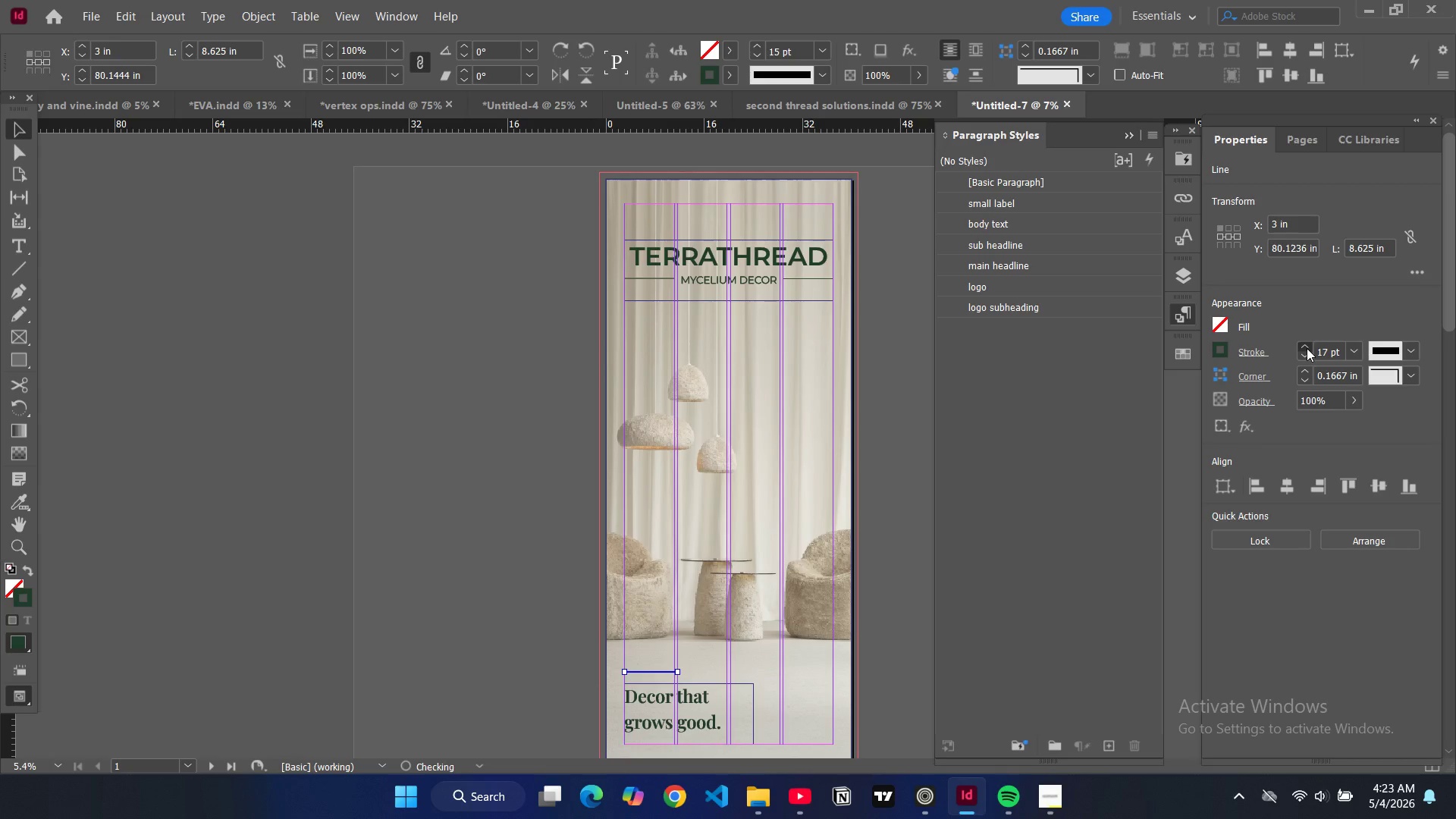 
triple_click([1307, 348])
 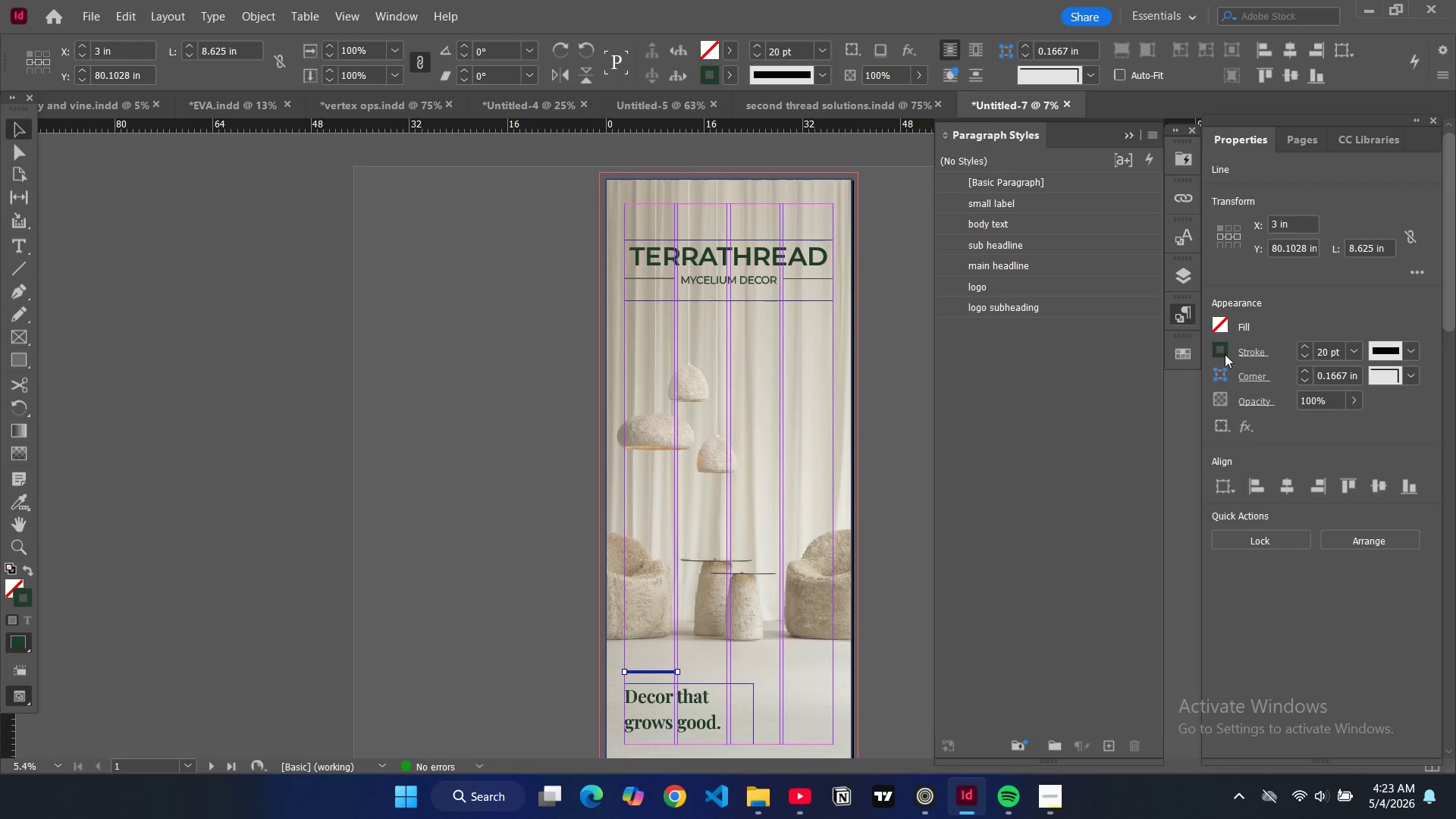 
double_click([1222, 354])
 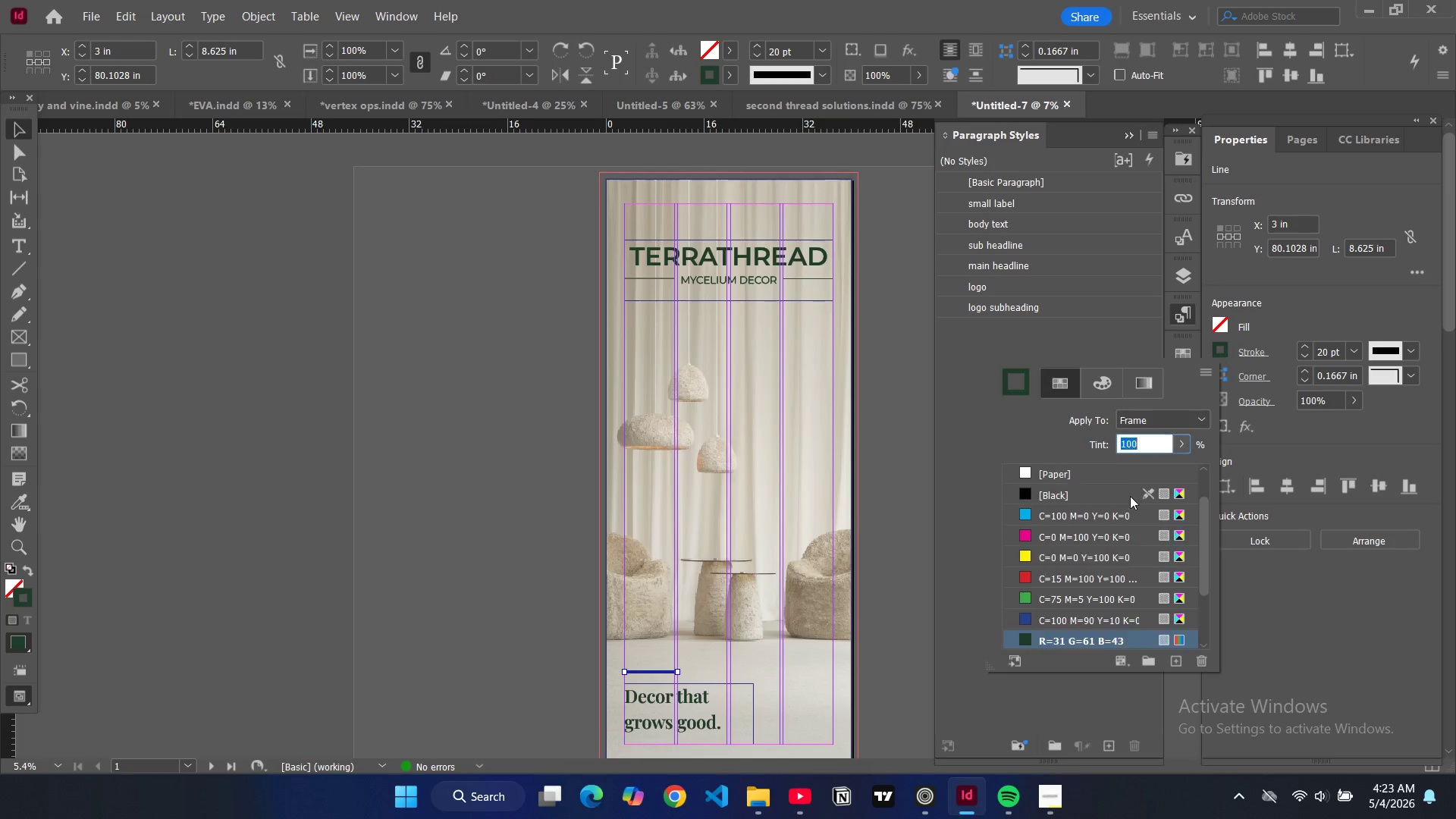 
scroll: coordinate [1045, 585], scroll_direction: down, amount: 10.0
 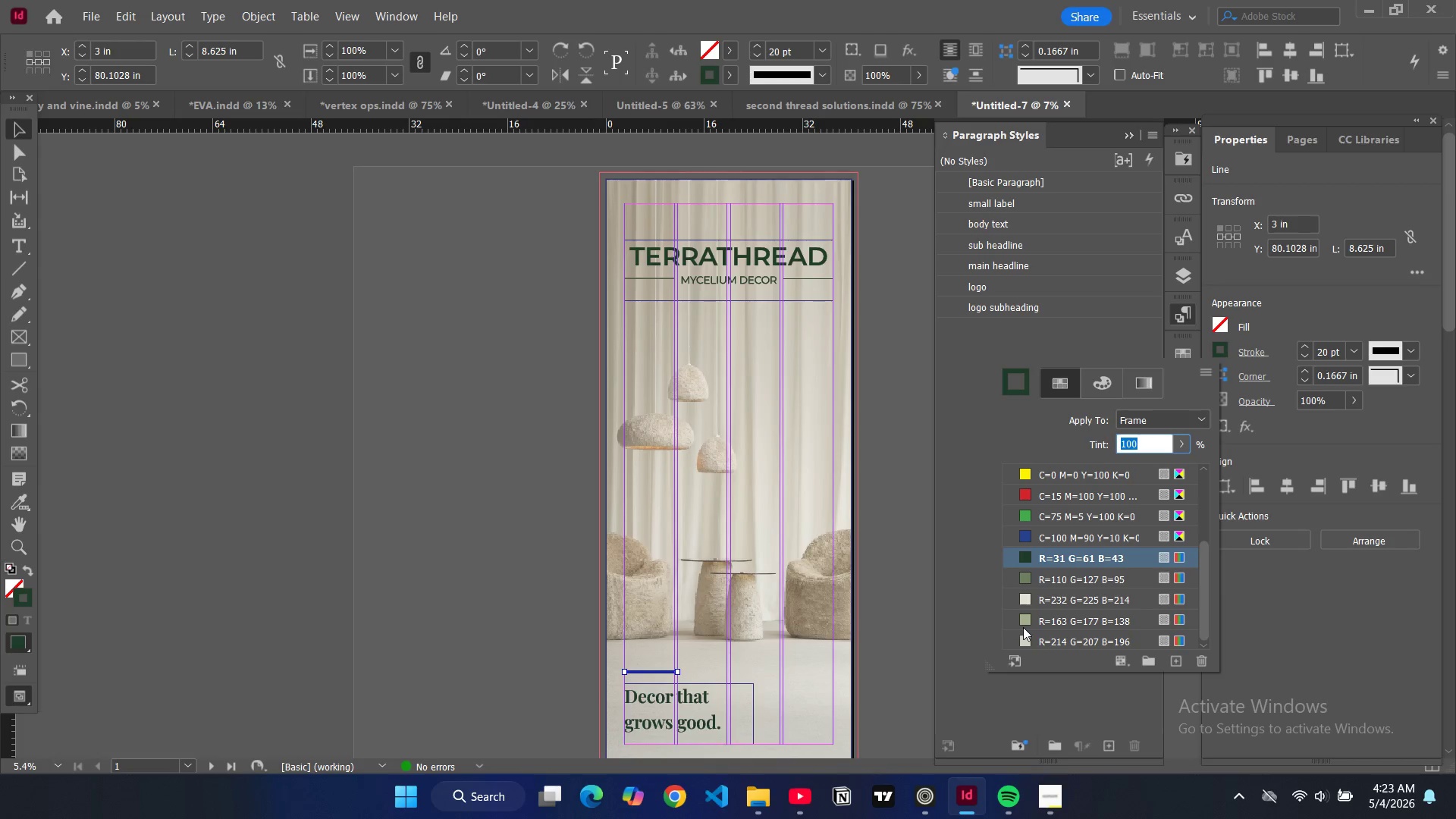 
left_click([1023, 620])
 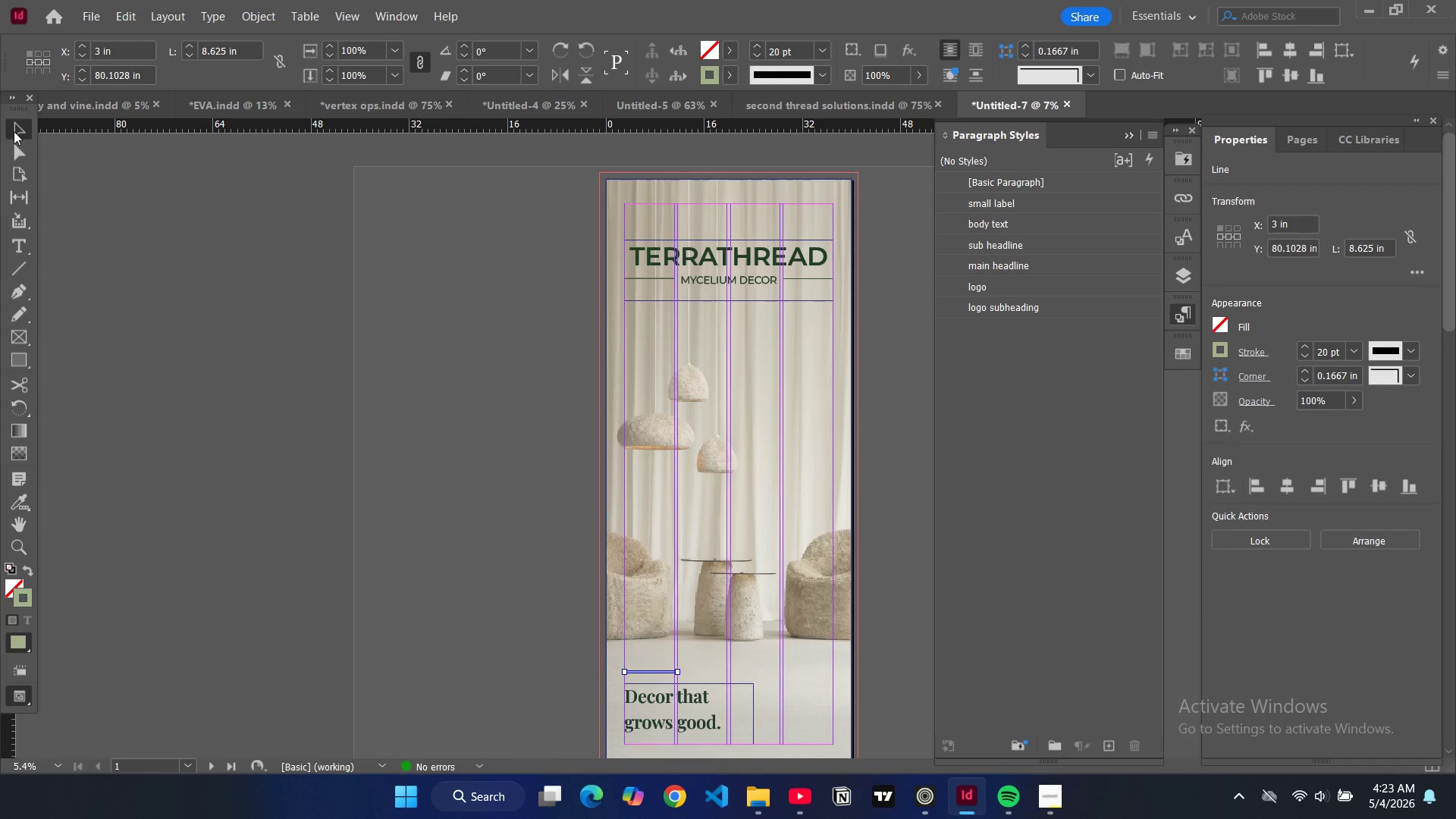 
double_click([66, 165])
 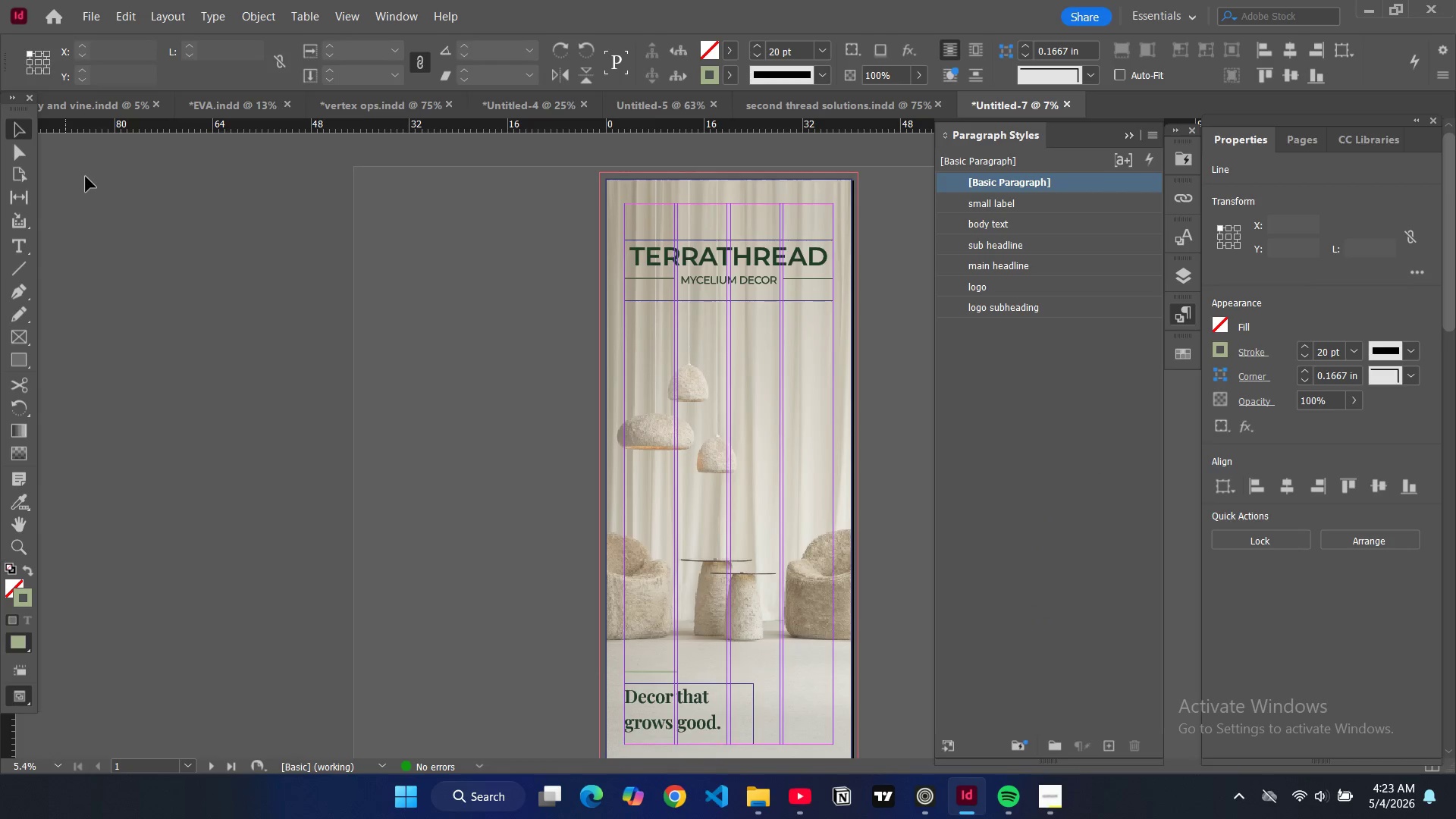 
key(W)
 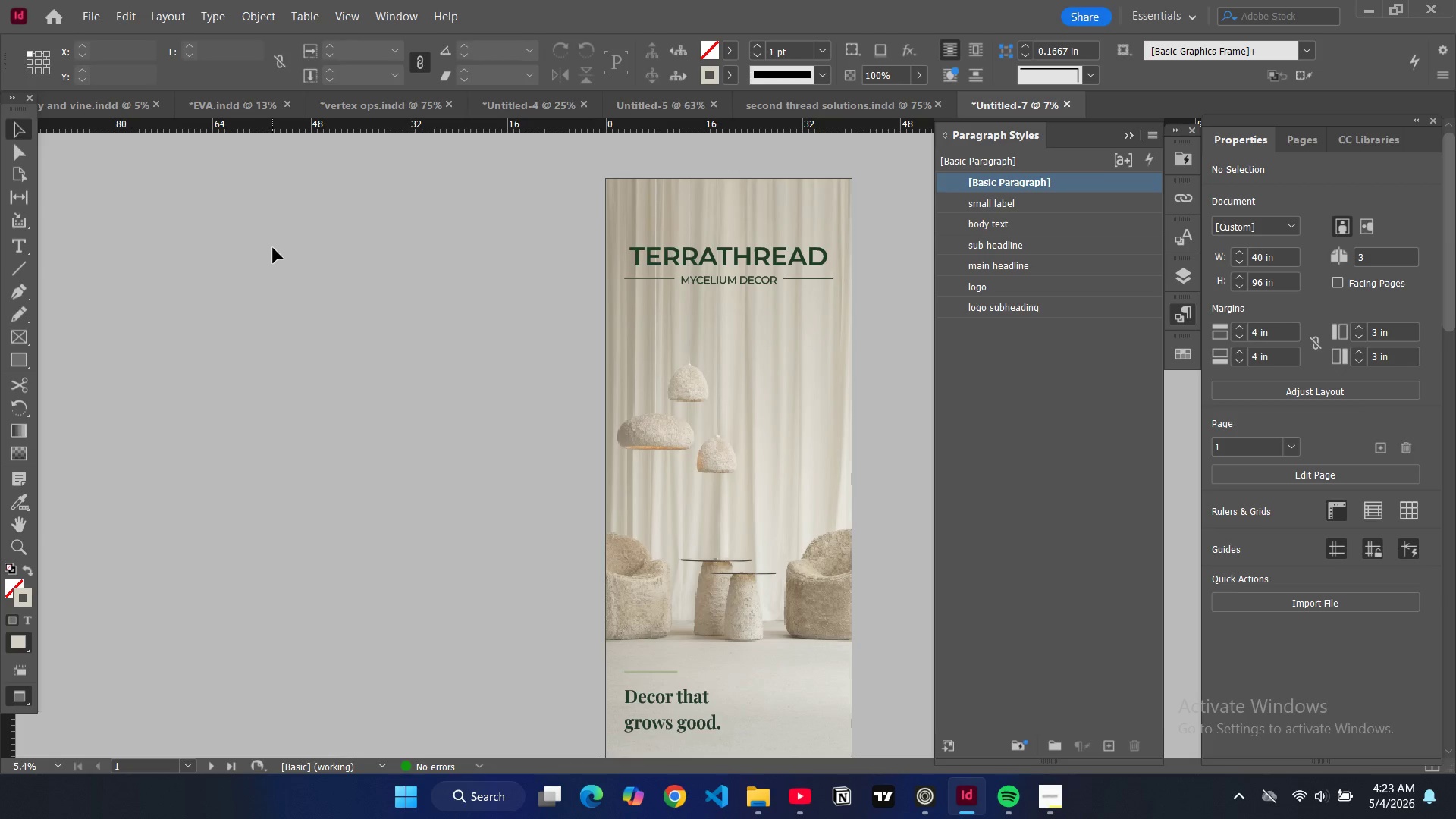 
scroll: coordinate [284, 242], scroll_direction: down, amount: 2.0
 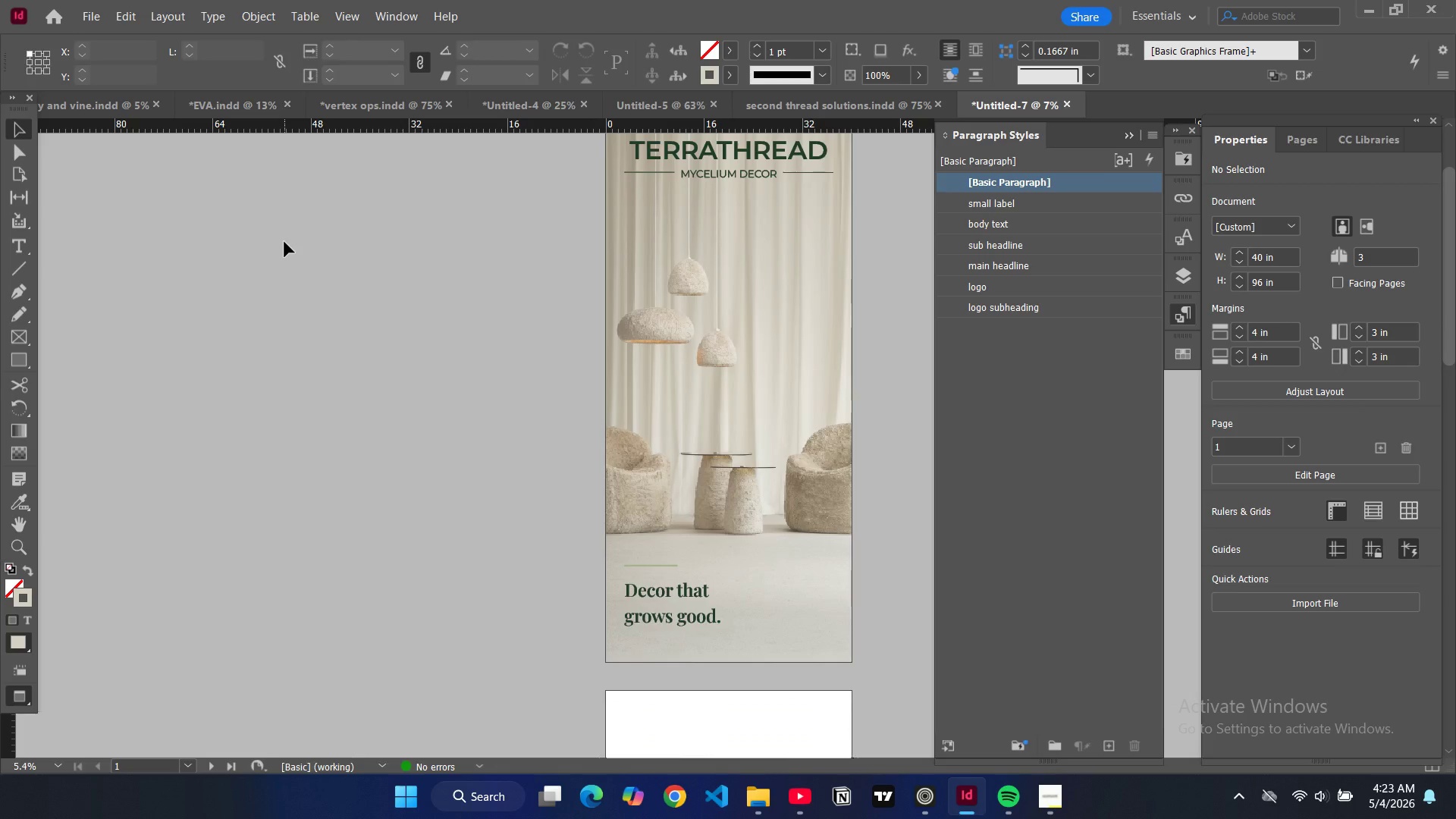 
scroll: coordinate [284, 242], scroll_direction: up, amount: 2.0
 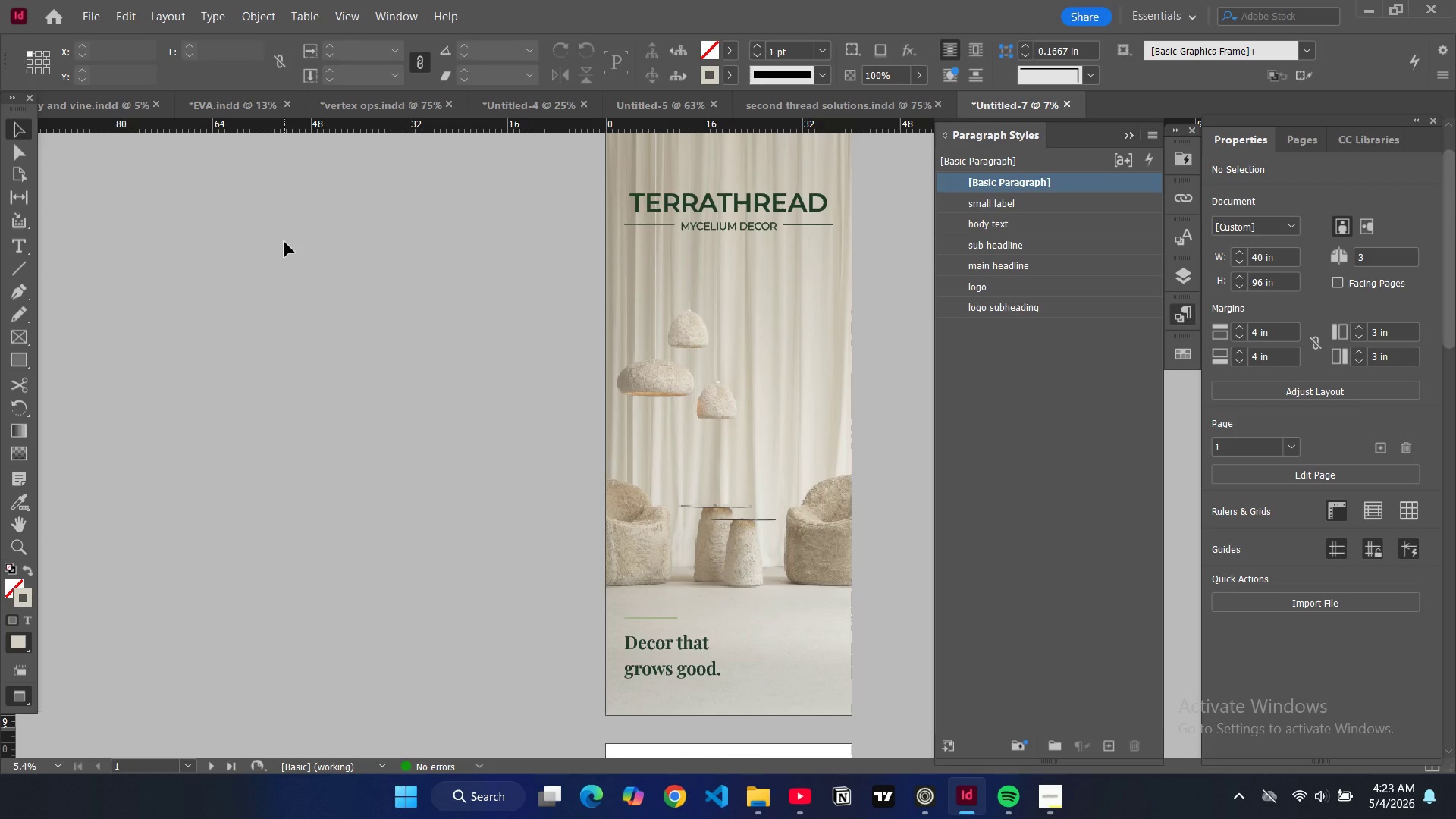 
scroll: coordinate [284, 242], scroll_direction: down, amount: 2.0
 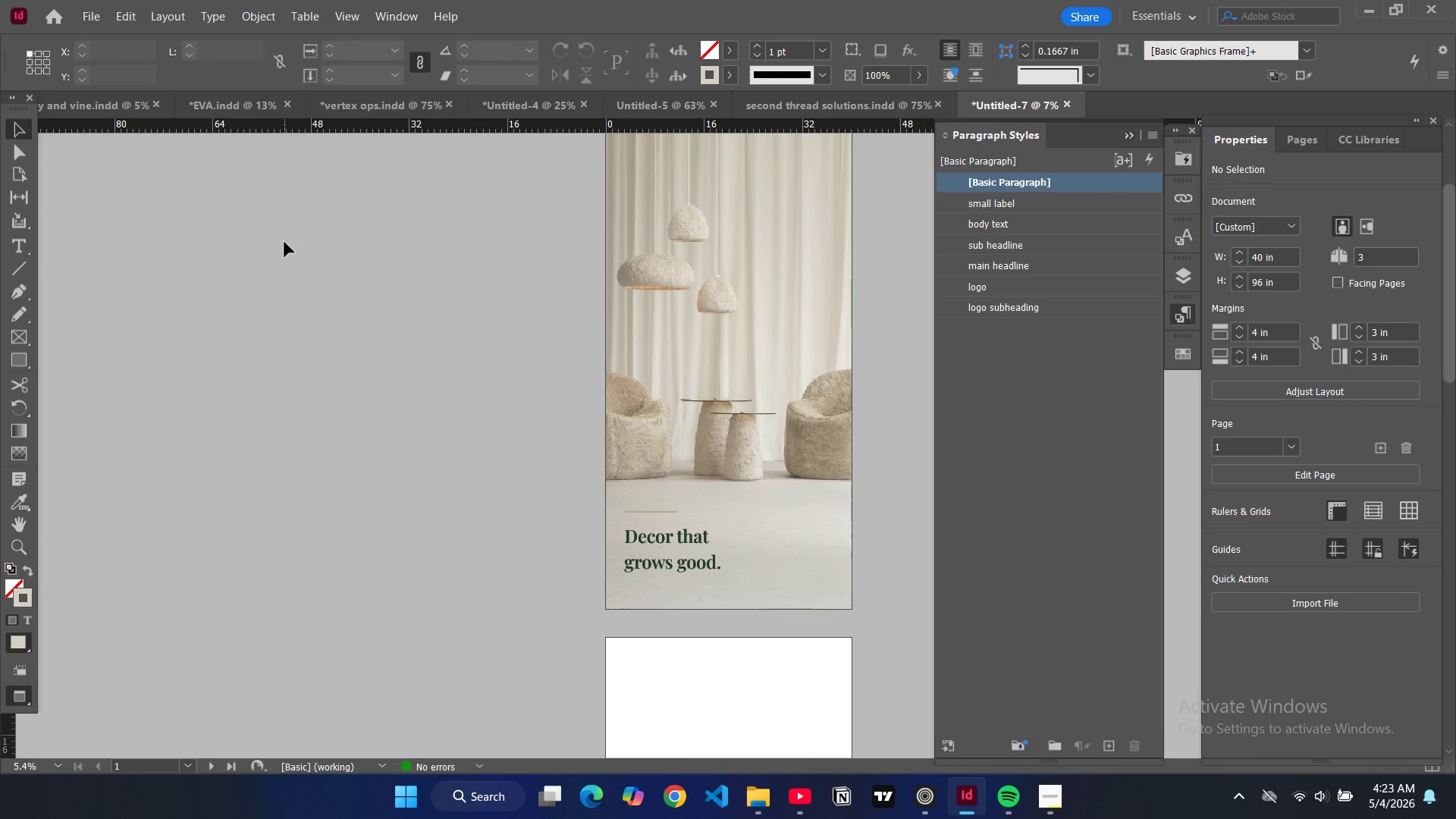 
scroll: coordinate [284, 242], scroll_direction: up, amount: 3.0
 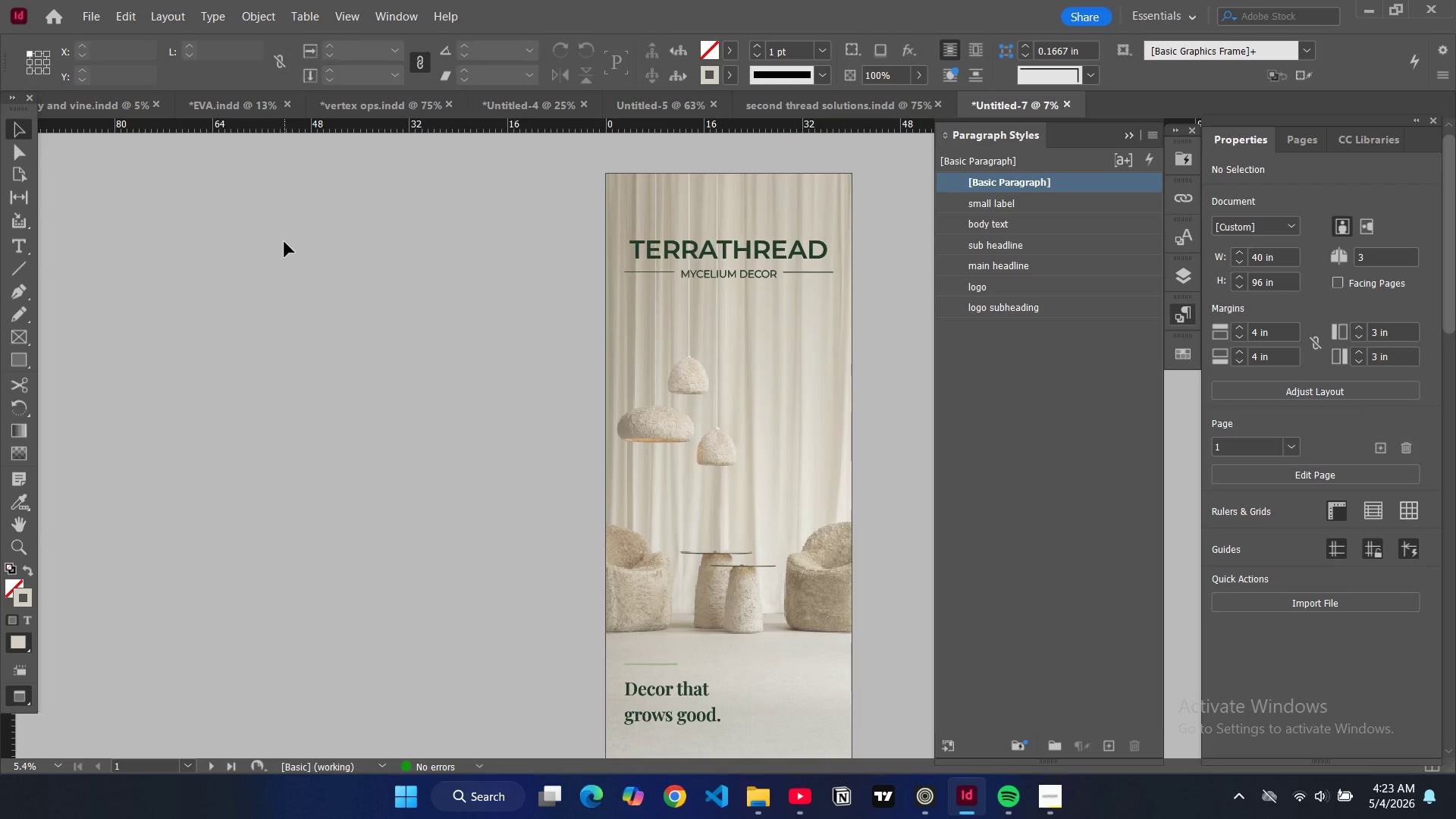 
scroll: coordinate [284, 242], scroll_direction: down, amount: 12.0
 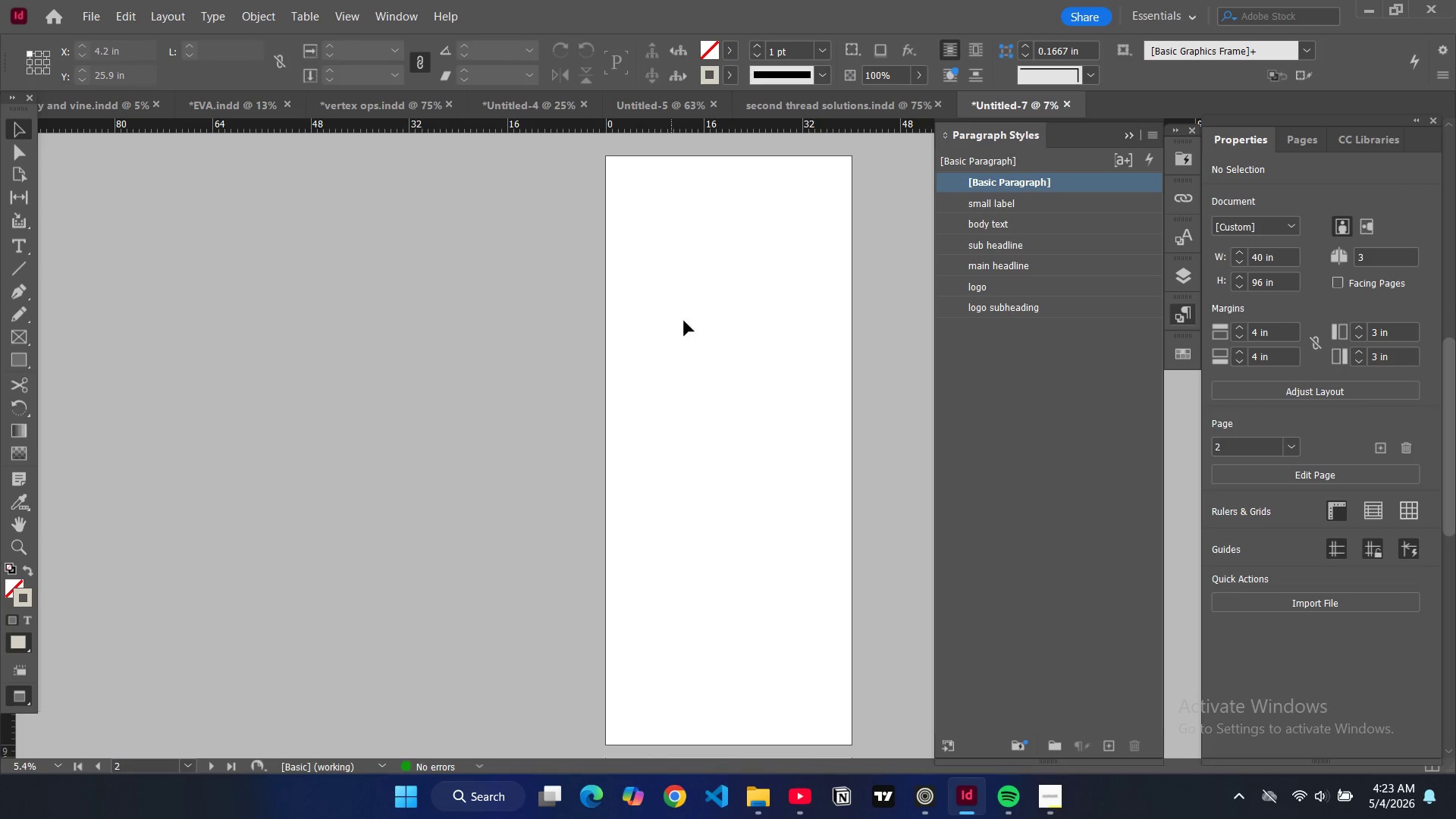 
key(W)
 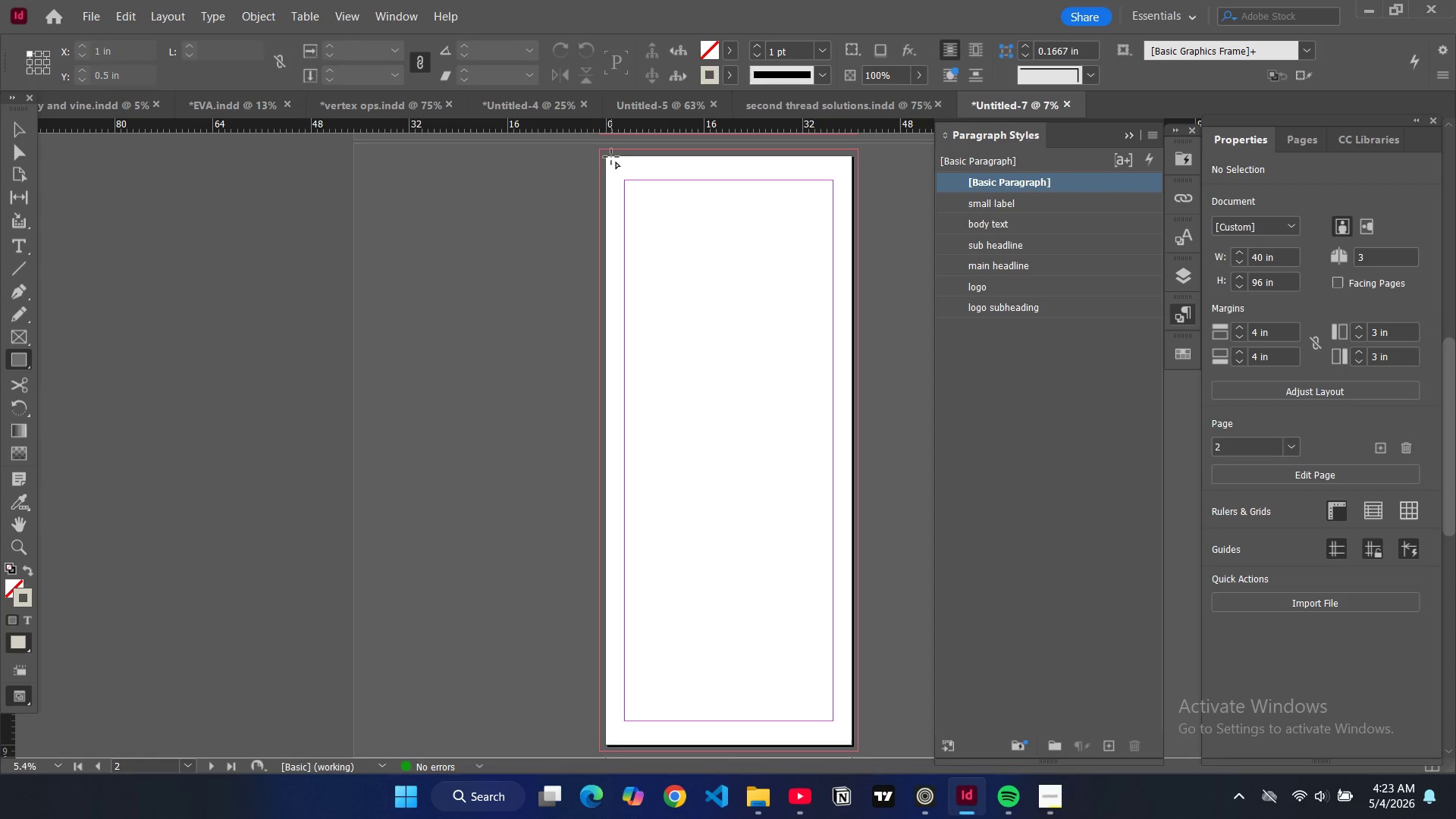 
wait(5.95)
 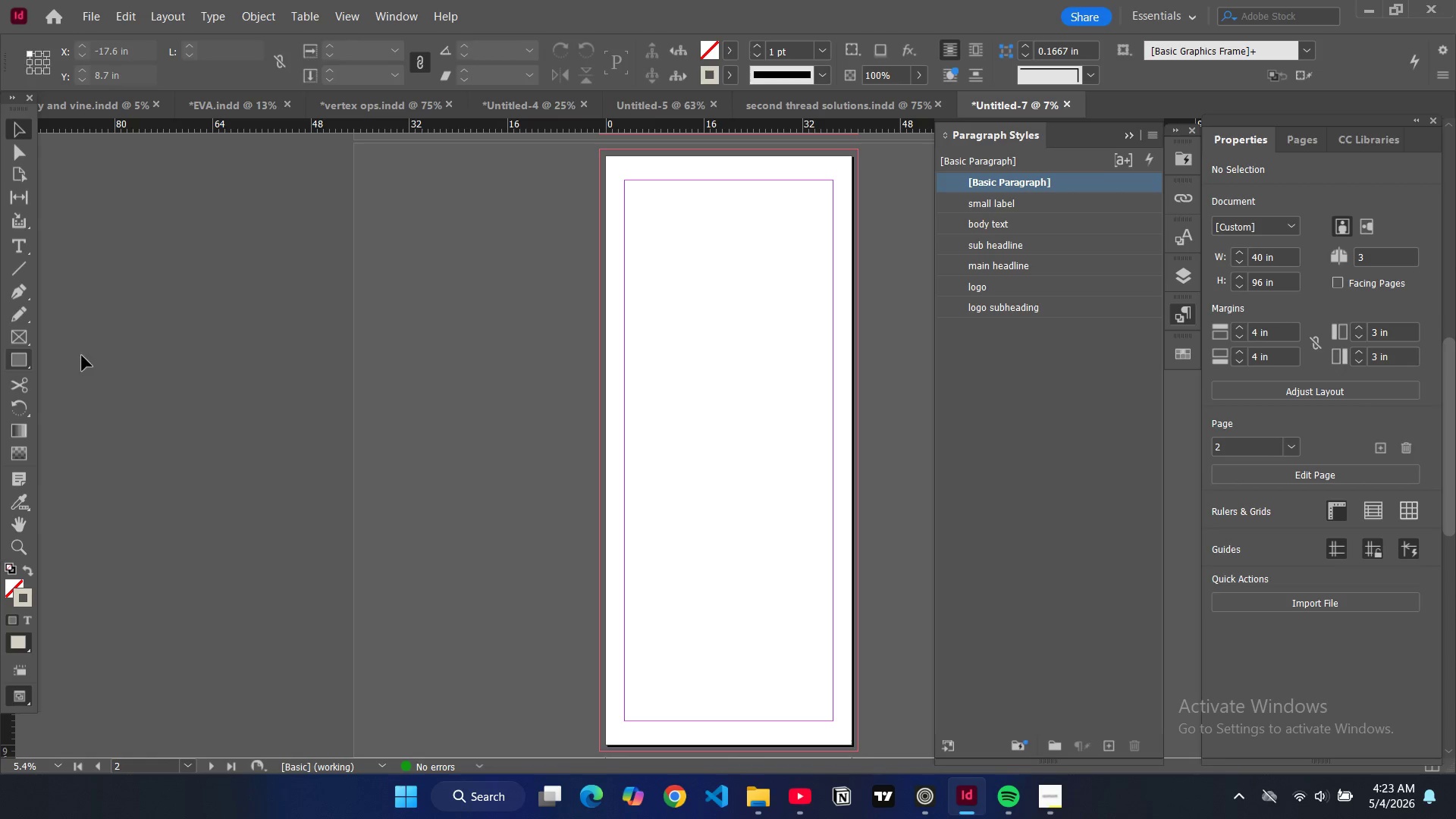 
left_click_drag(start_coordinate=[605, 156], to_coordinate=[851, 748])
 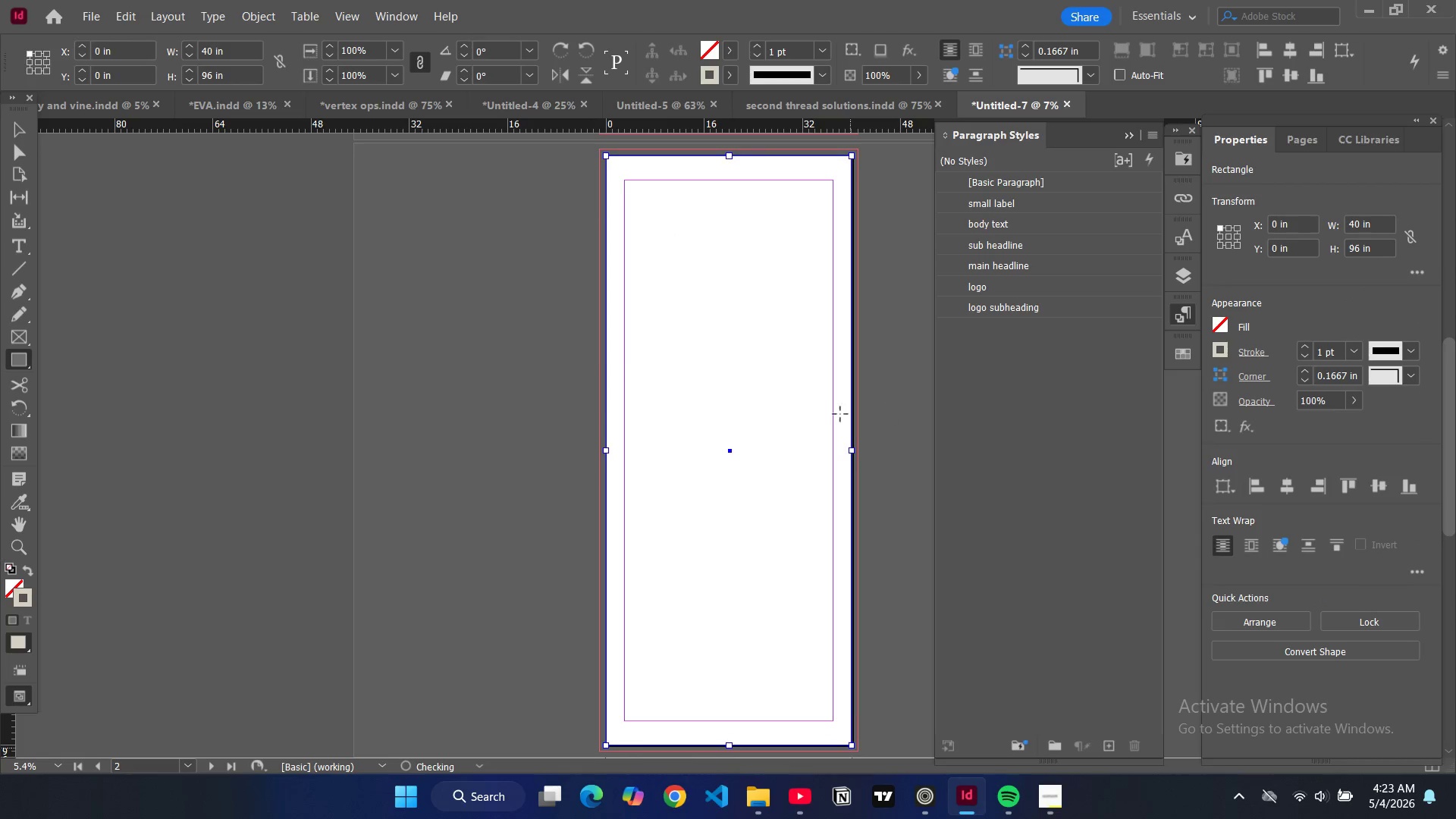 
key(Control+D)
 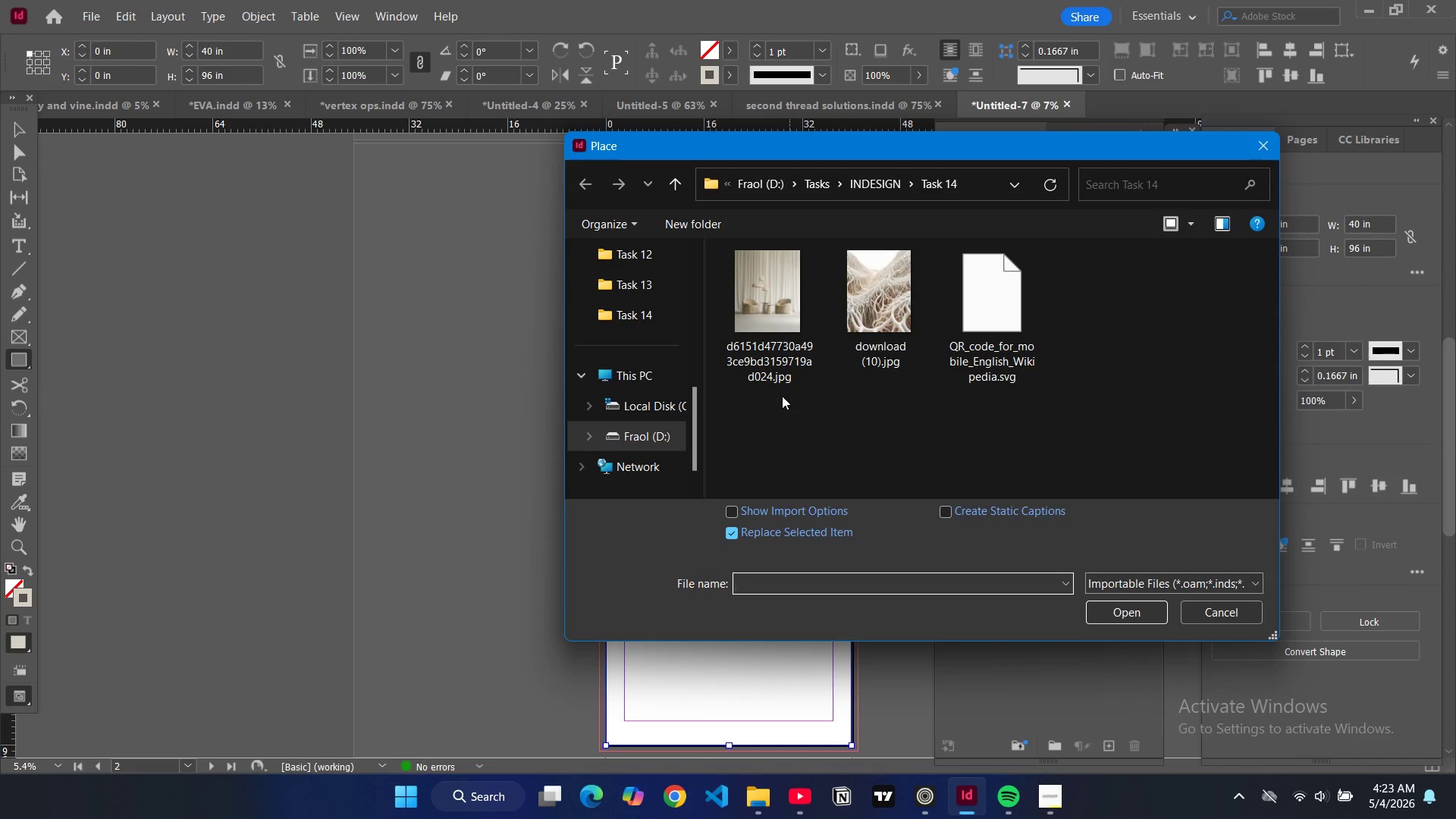 
left_click([871, 337])
 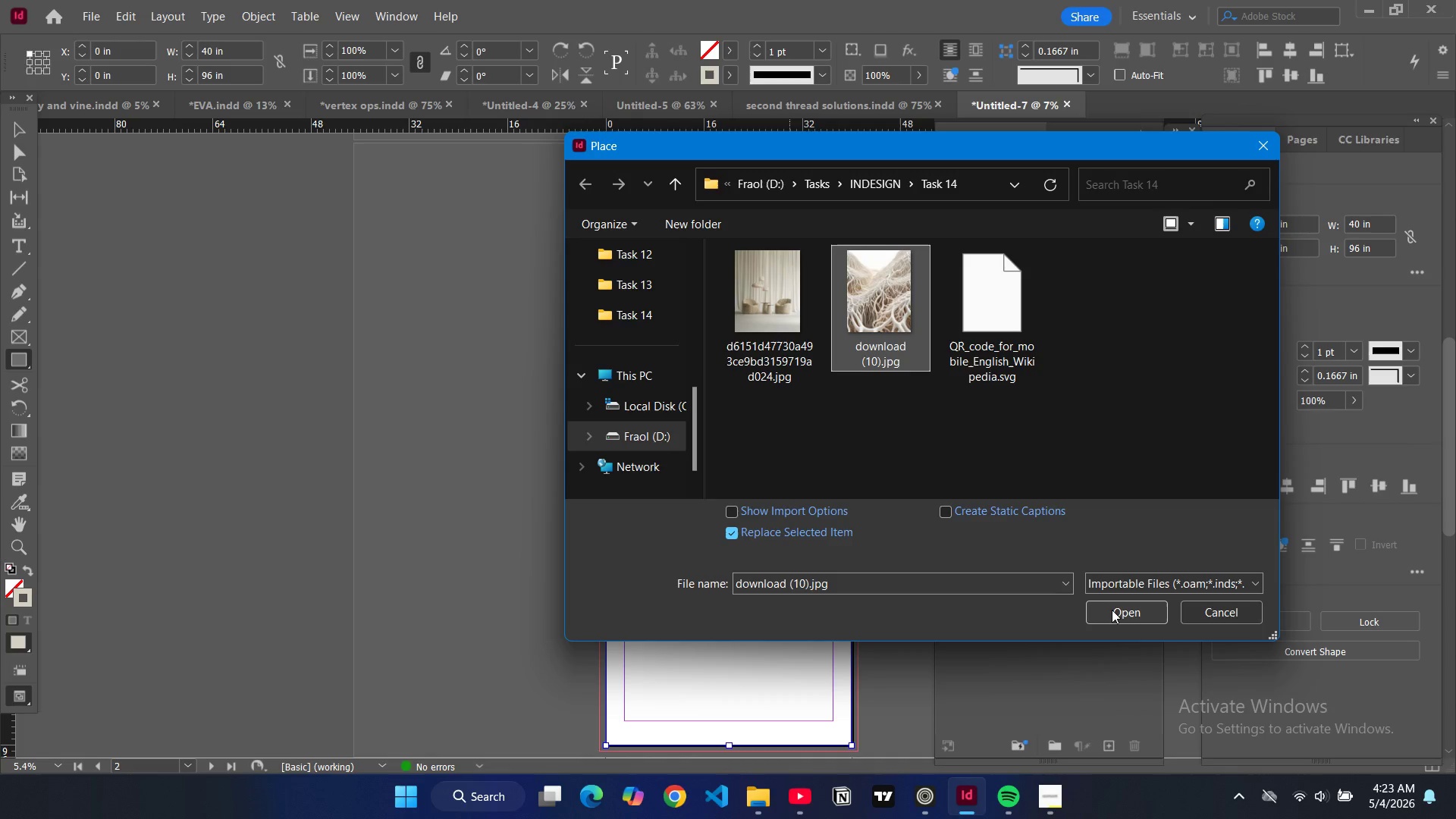 
left_click([1112, 612])
 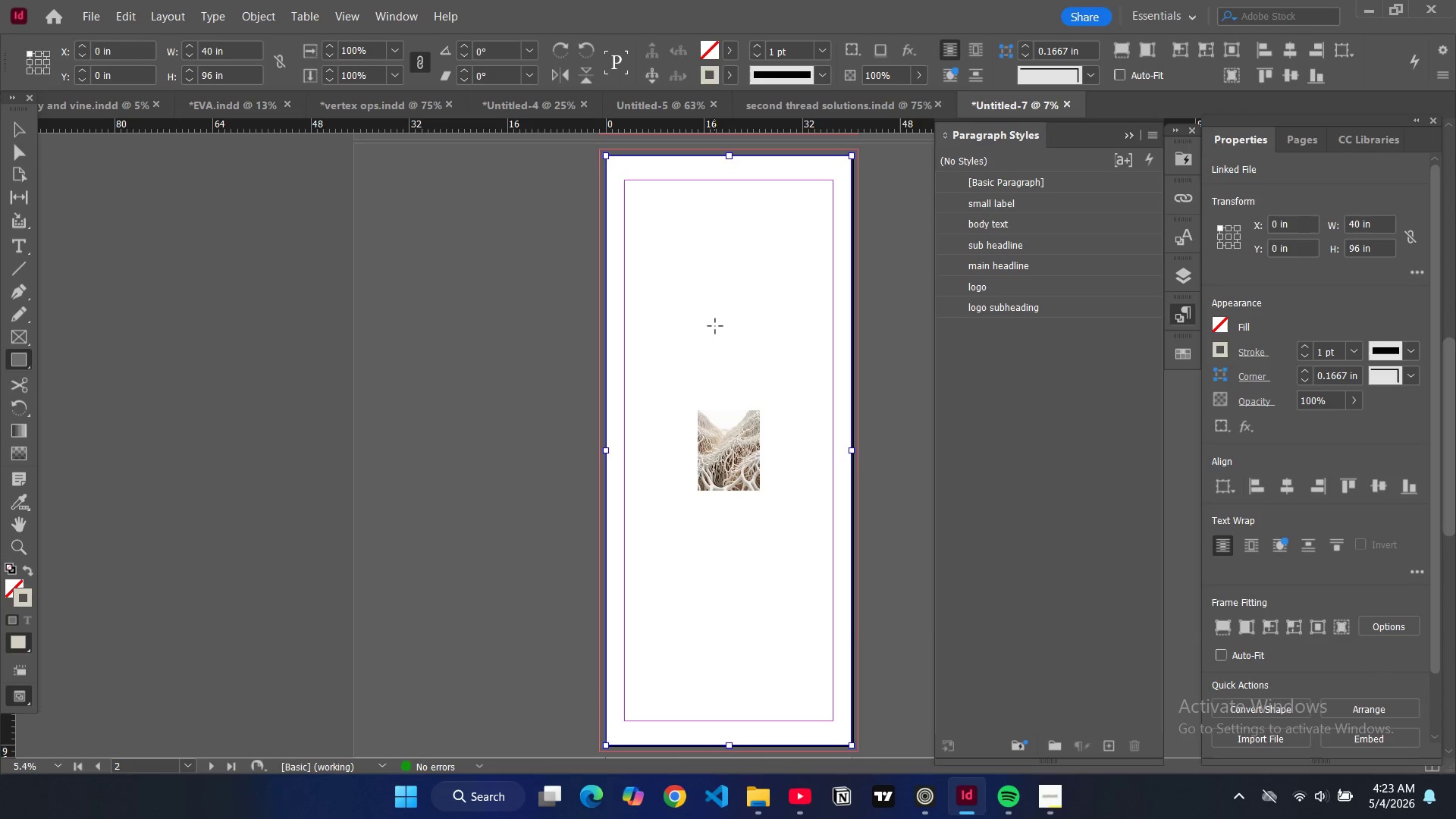 
key(Alt+Control+Shift+C)
 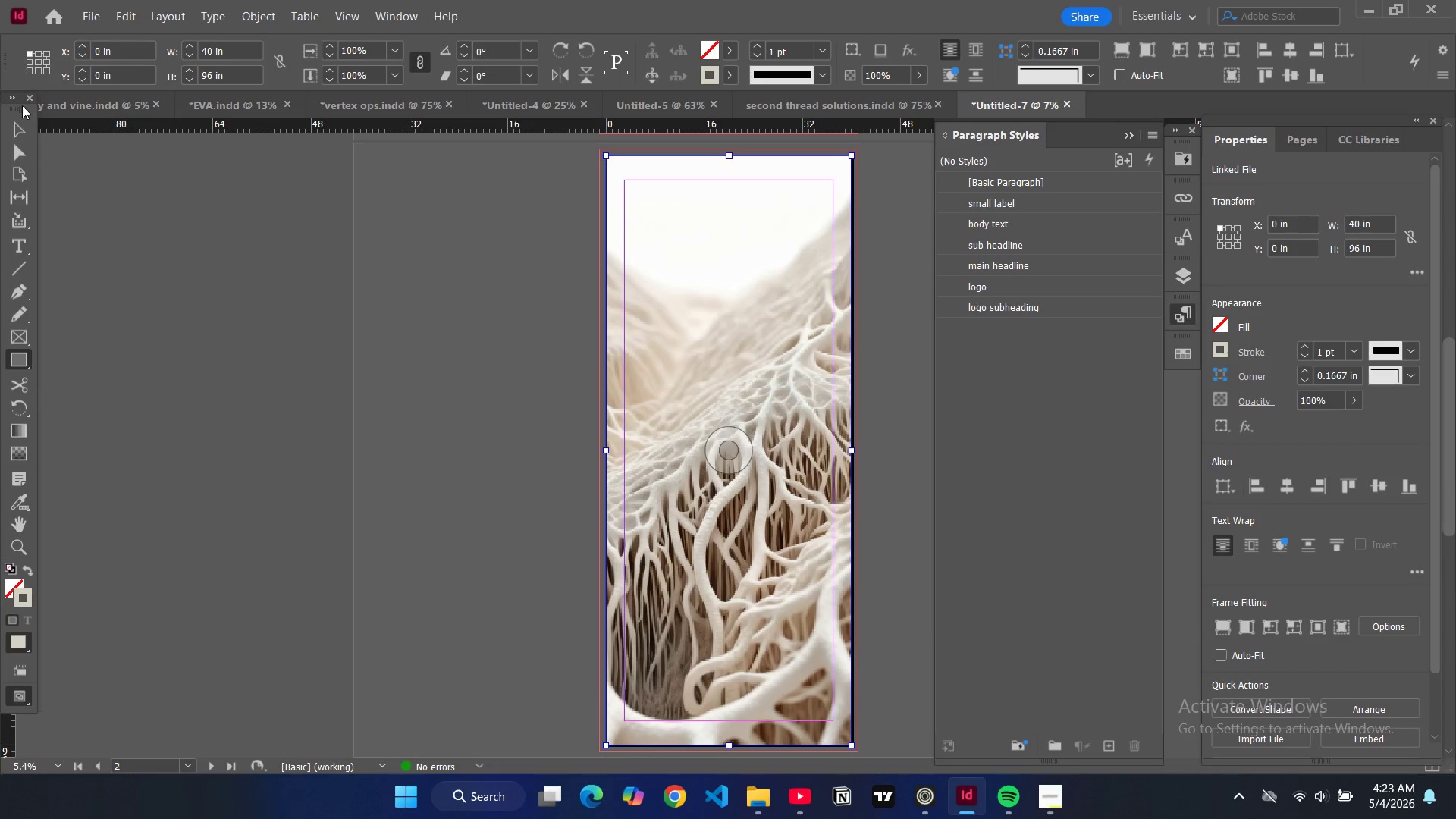 
left_click([16, 120])
 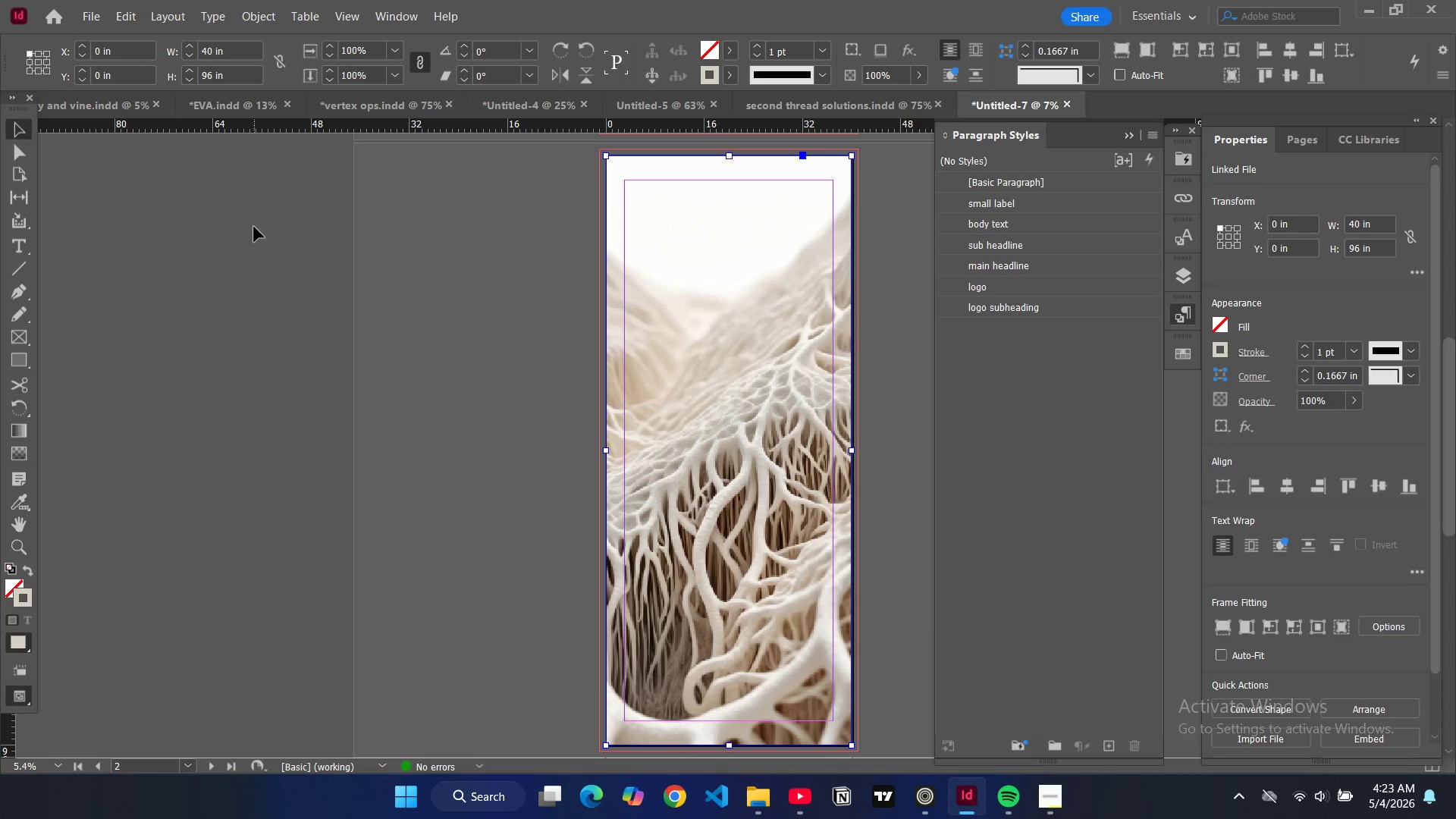 
left_click([254, 227])
 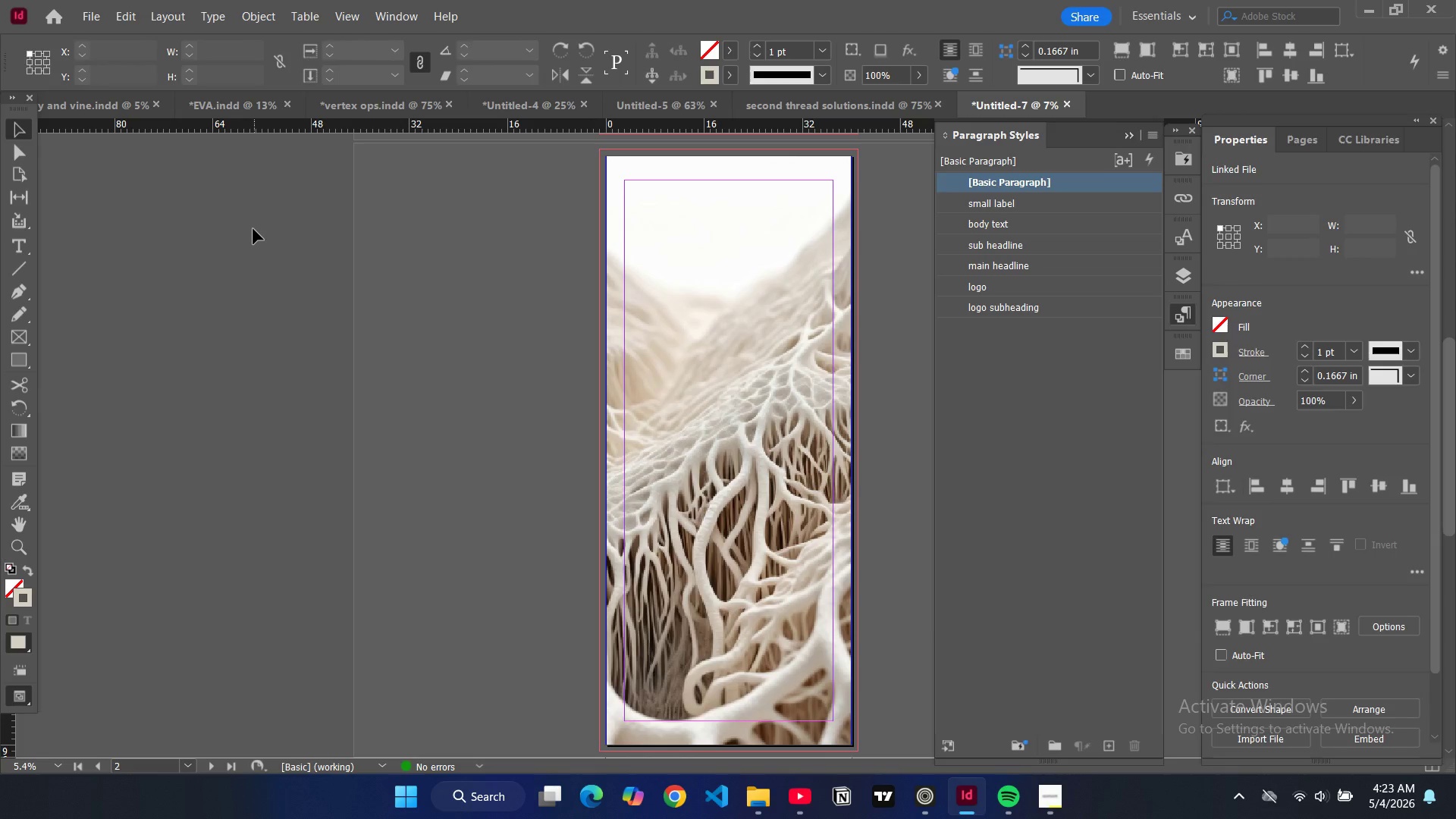 
key(W)
 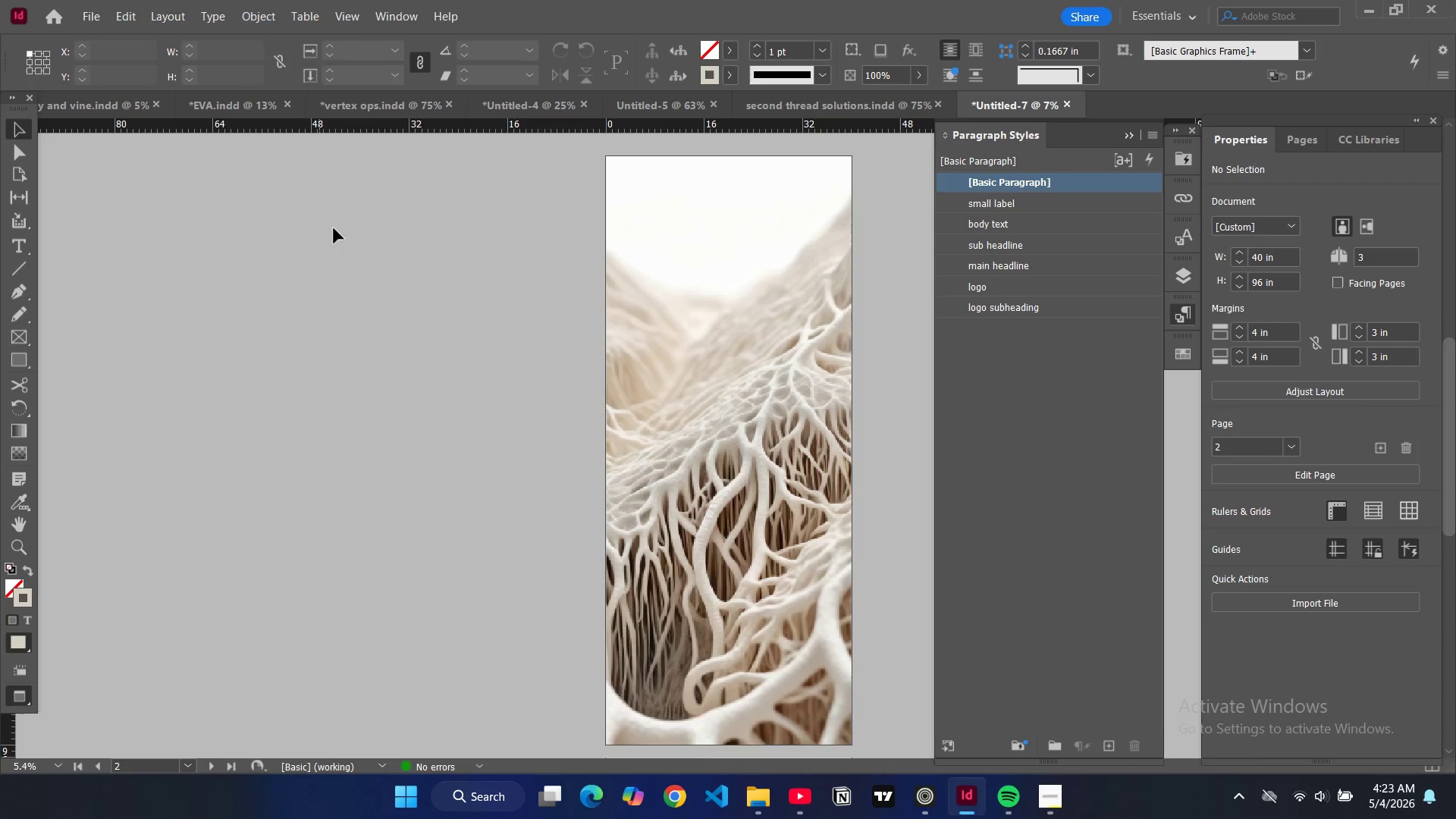 
scroll: coordinate [391, 226], scroll_direction: none, amount: 0.0
 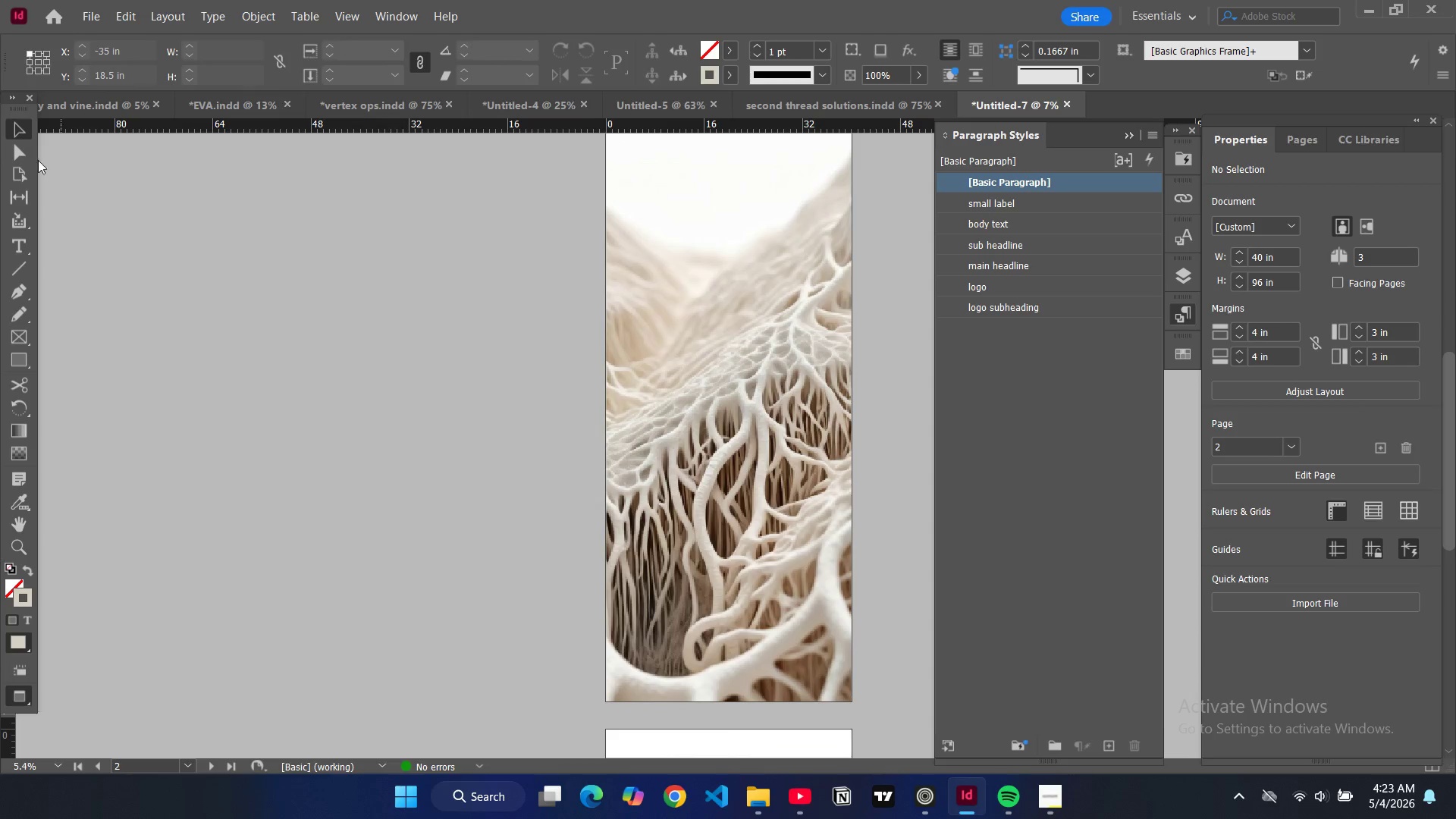 
key(W)
 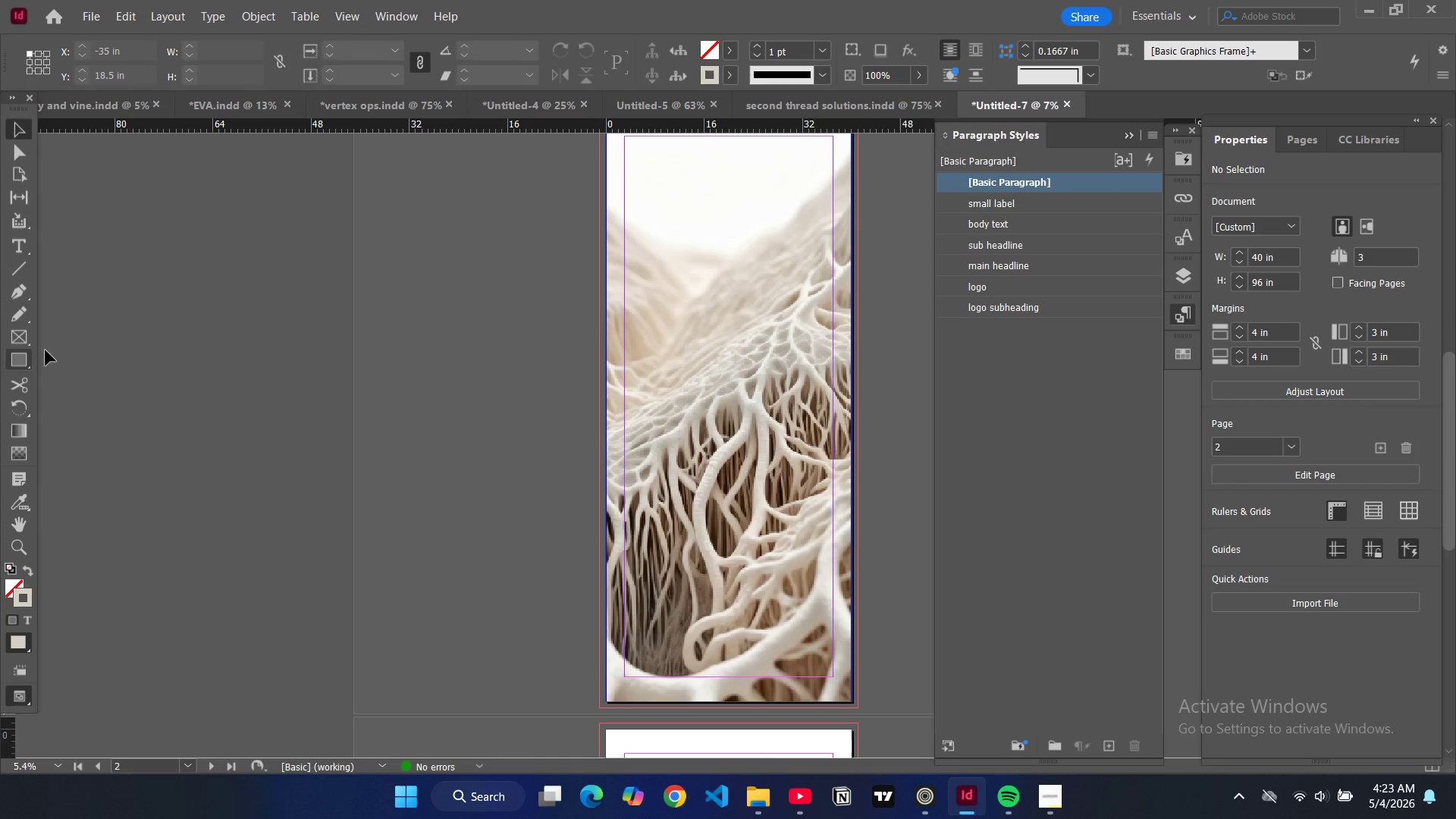 
scroll: coordinate [758, 215], scroll_direction: up, amount: 8.0
 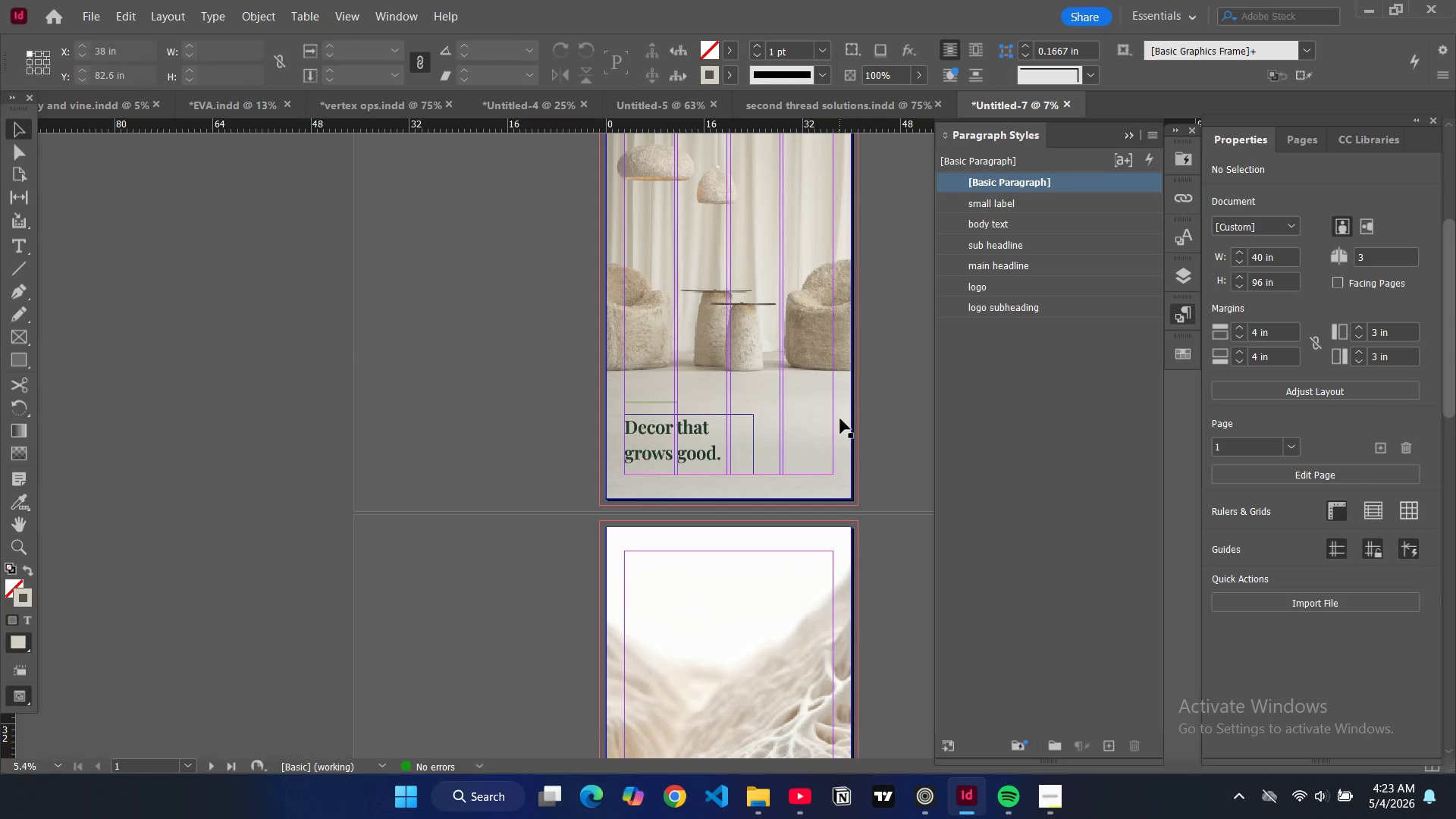 
left_click([839, 419])
 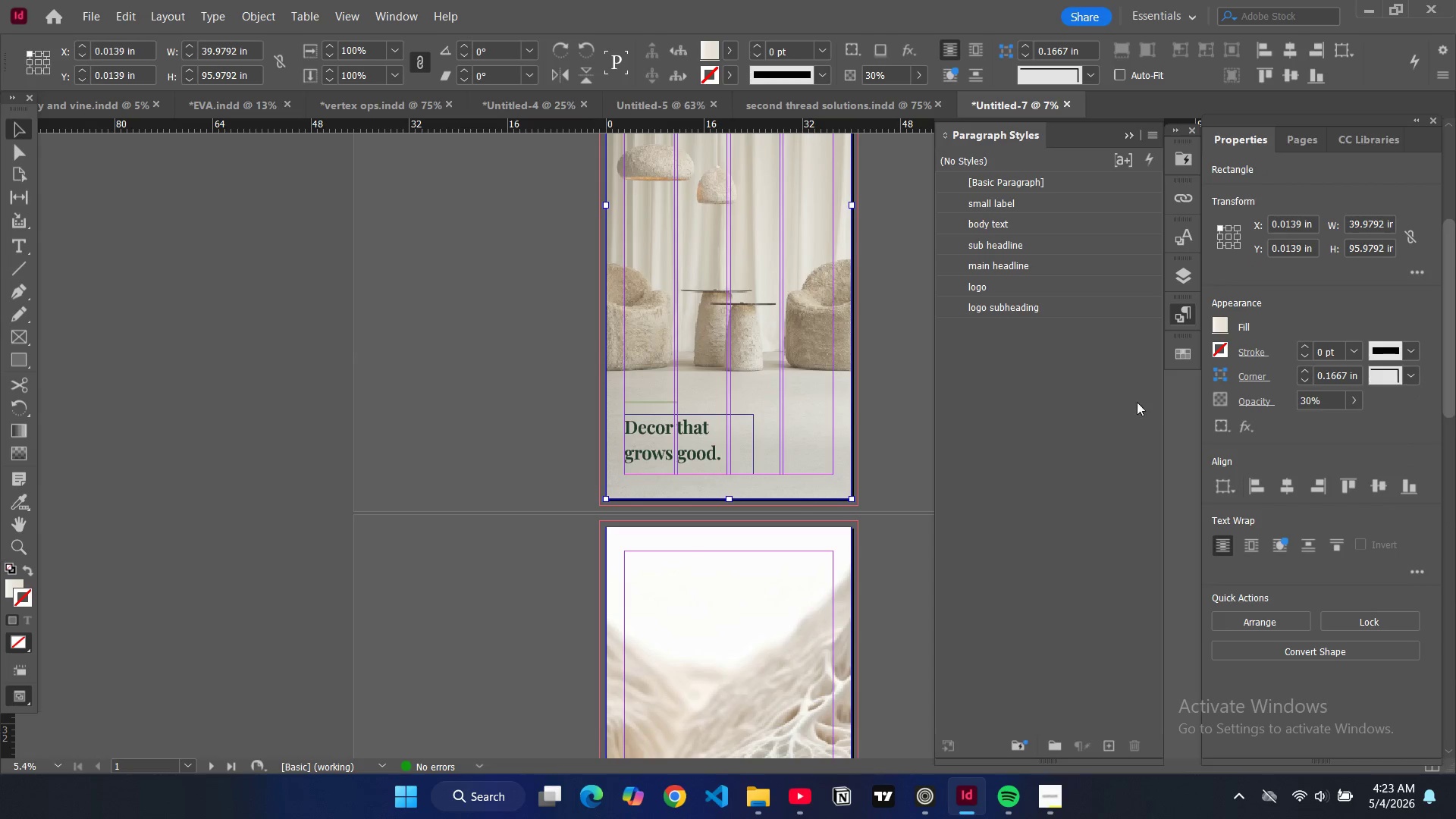 
key(Control+C)
 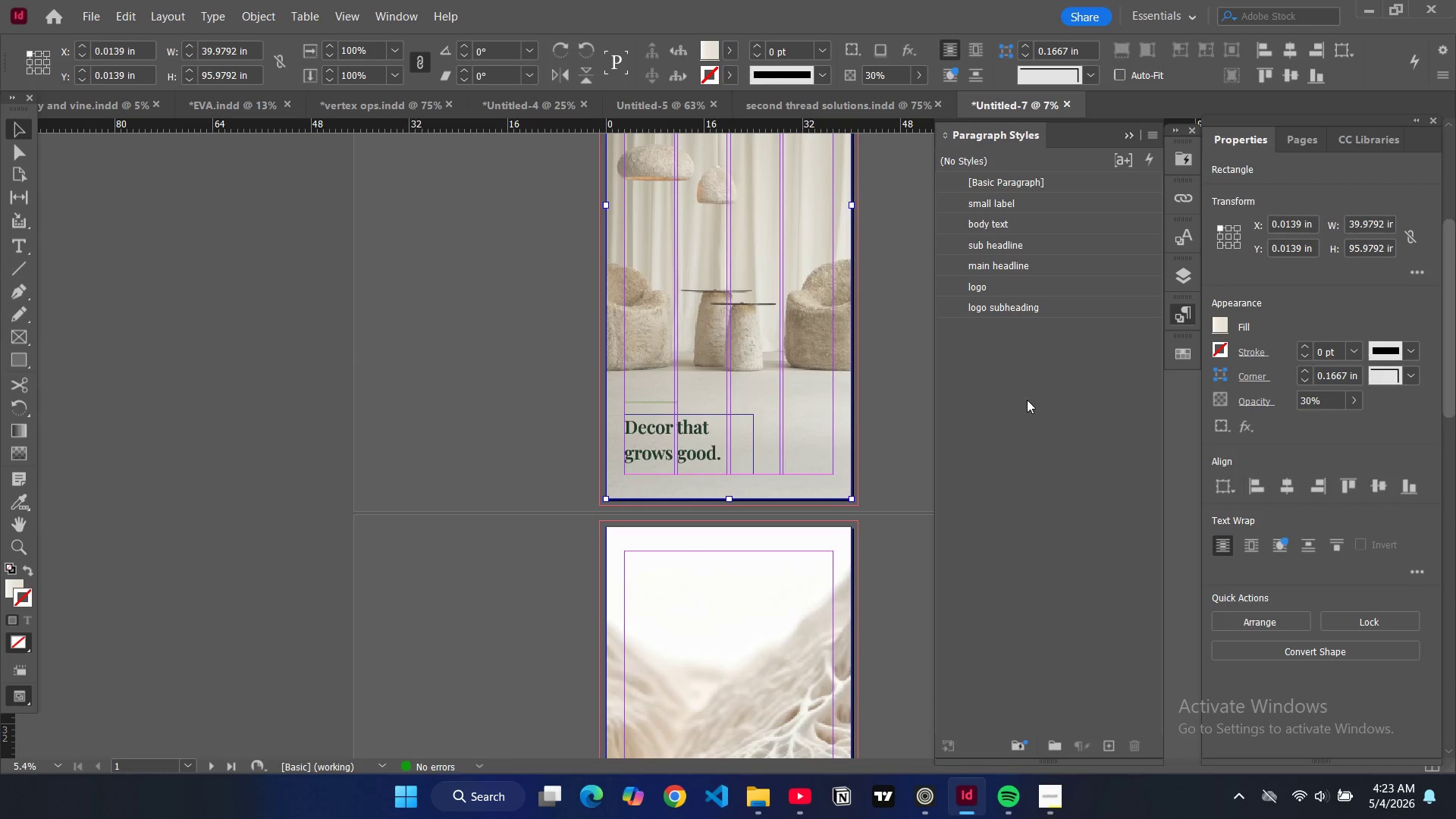 
key(Control+V)
 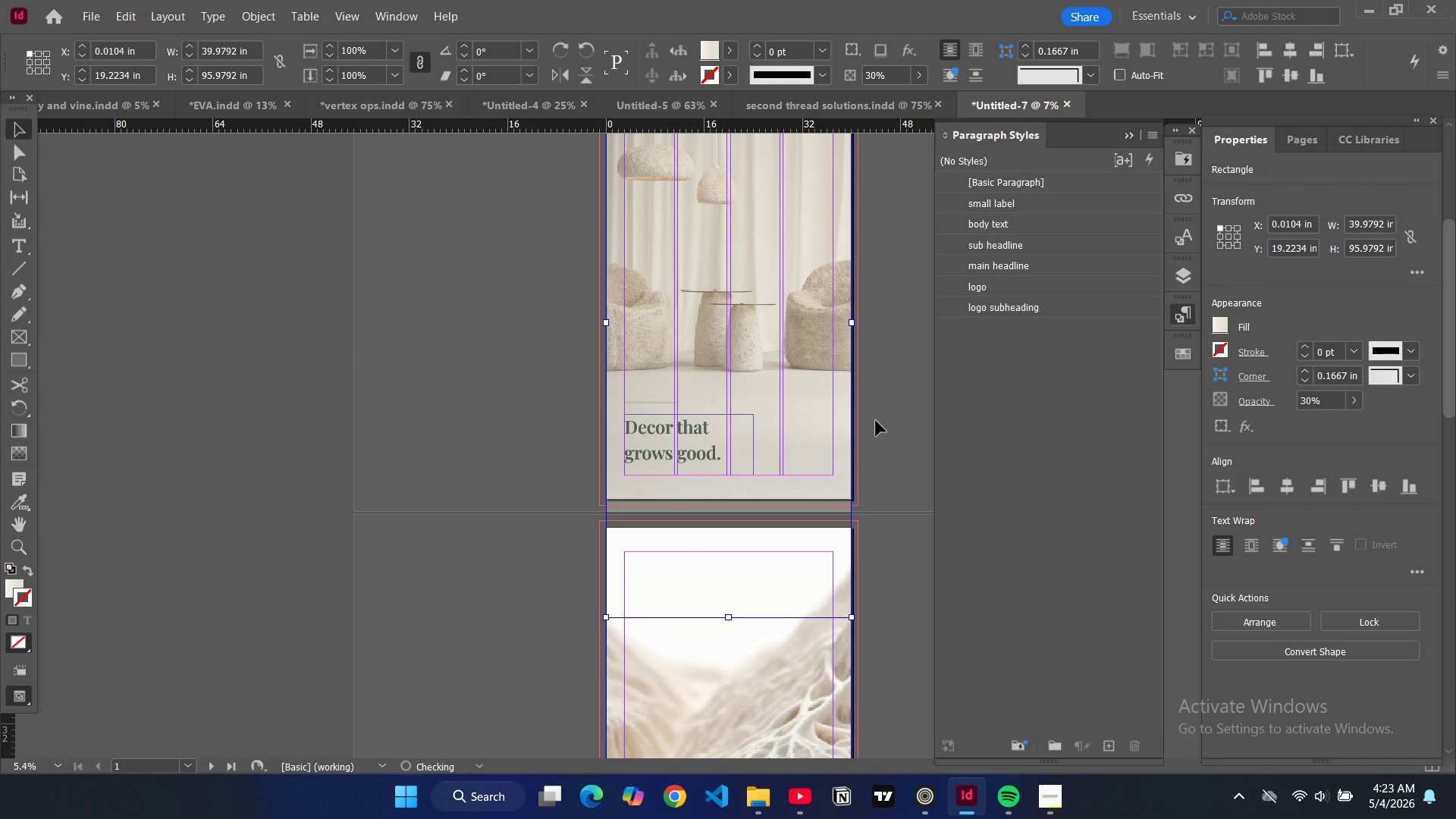 
scroll: coordinate [871, 424], scroll_direction: down, amount: 4.0
 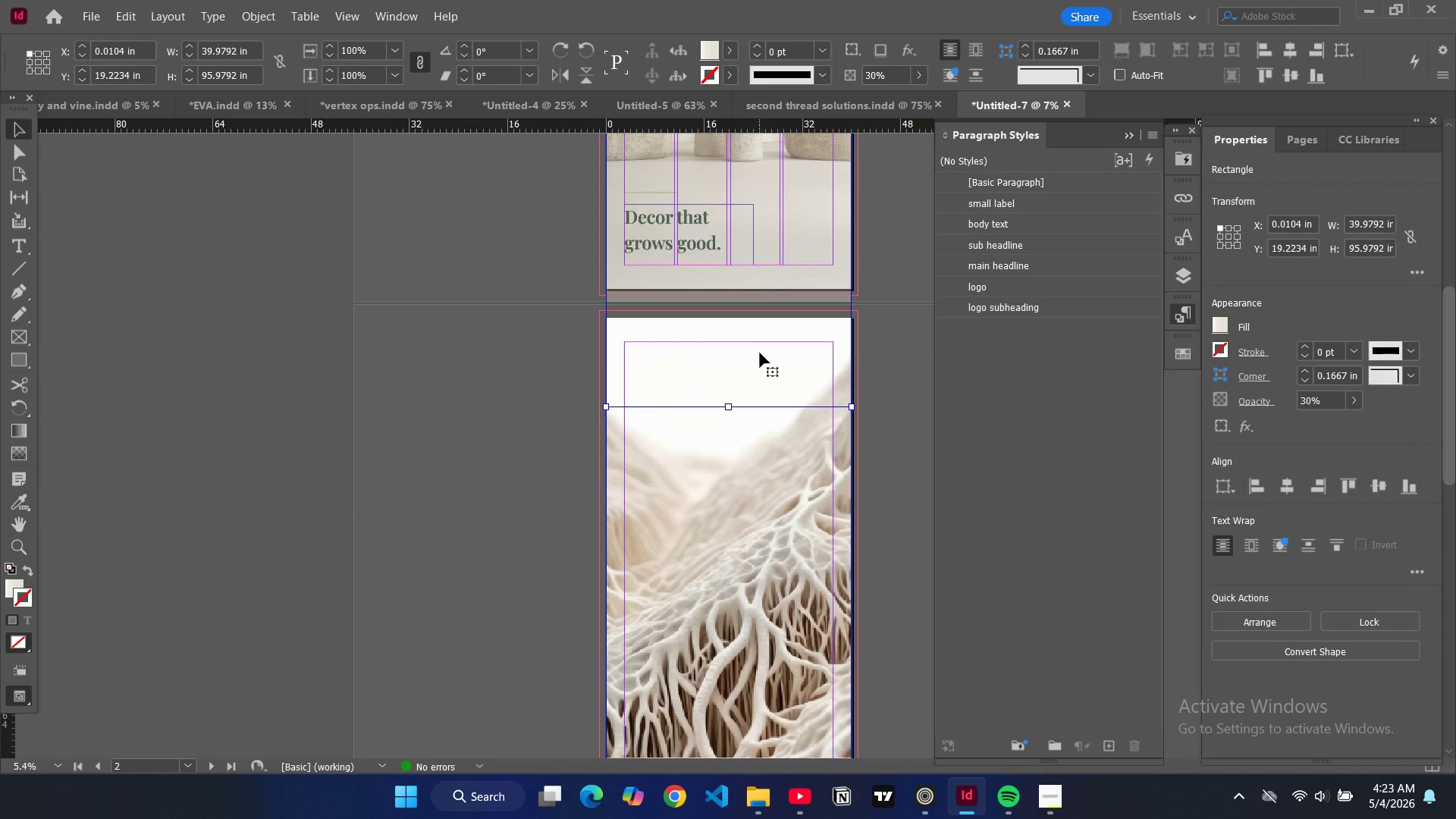 
left_click_drag(start_coordinate=[757, 365], to_coordinate=[755, 666])
 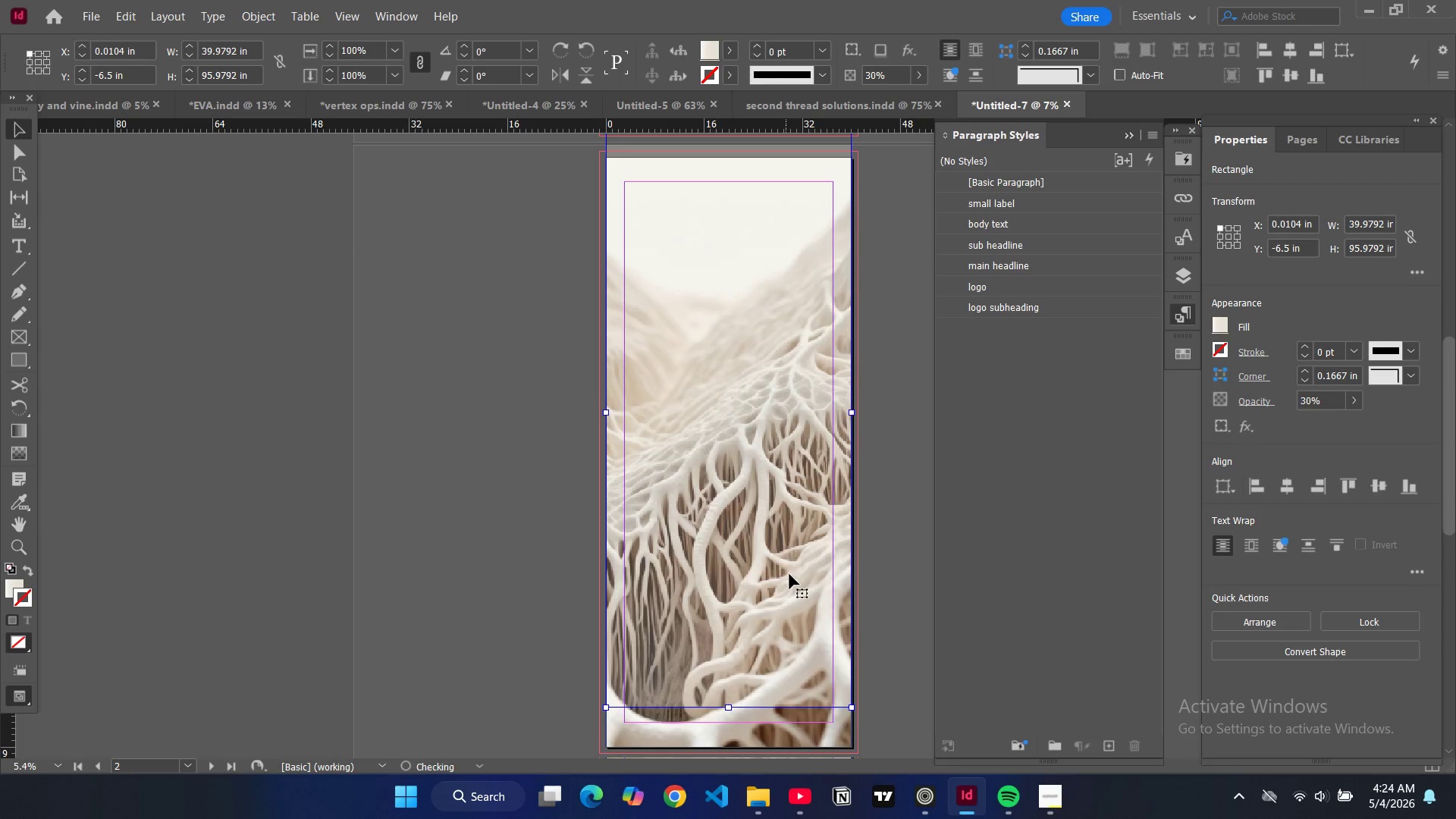 
scroll: coordinate [789, 573], scroll_direction: up, amount: 3.0
 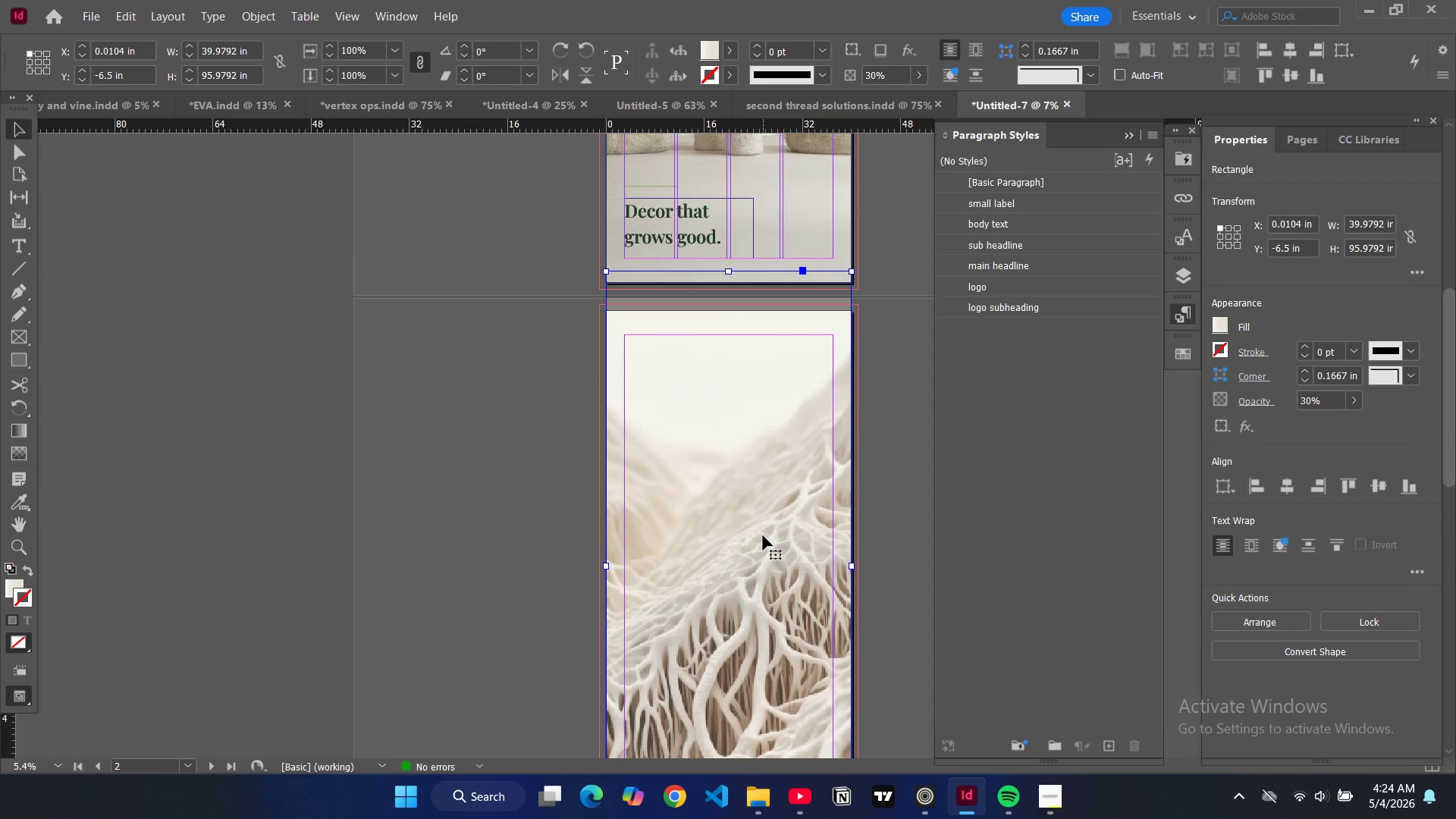 
left_click_drag(start_coordinate=[763, 535], to_coordinate=[764, 577])
 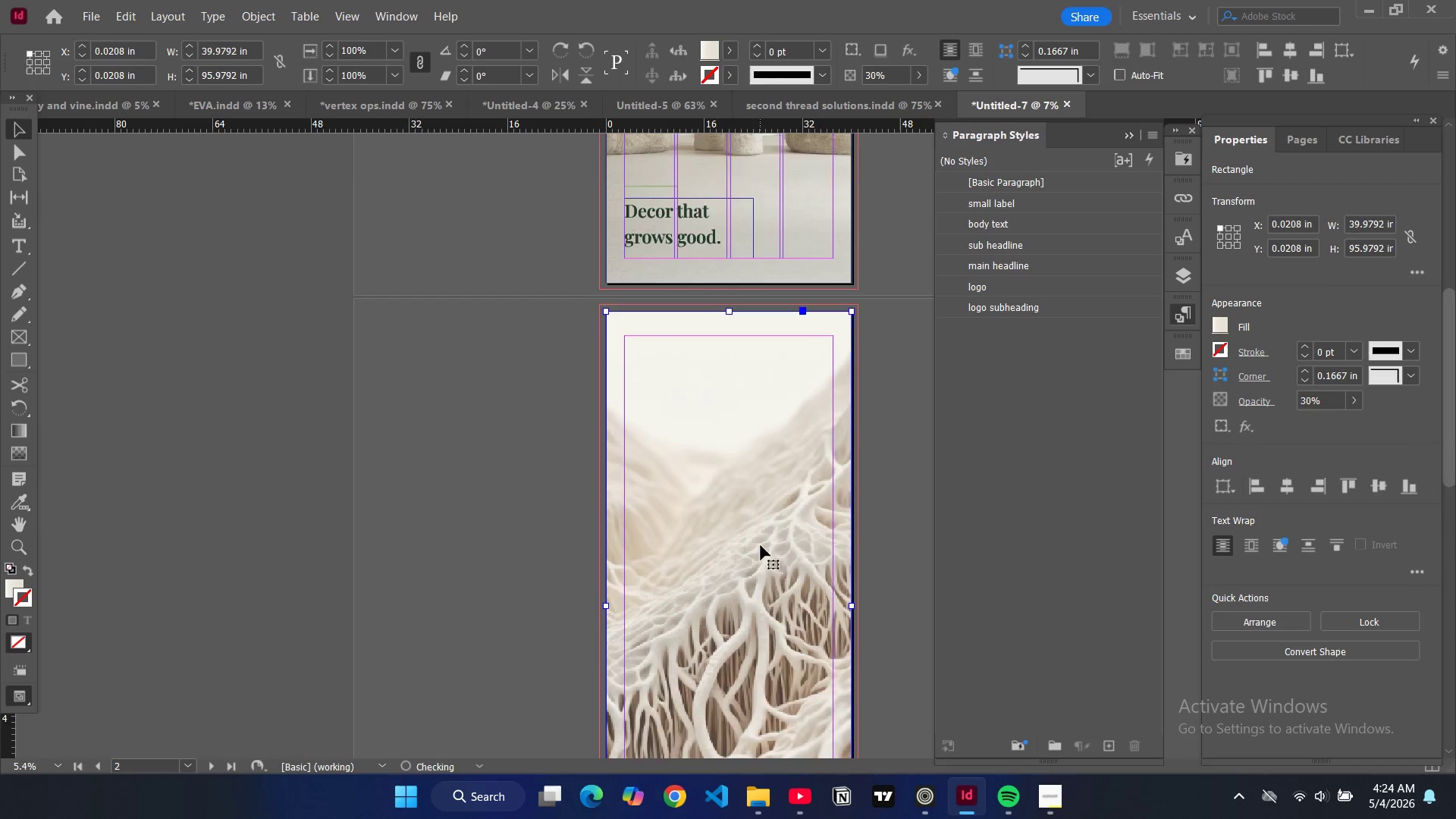 
left_click([919, 455])
 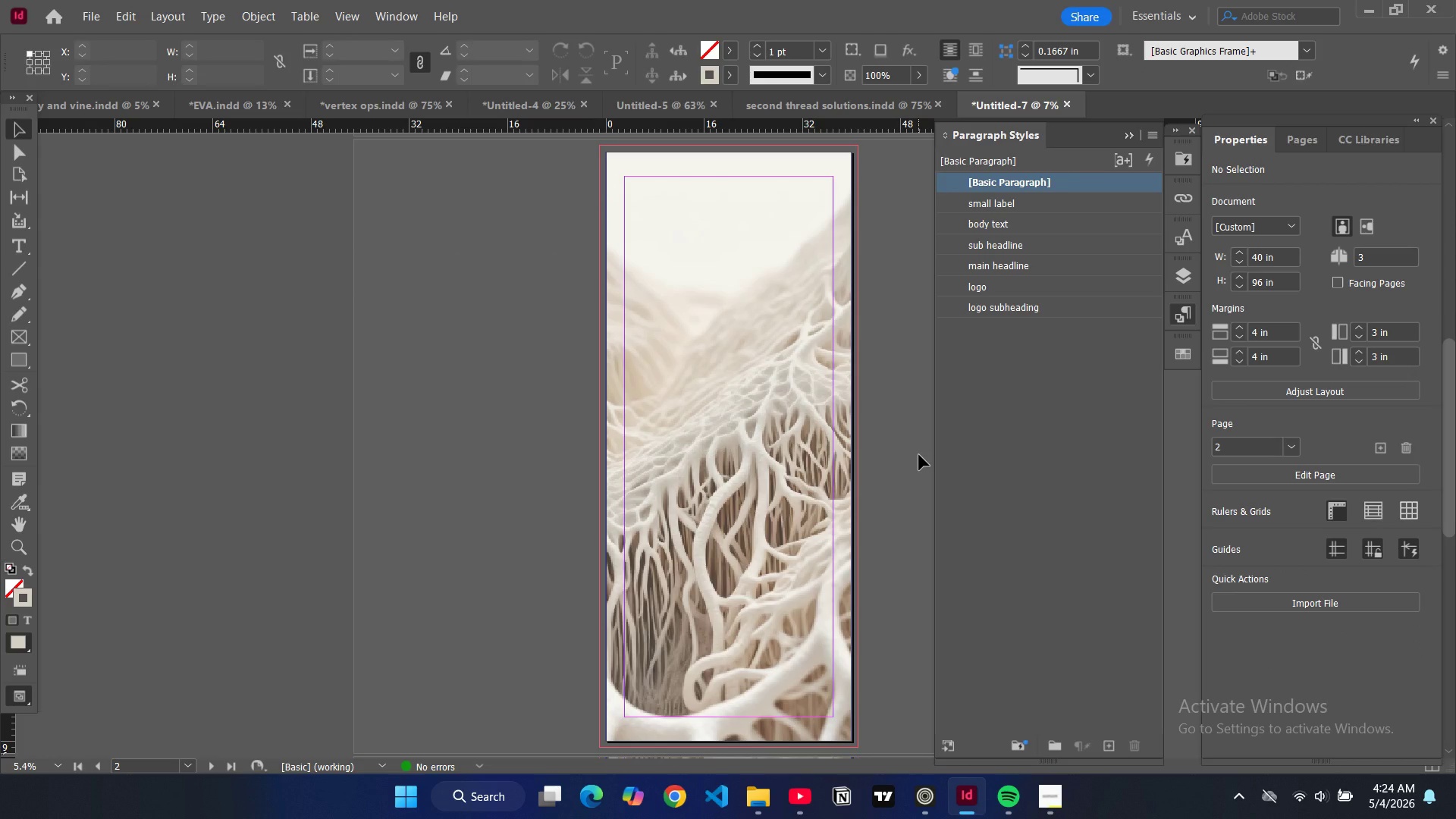 
scroll: coordinate [918, 455], scroll_direction: down, amount: 5.0
 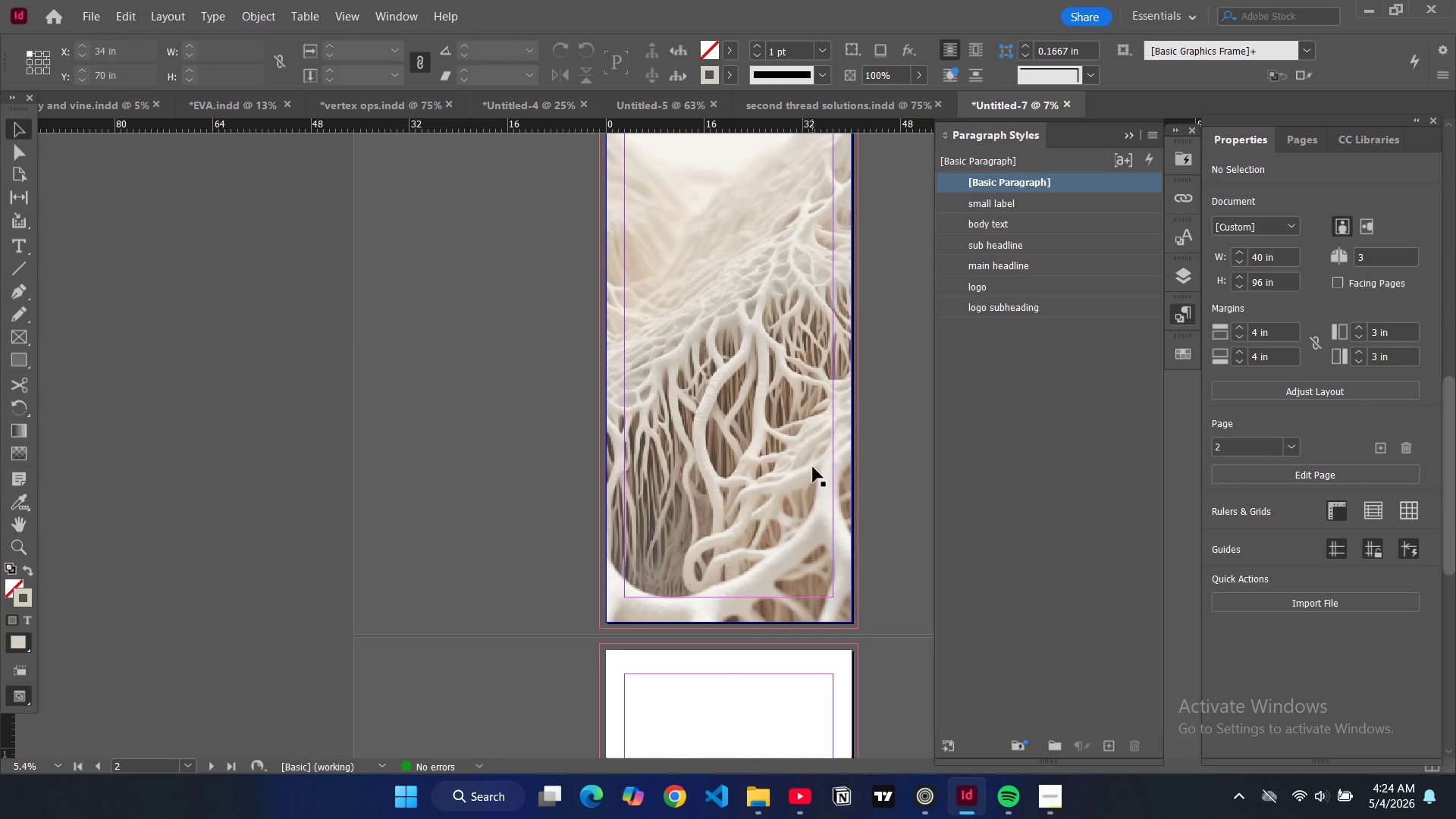 
left_click([817, 478])
 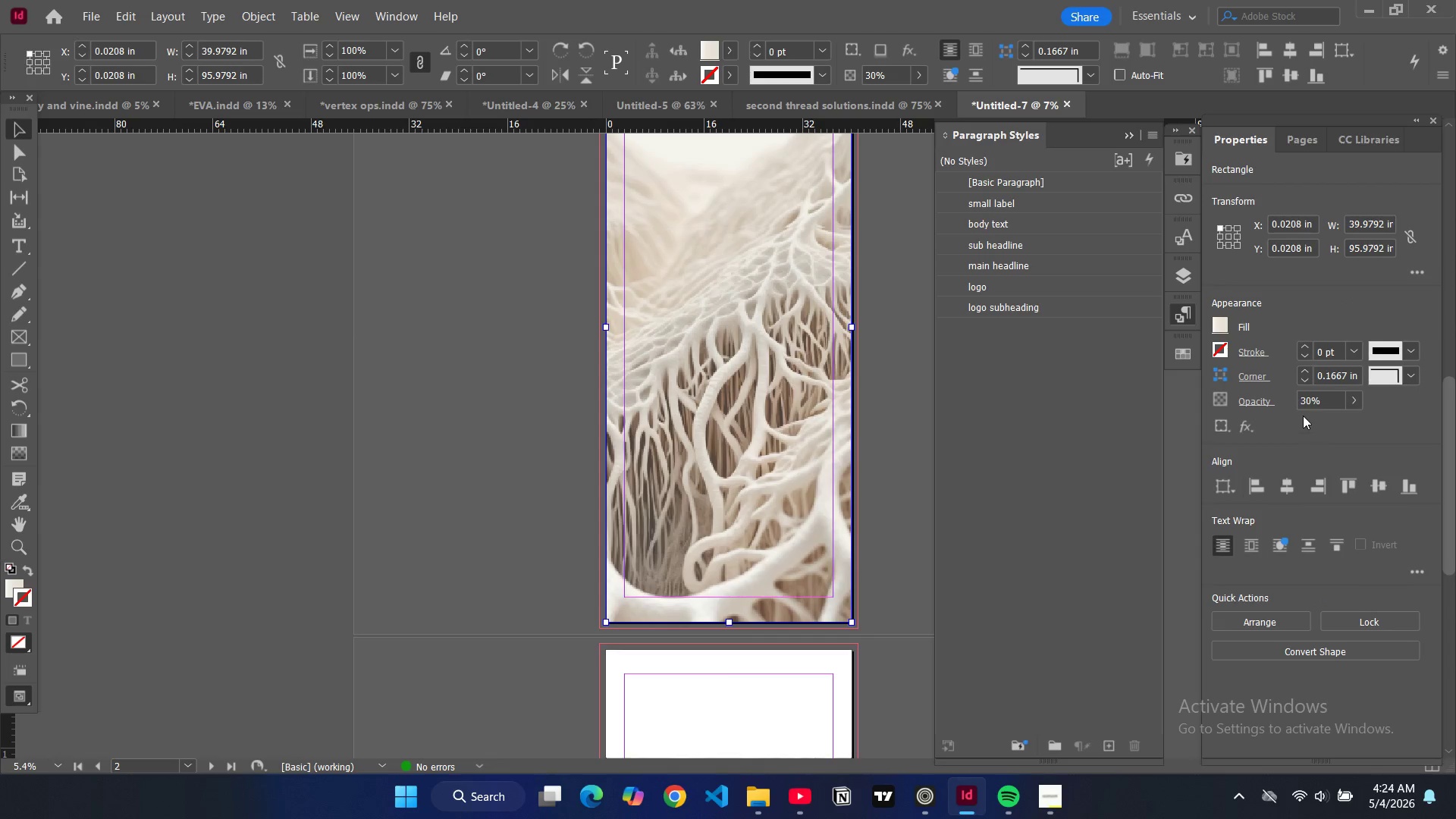 
double_click([1307, 402])
 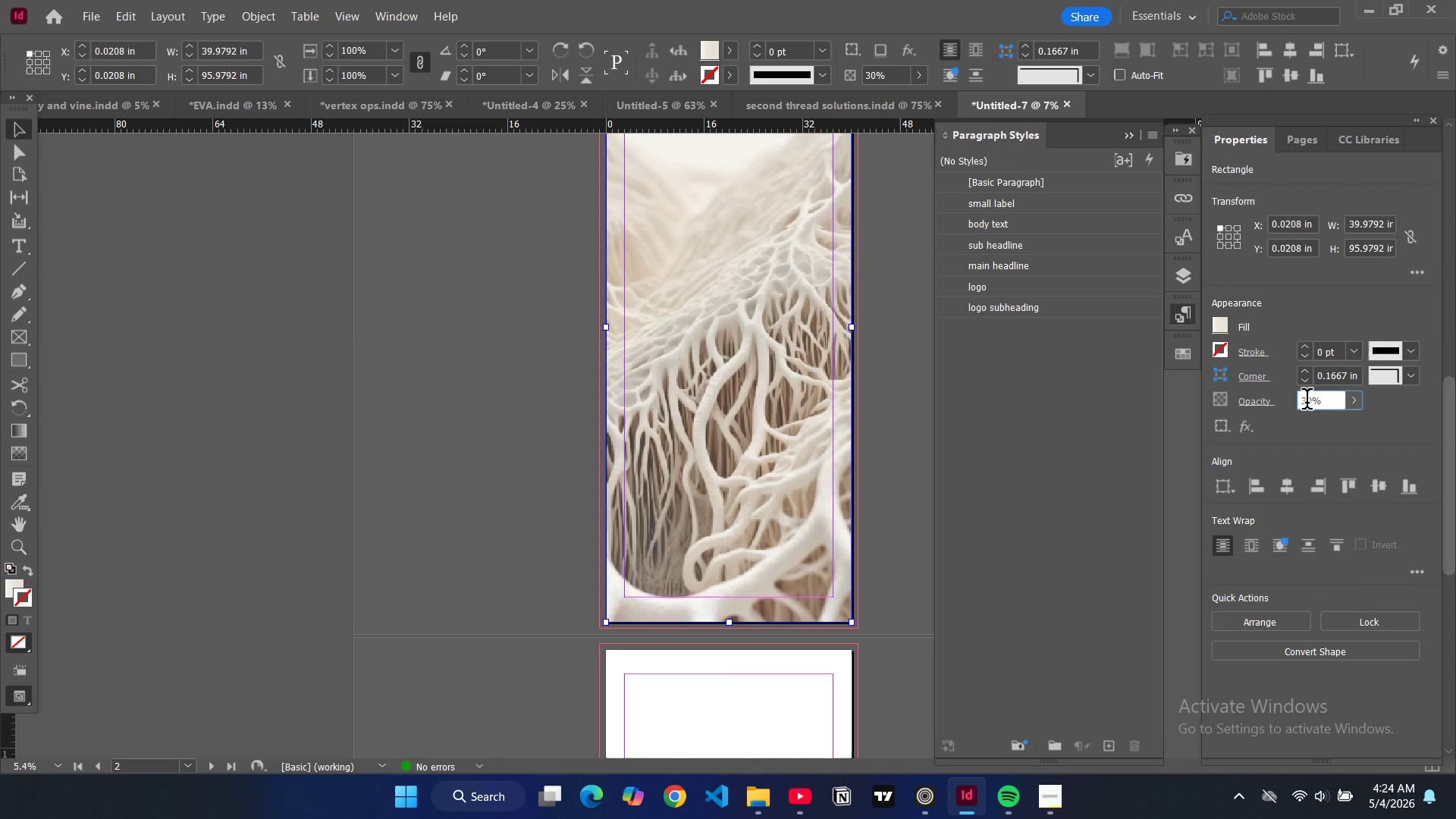 
triple_click([1307, 402])
 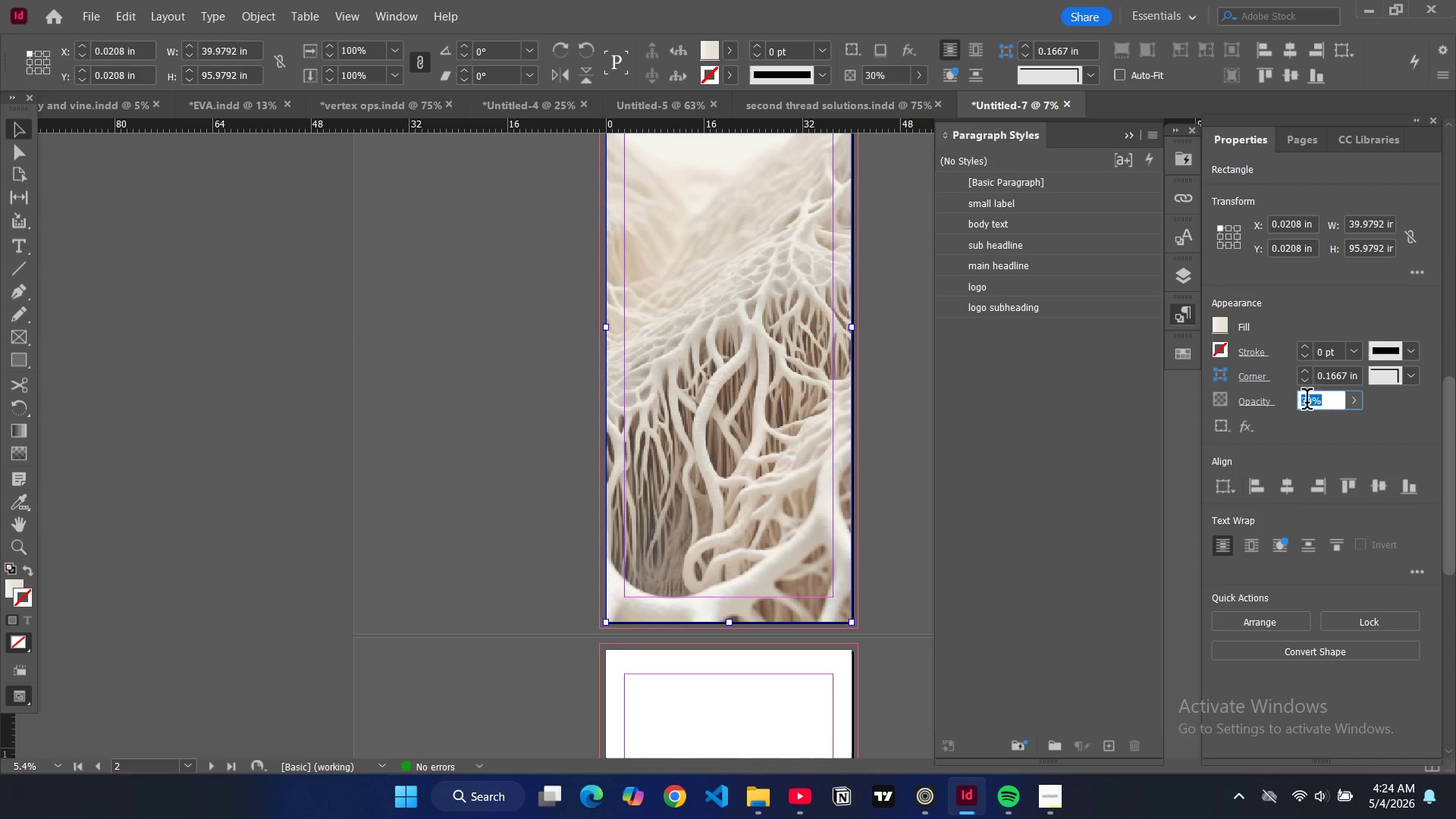 
type(50)
 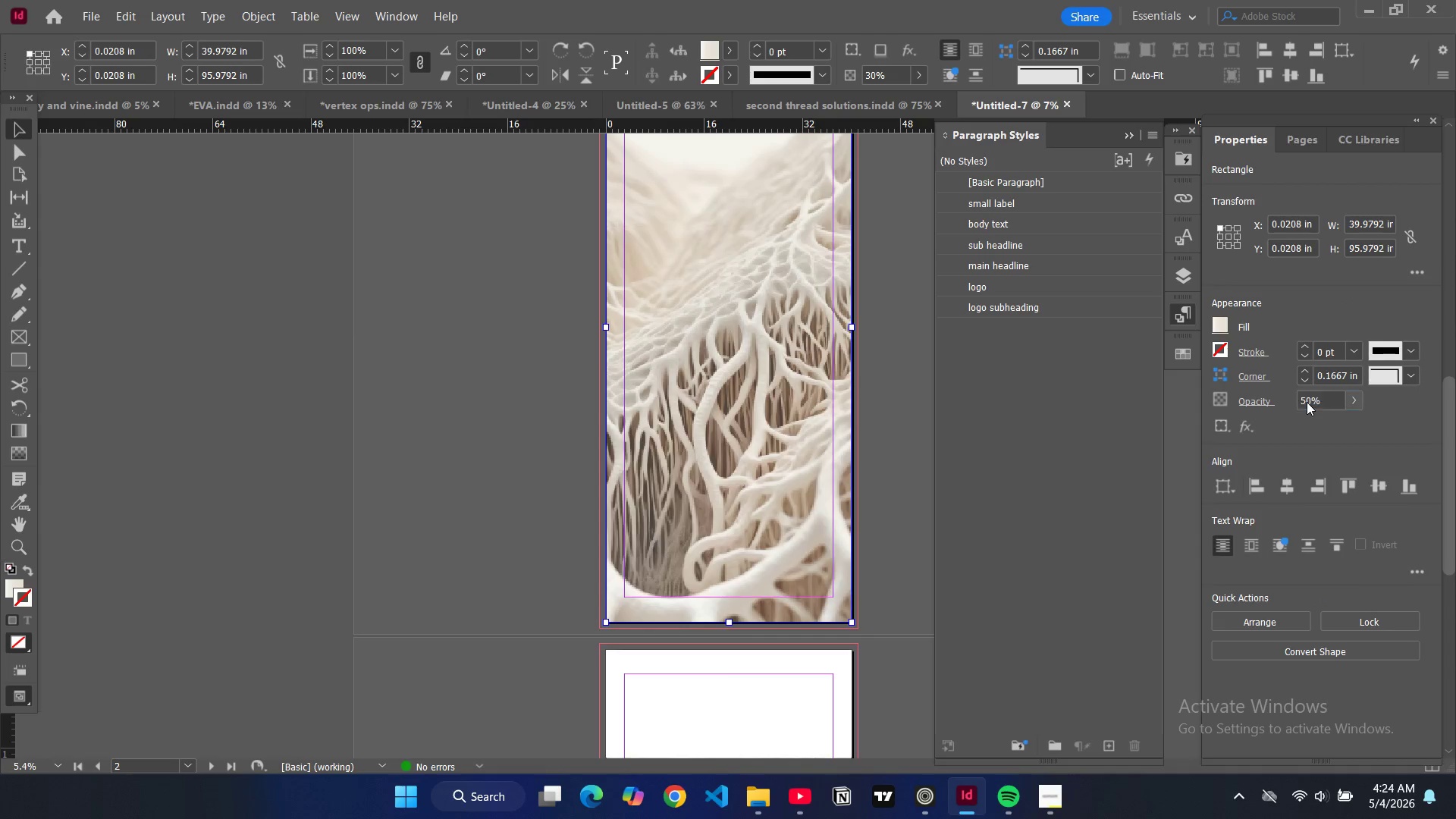 
key(Enter)
 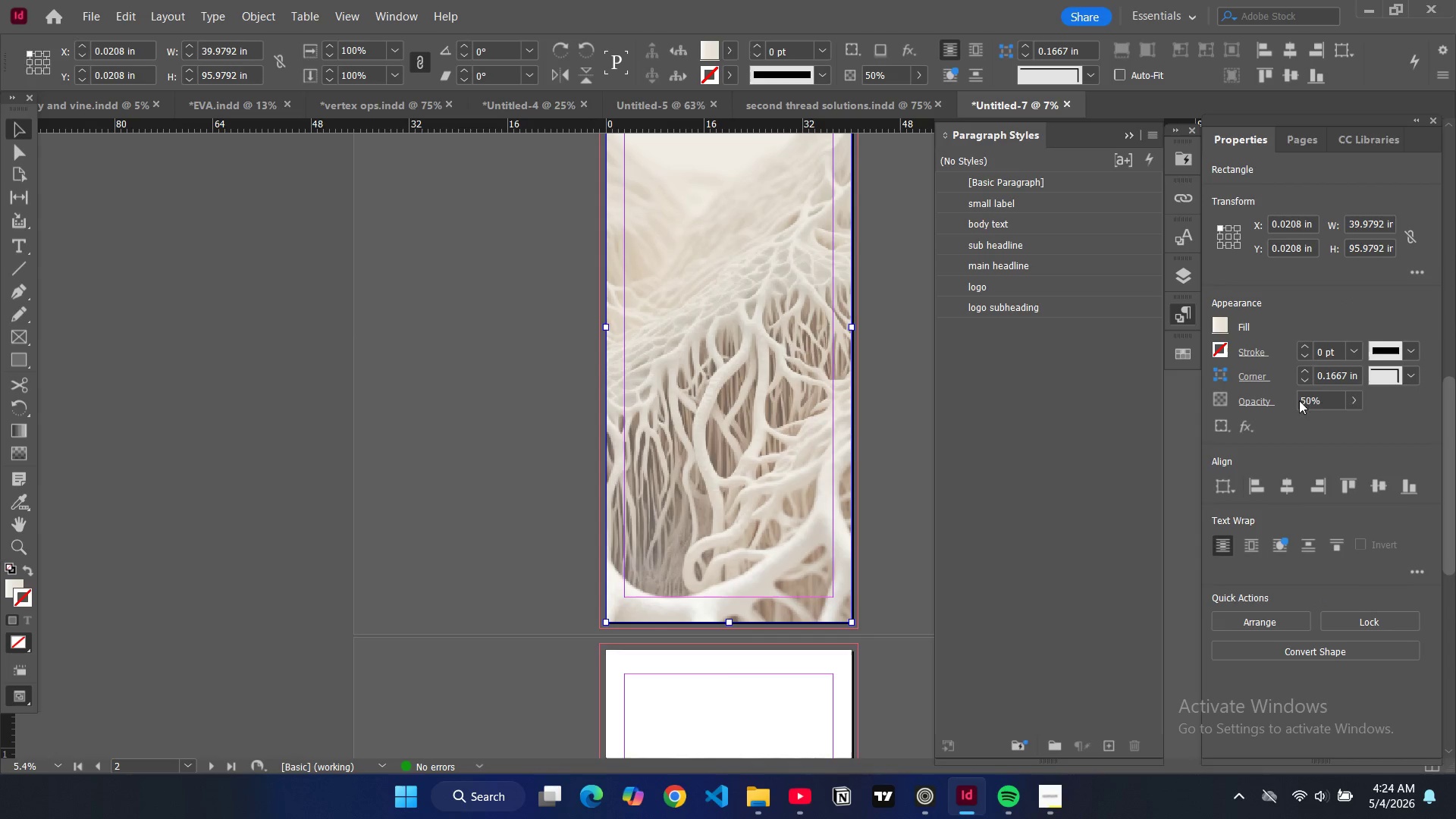 
double_click([1313, 401])
 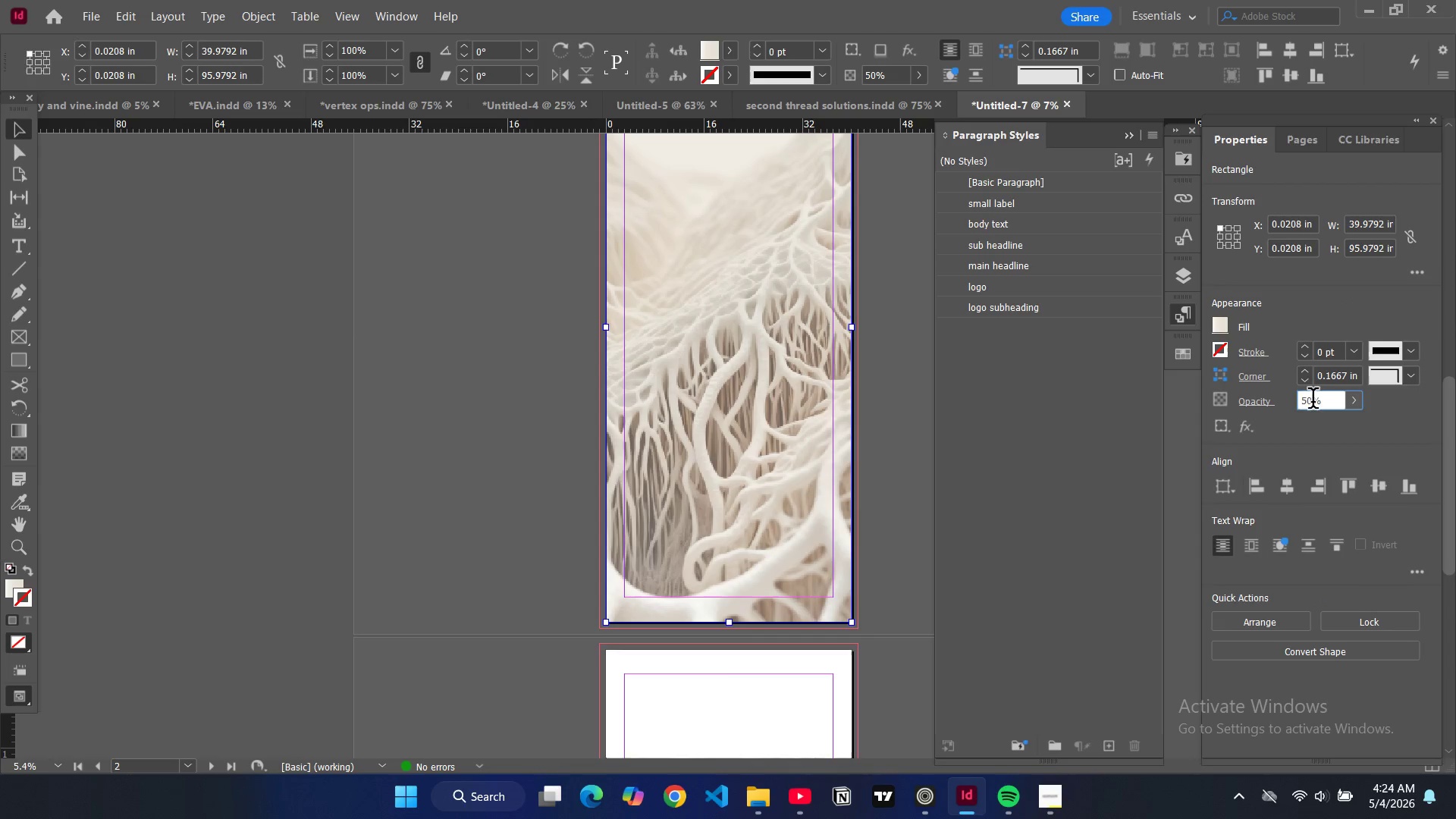 
triple_click([1313, 401])
 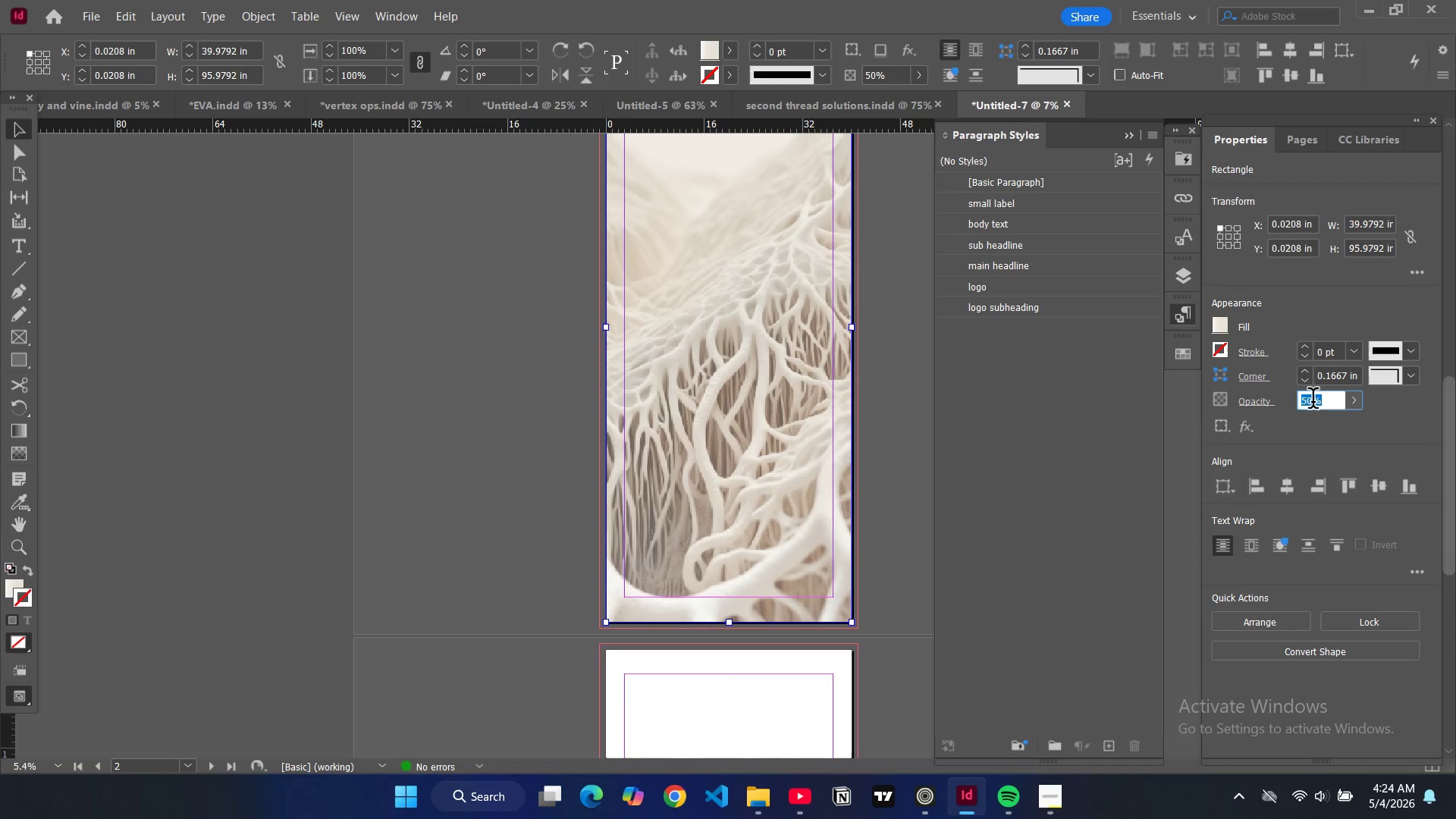 
type(70)
 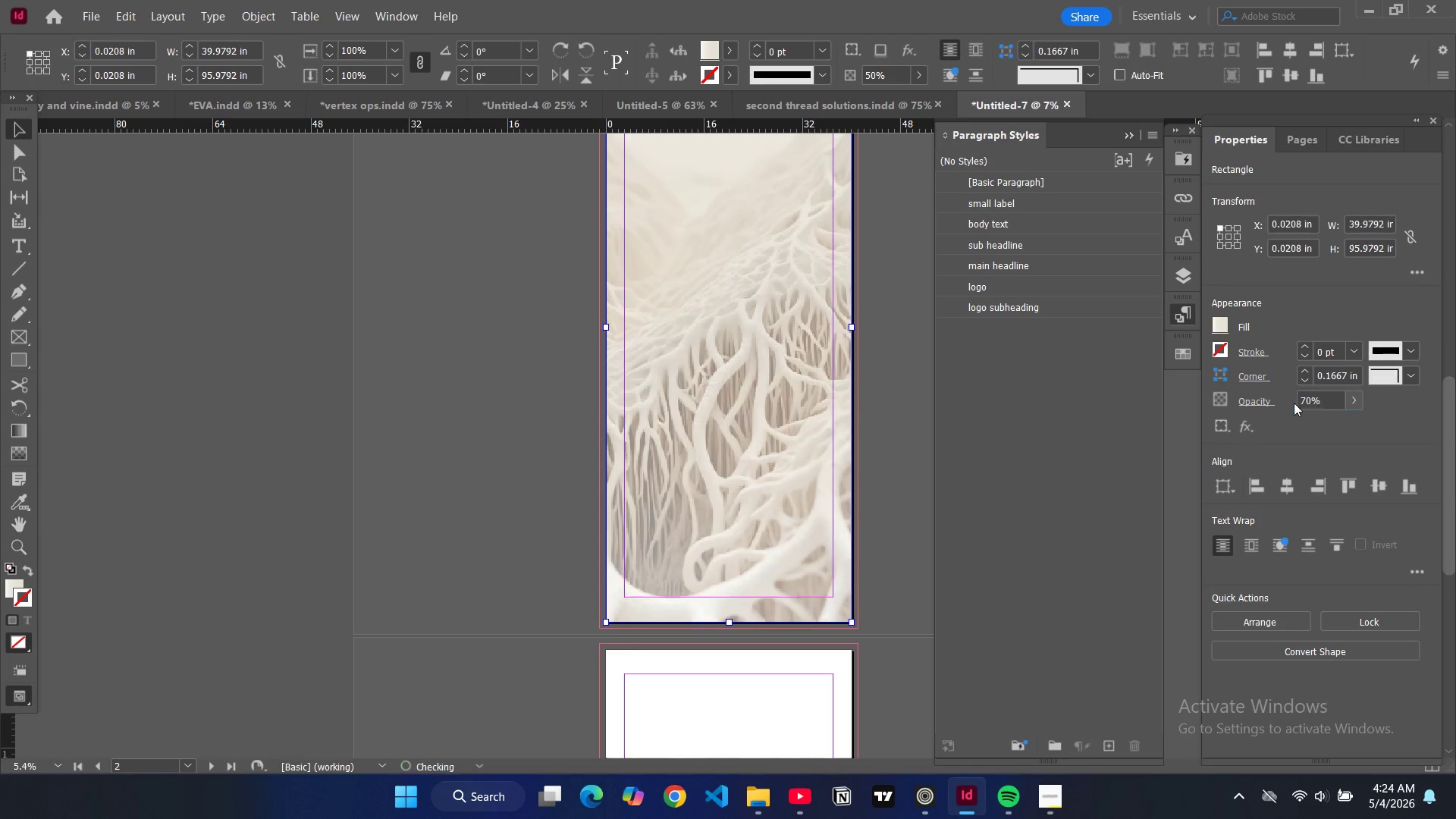 
key(Enter)
 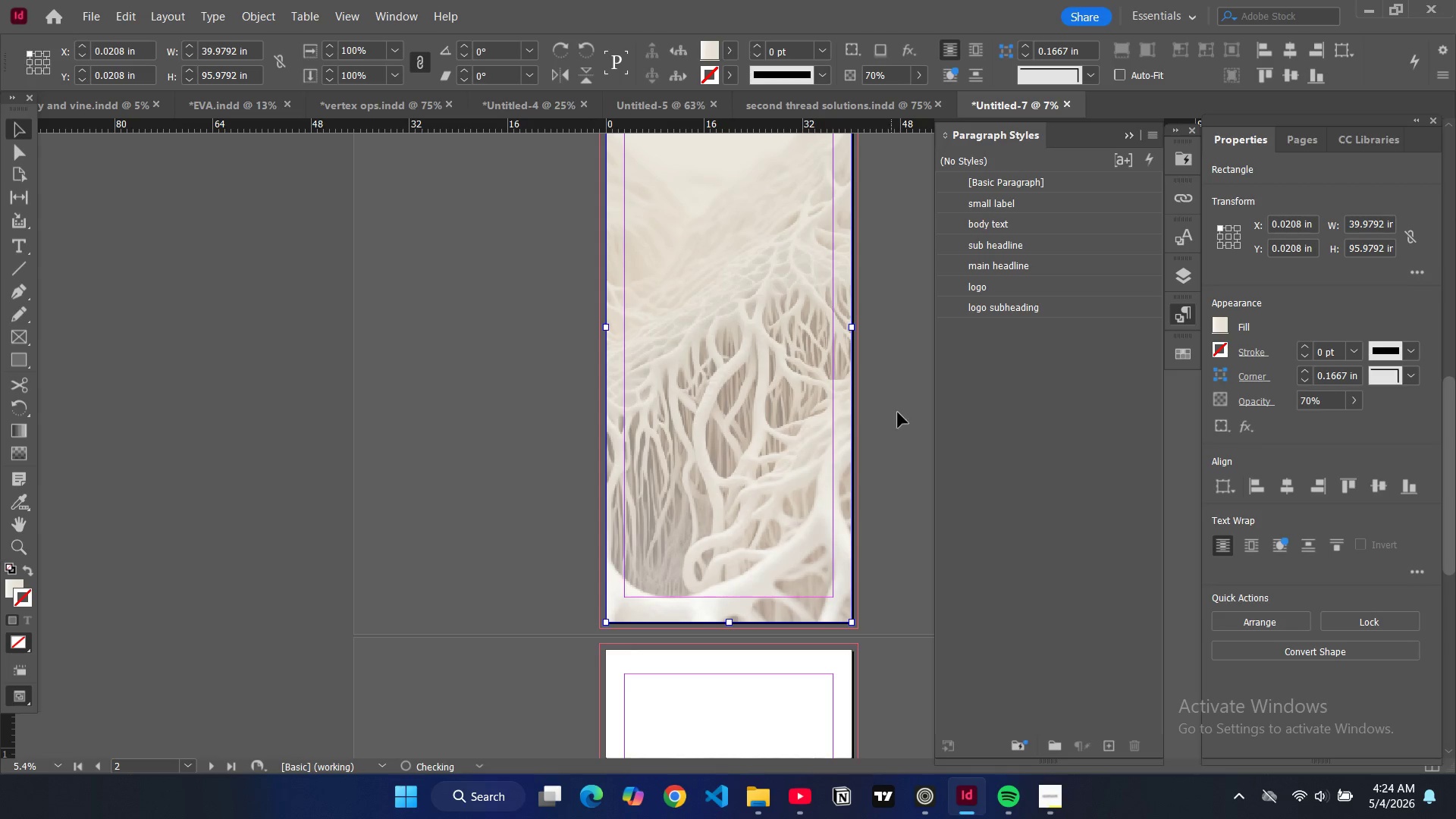 
left_click([905, 415])
 